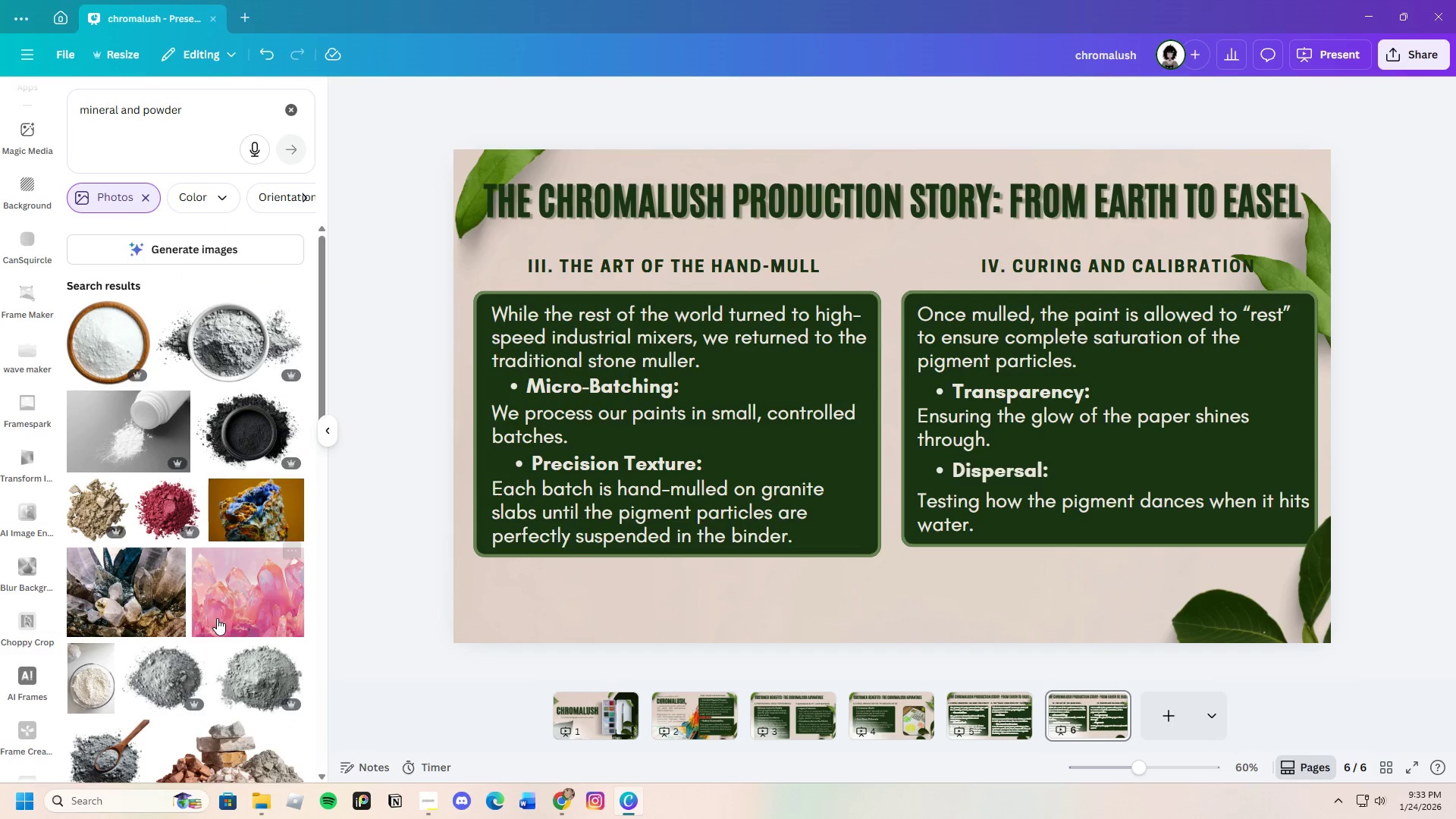 
scroll: coordinate [217, 617], scroll_direction: down, amount: 21.0
 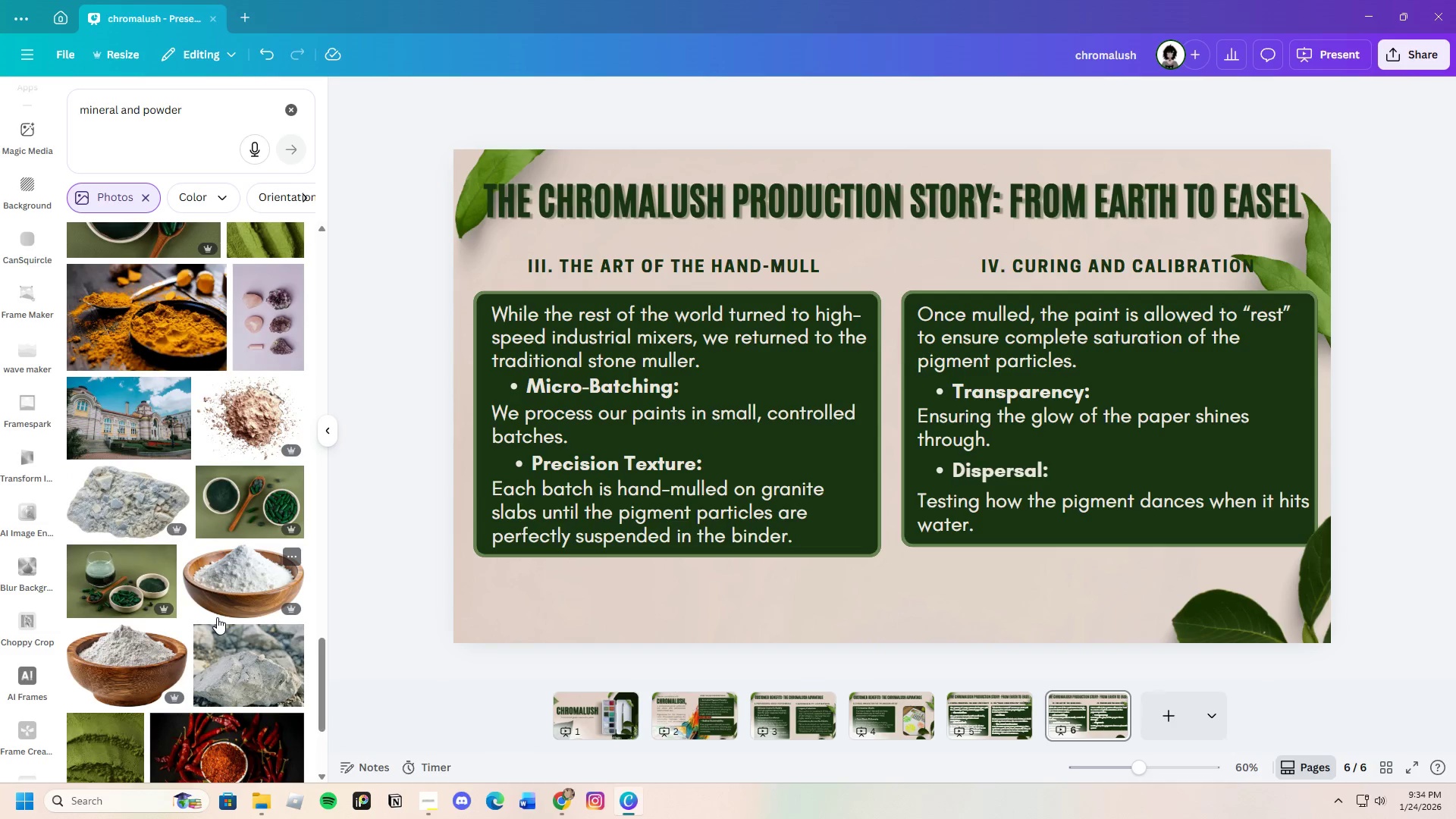 
scroll: coordinate [217, 617], scroll_direction: down, amount: 16.0
 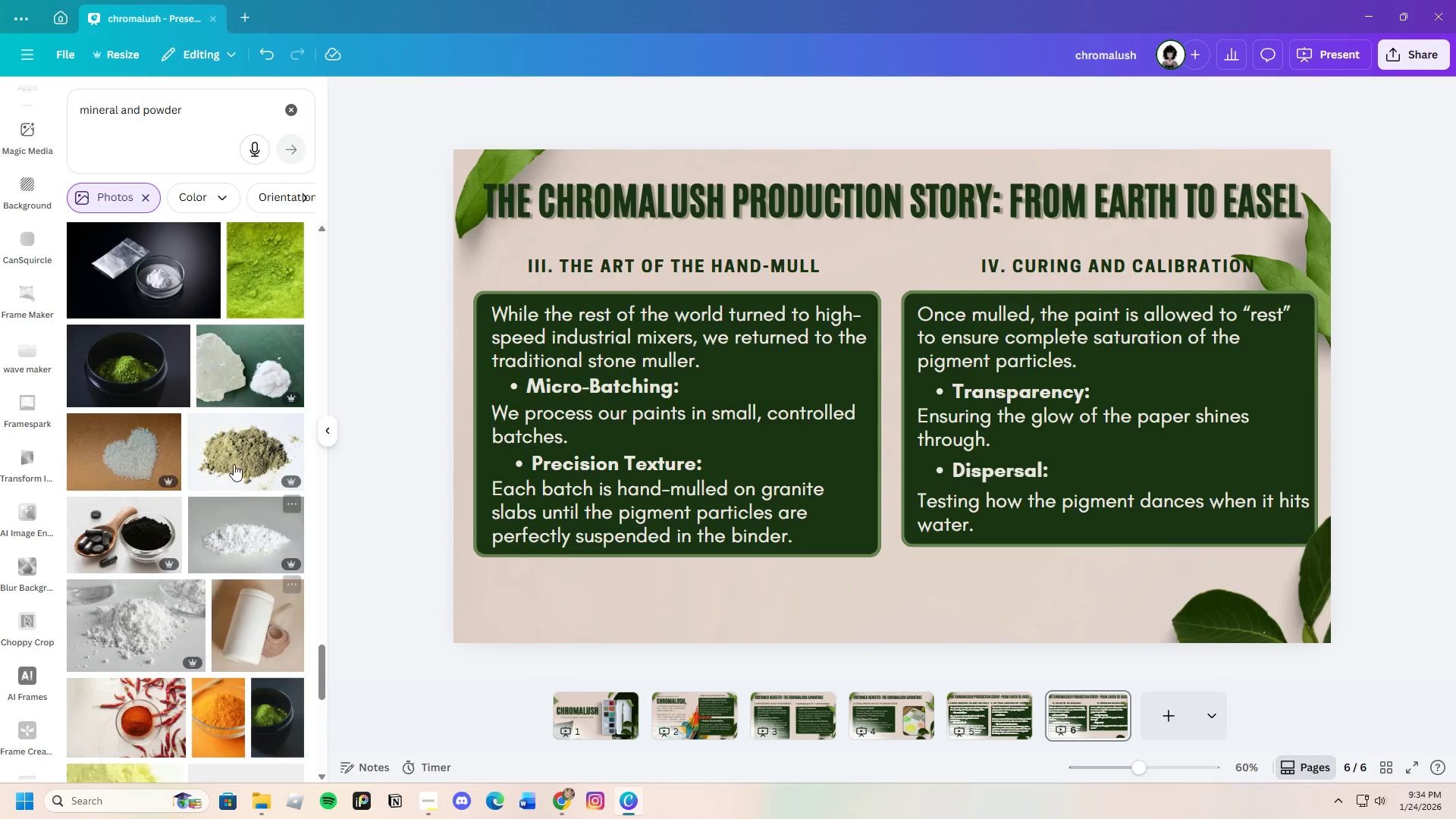 
mouse_move([234, 397])
 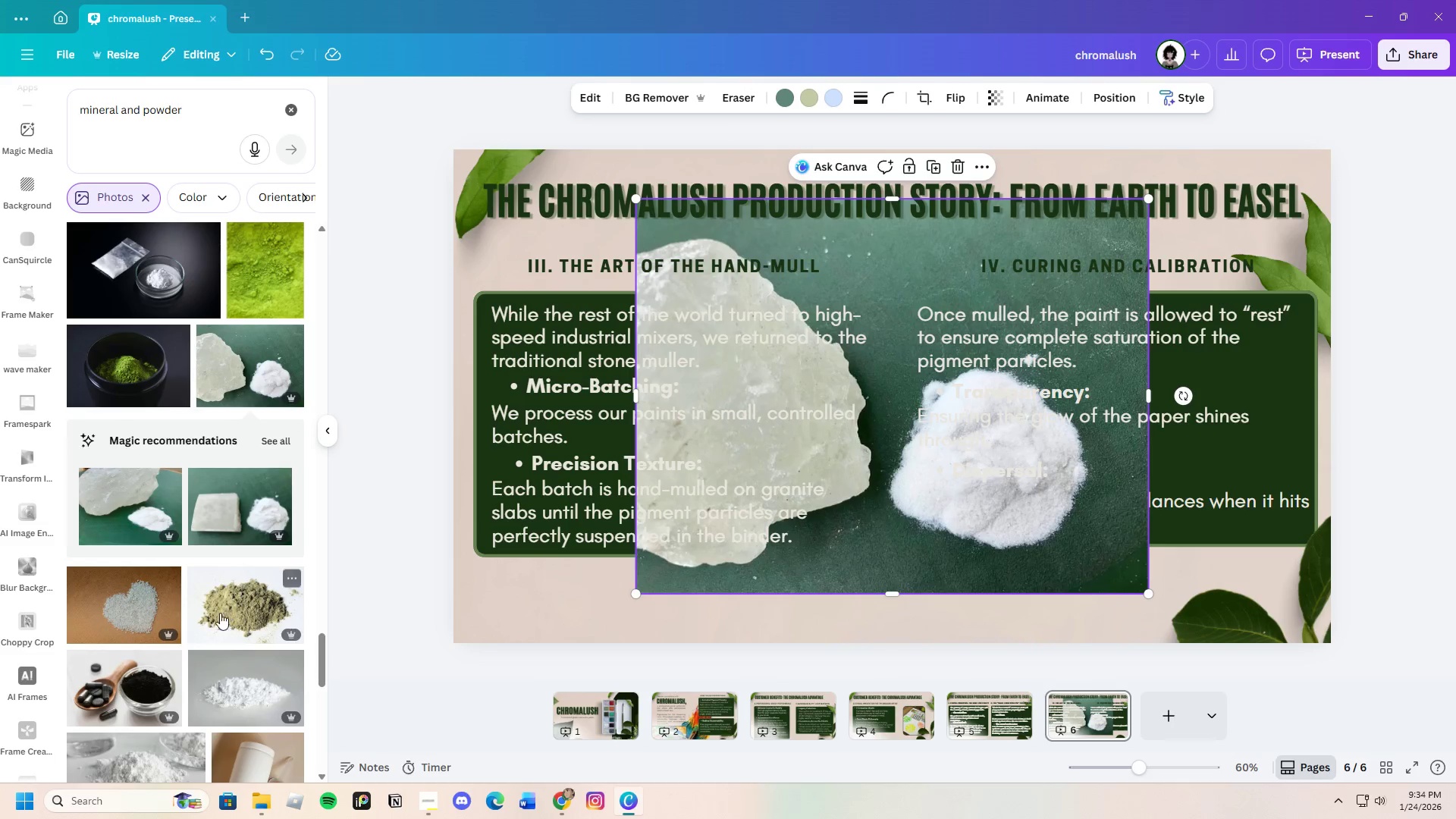 
scroll: coordinate [201, 603], scroll_direction: down, amount: 8.0
 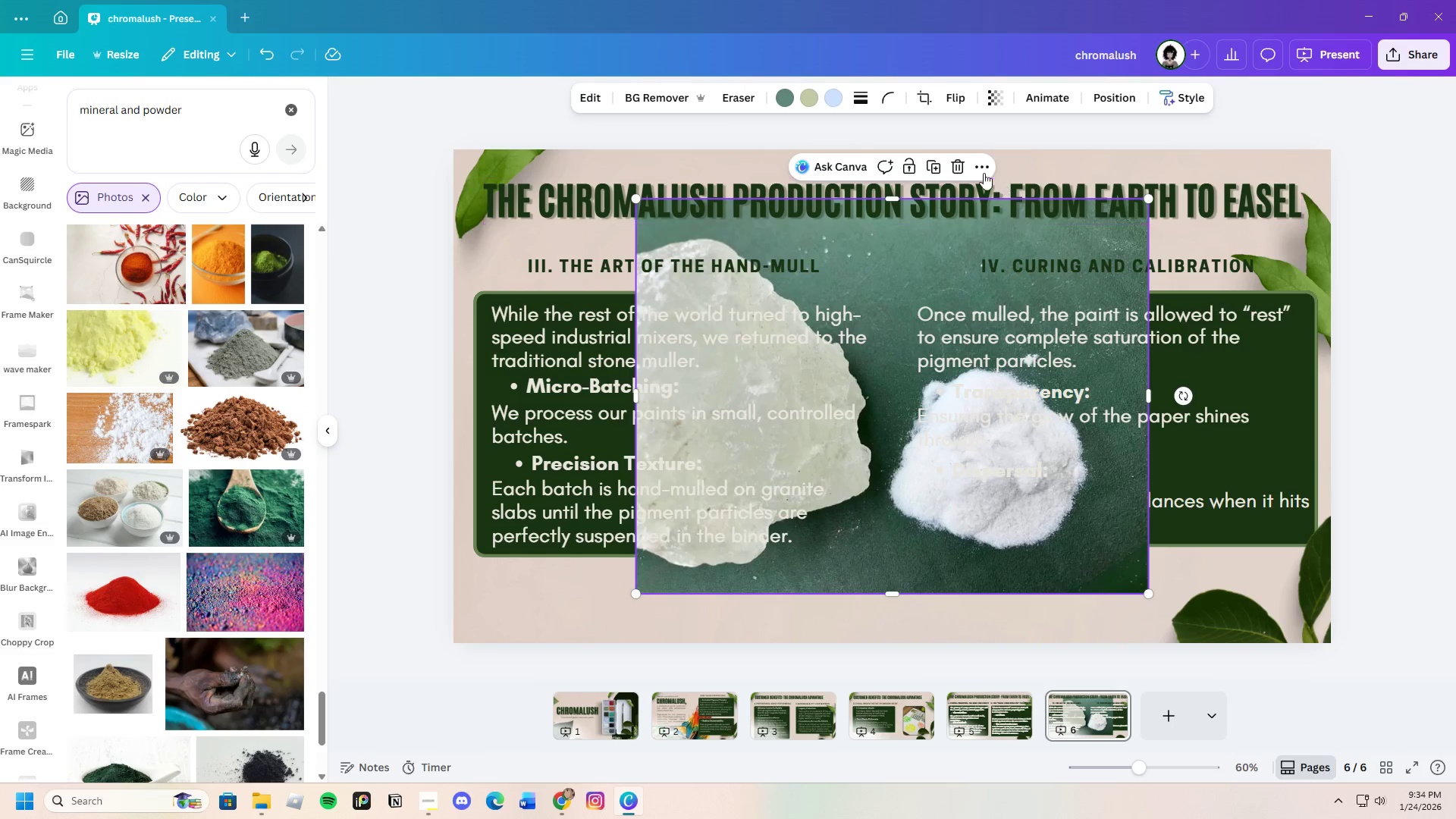 
left_click([962, 167])
 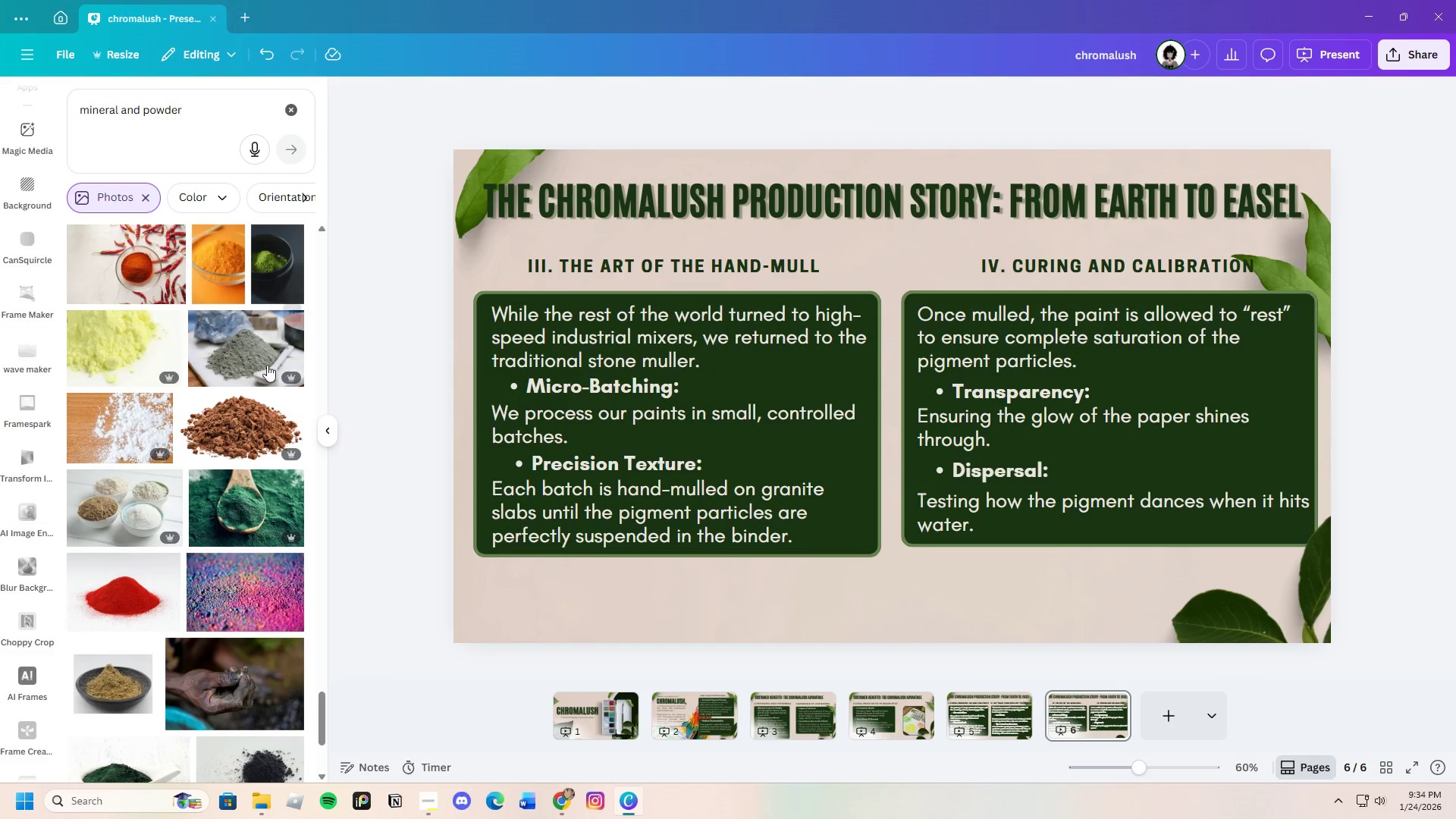 
left_click([259, 362])
 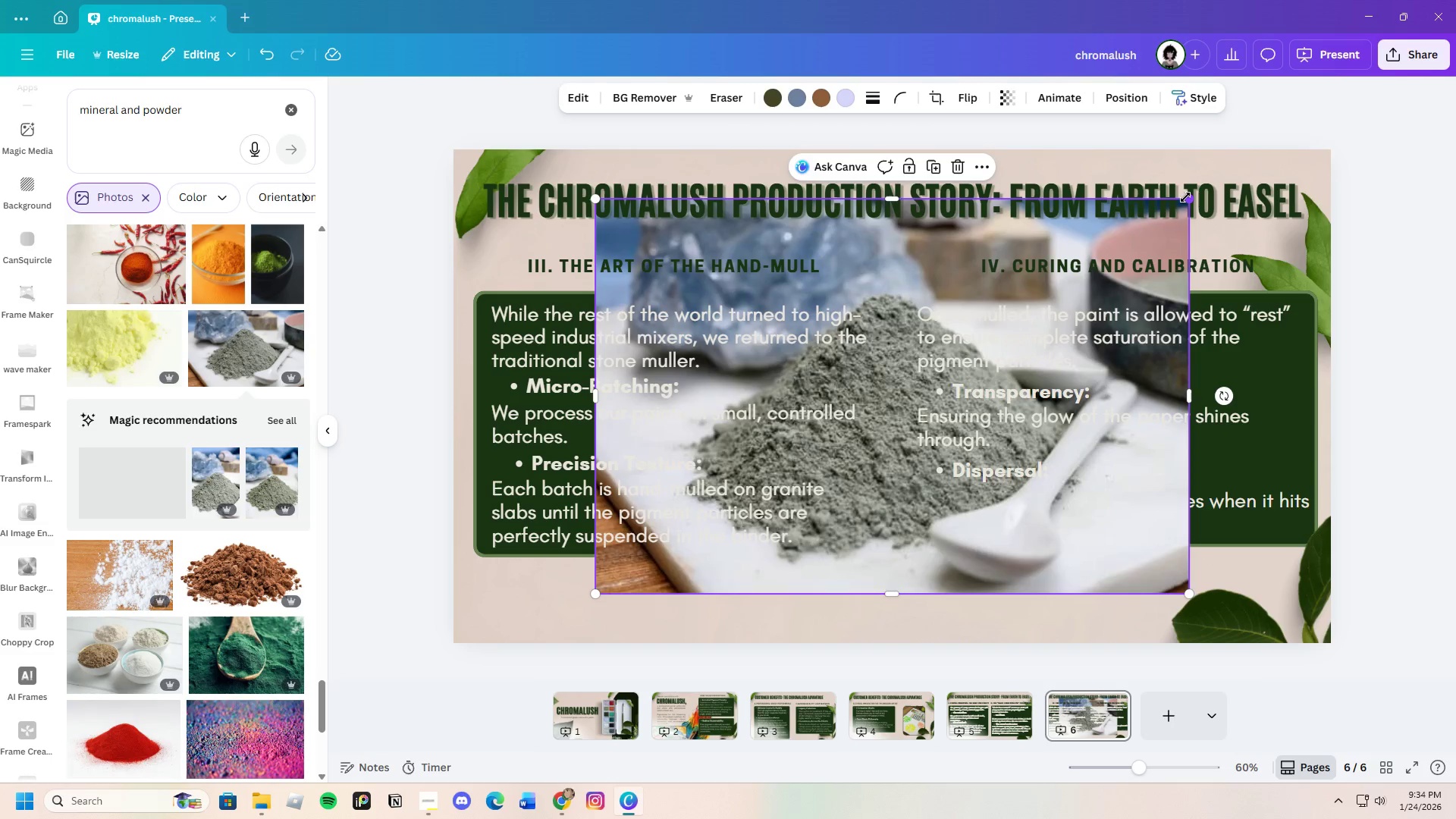 
left_click_drag(start_coordinate=[1181, 200], to_coordinate=[1139, 209])
 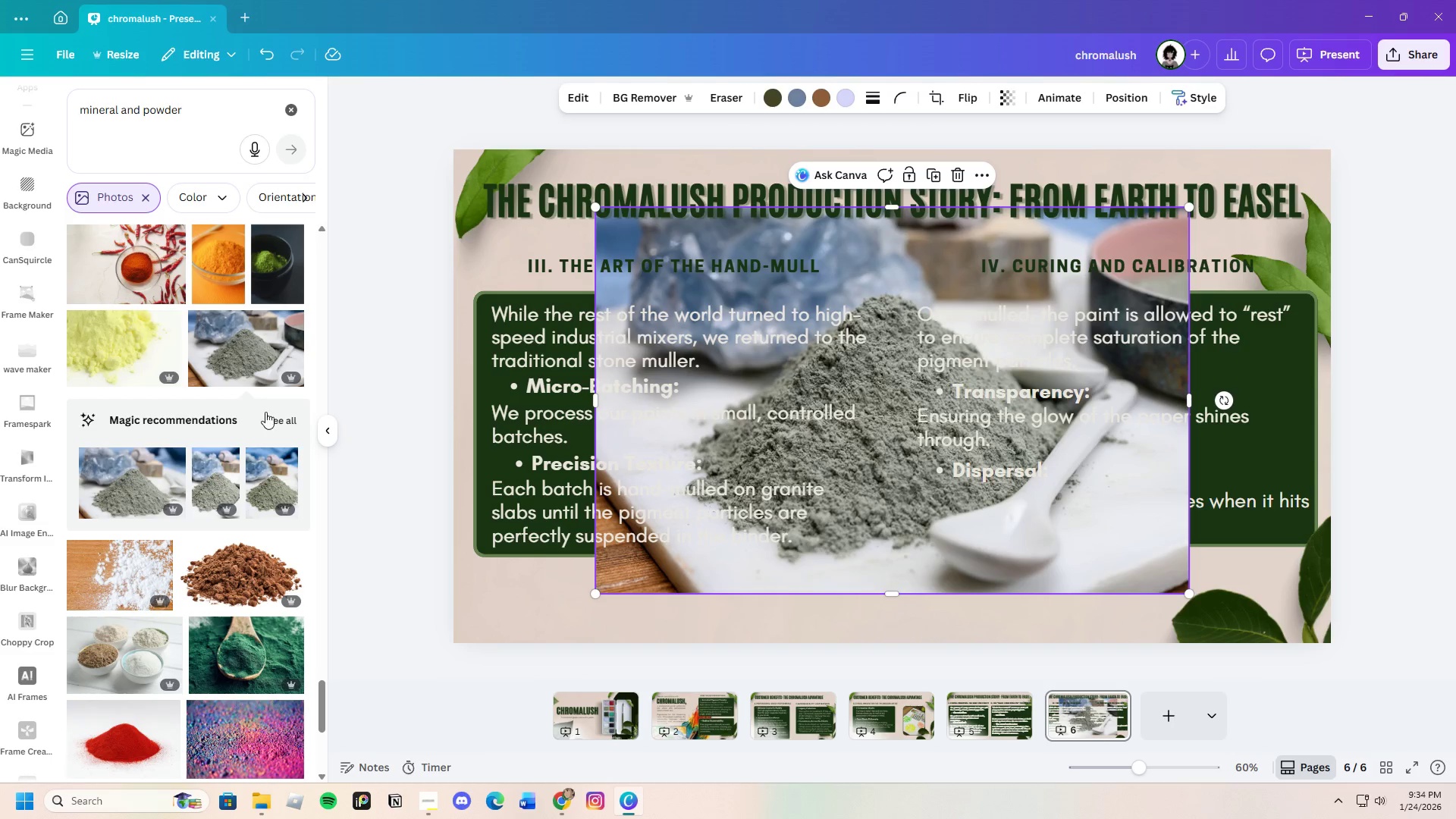 
left_click([265, 413])
 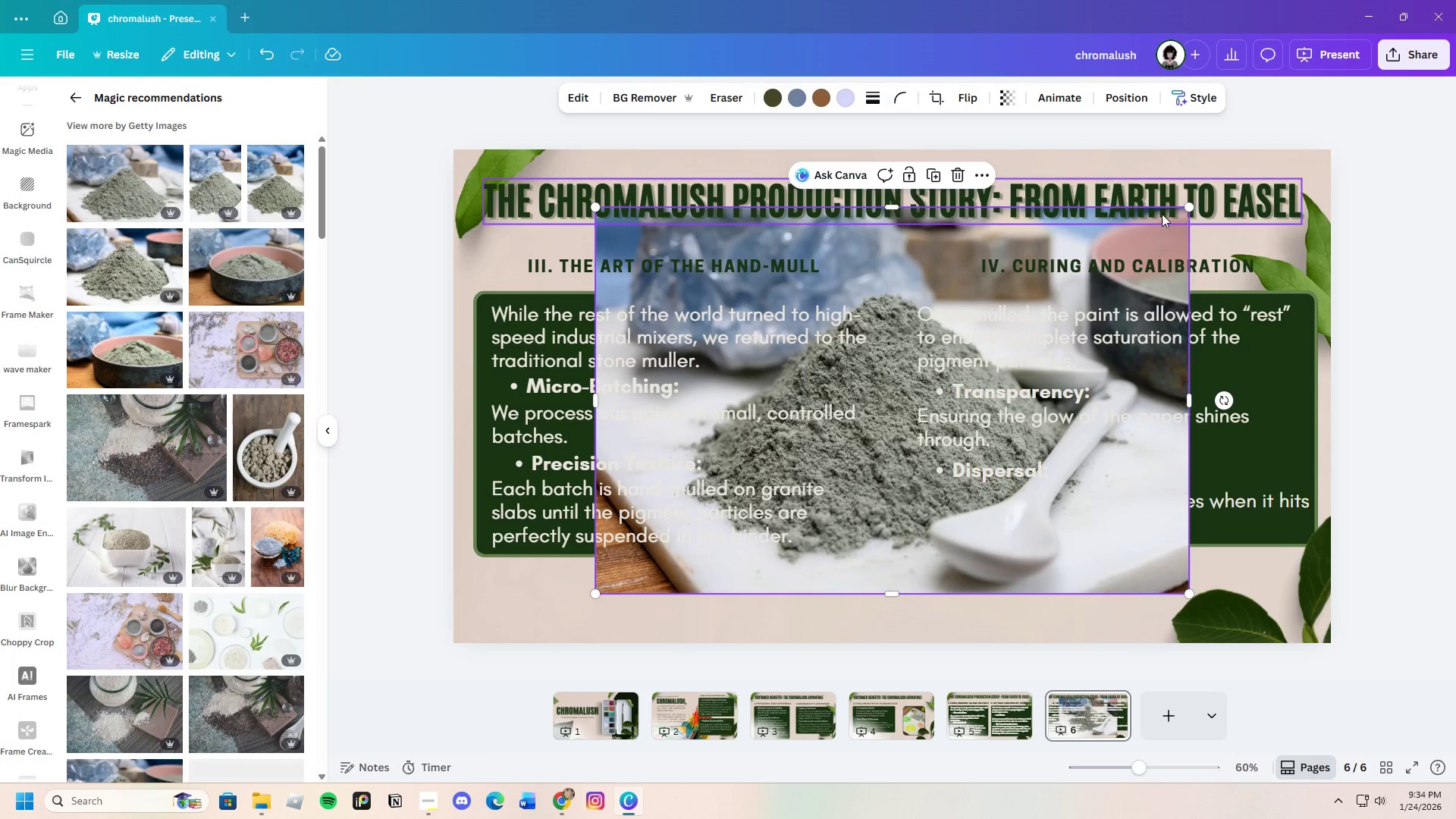 
left_click_drag(start_coordinate=[1192, 206], to_coordinate=[922, 423])
 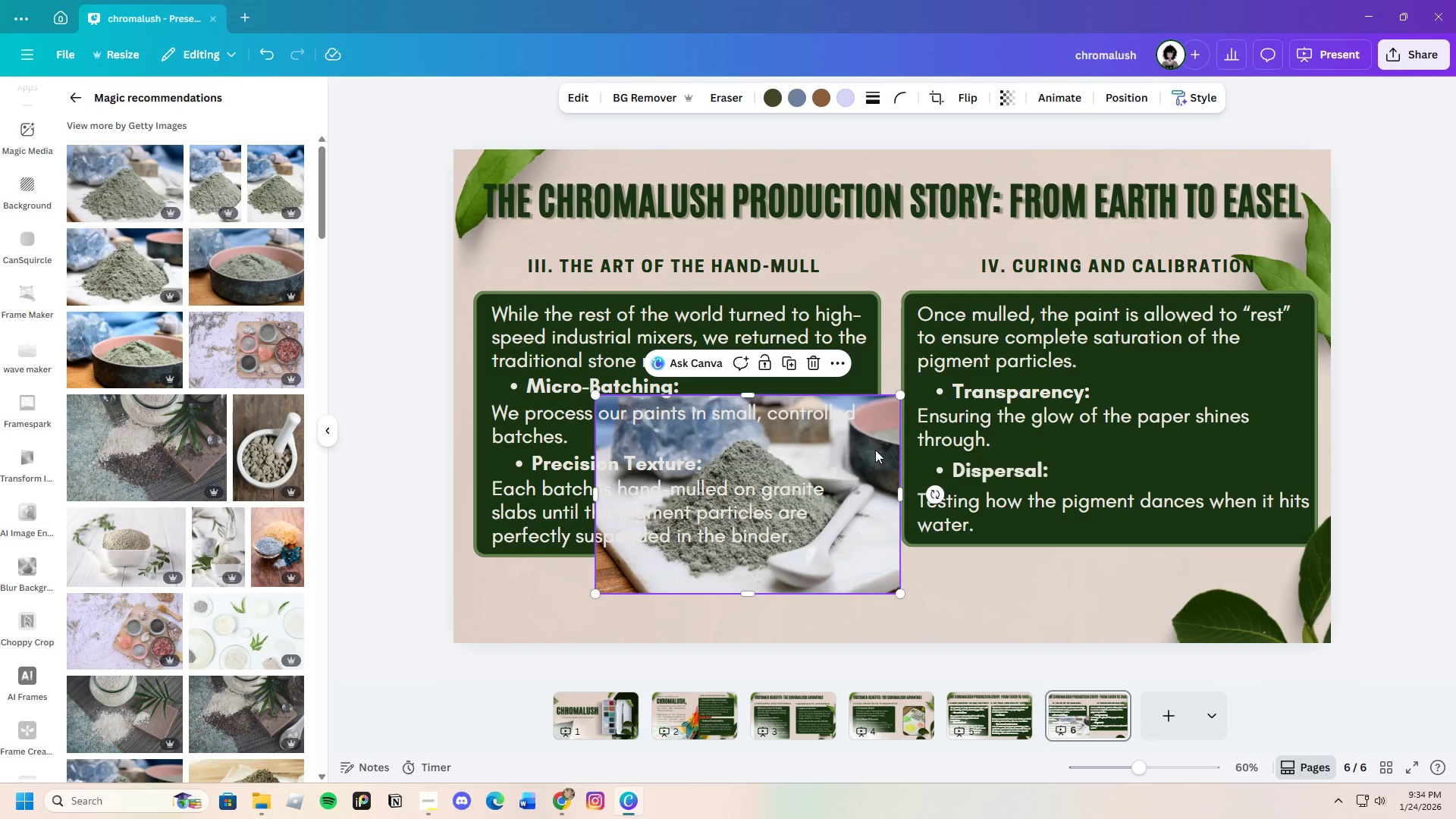 
left_click_drag(start_coordinate=[875, 450], to_coordinate=[810, 530])
 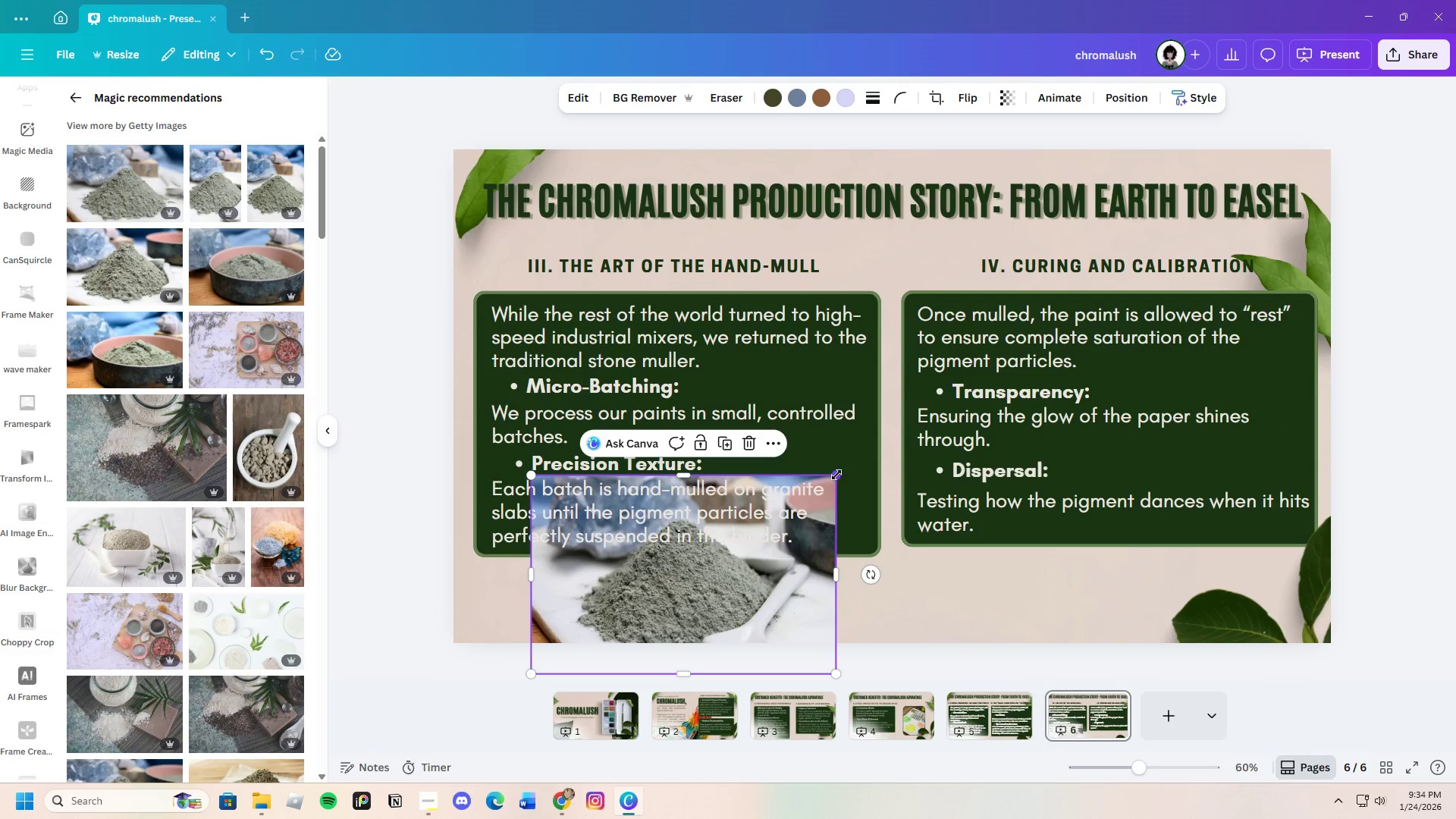 
left_click_drag(start_coordinate=[836, 477], to_coordinate=[809, 542])
 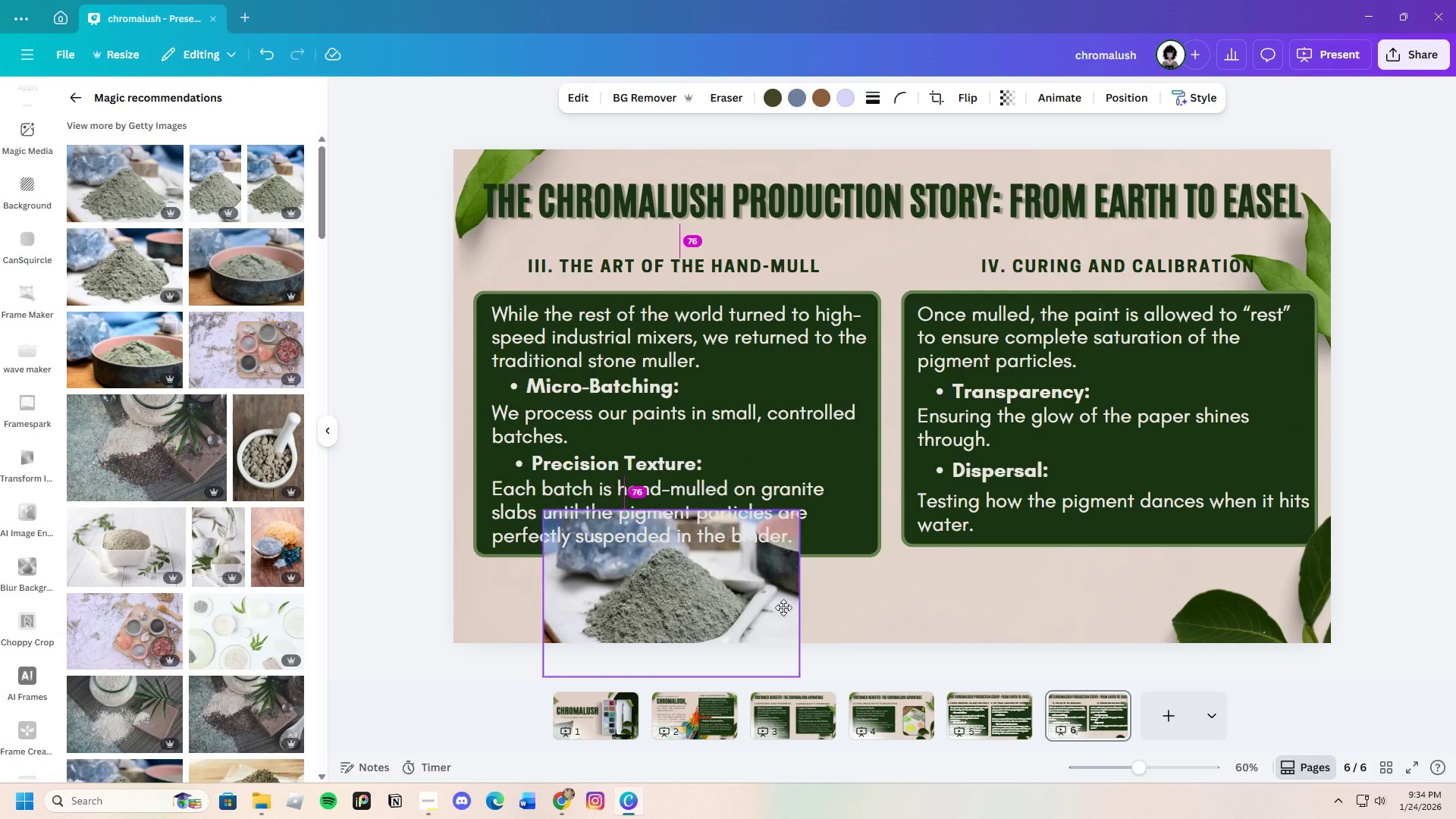 
left_click_drag(start_coordinate=[759, 607], to_coordinate=[956, 582])
 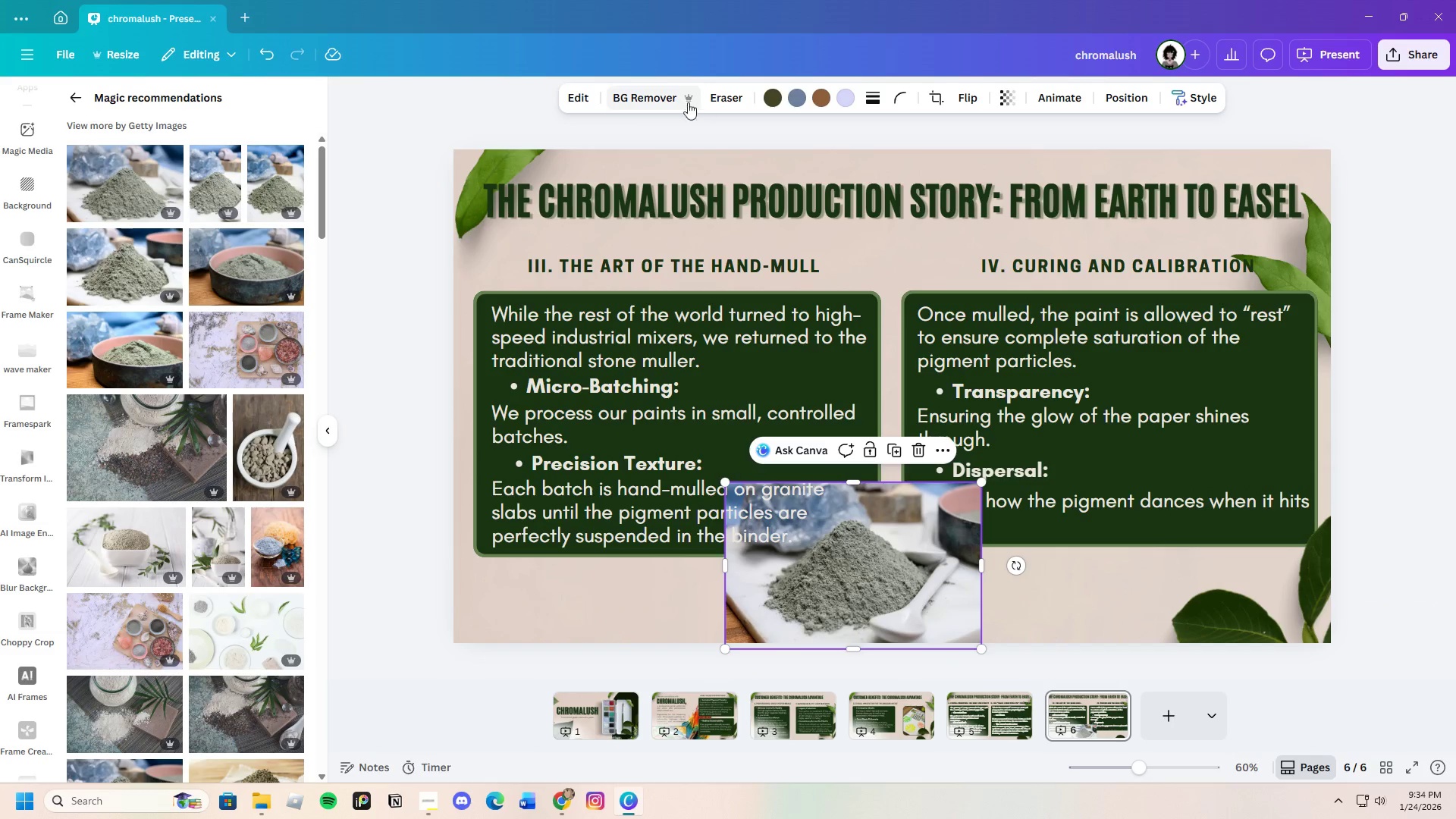 
left_click([664, 93])
 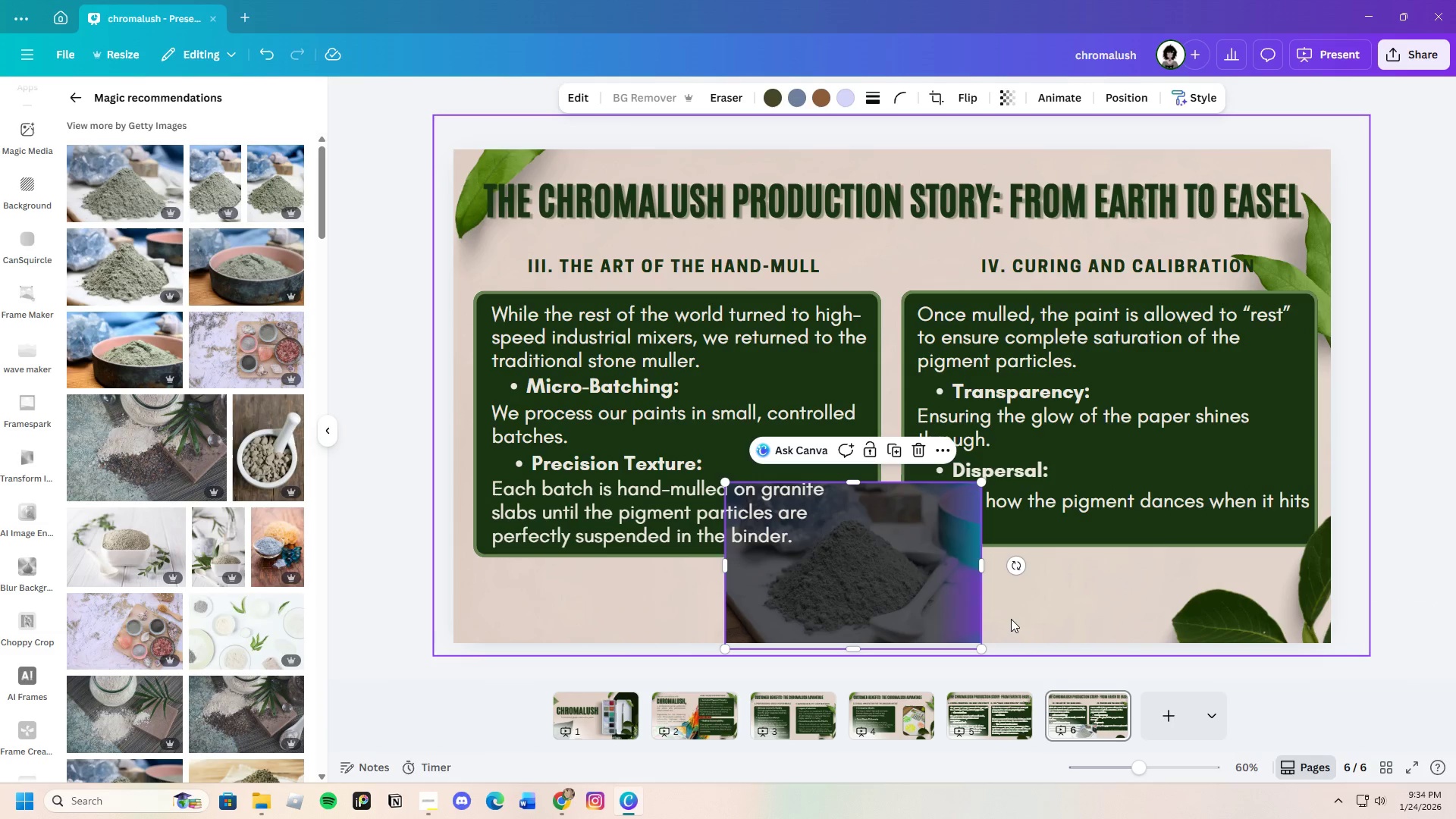 
wait(6.33)
 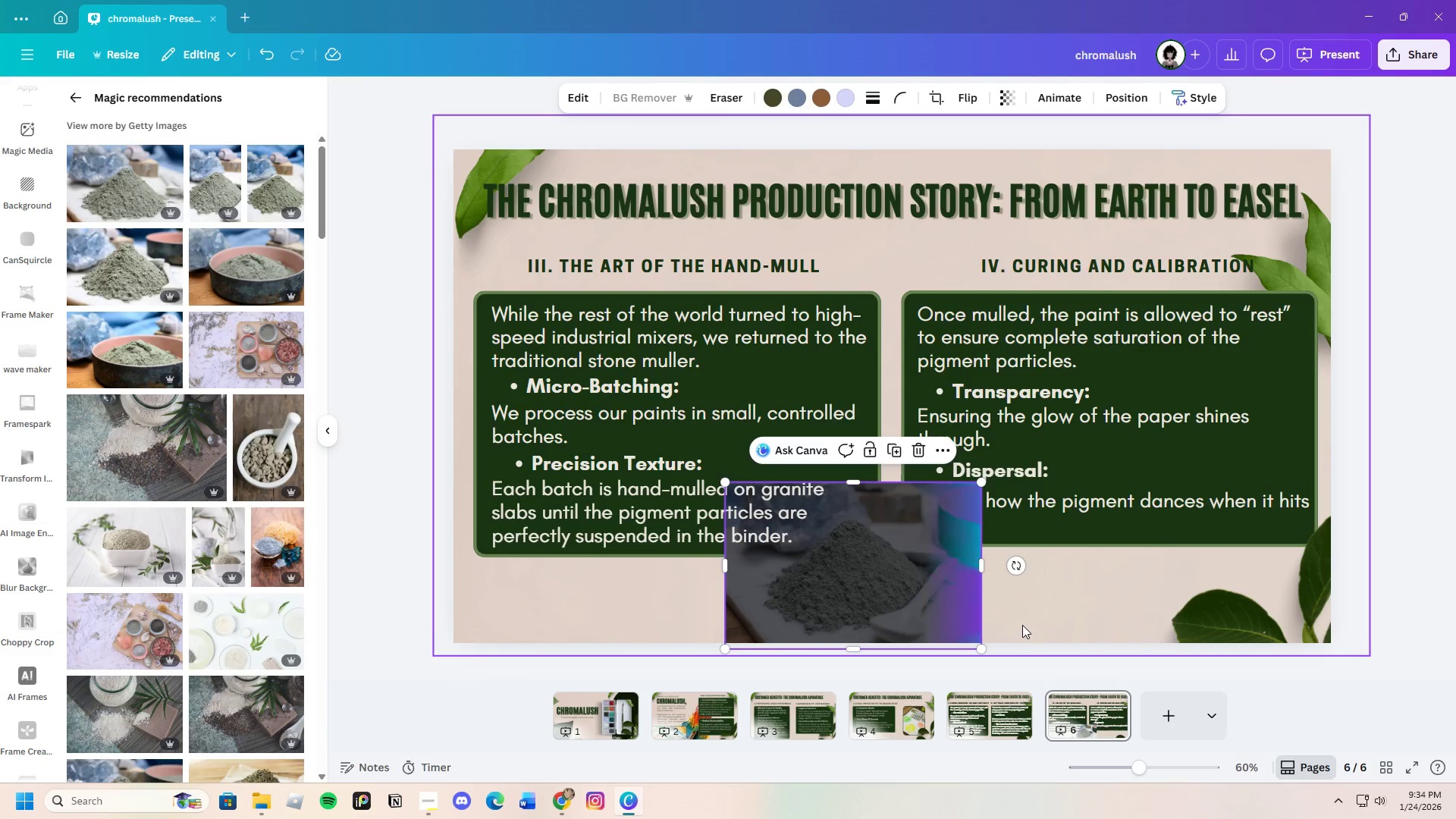 
left_click_drag(start_coordinate=[883, 612], to_coordinate=[1106, 615])
 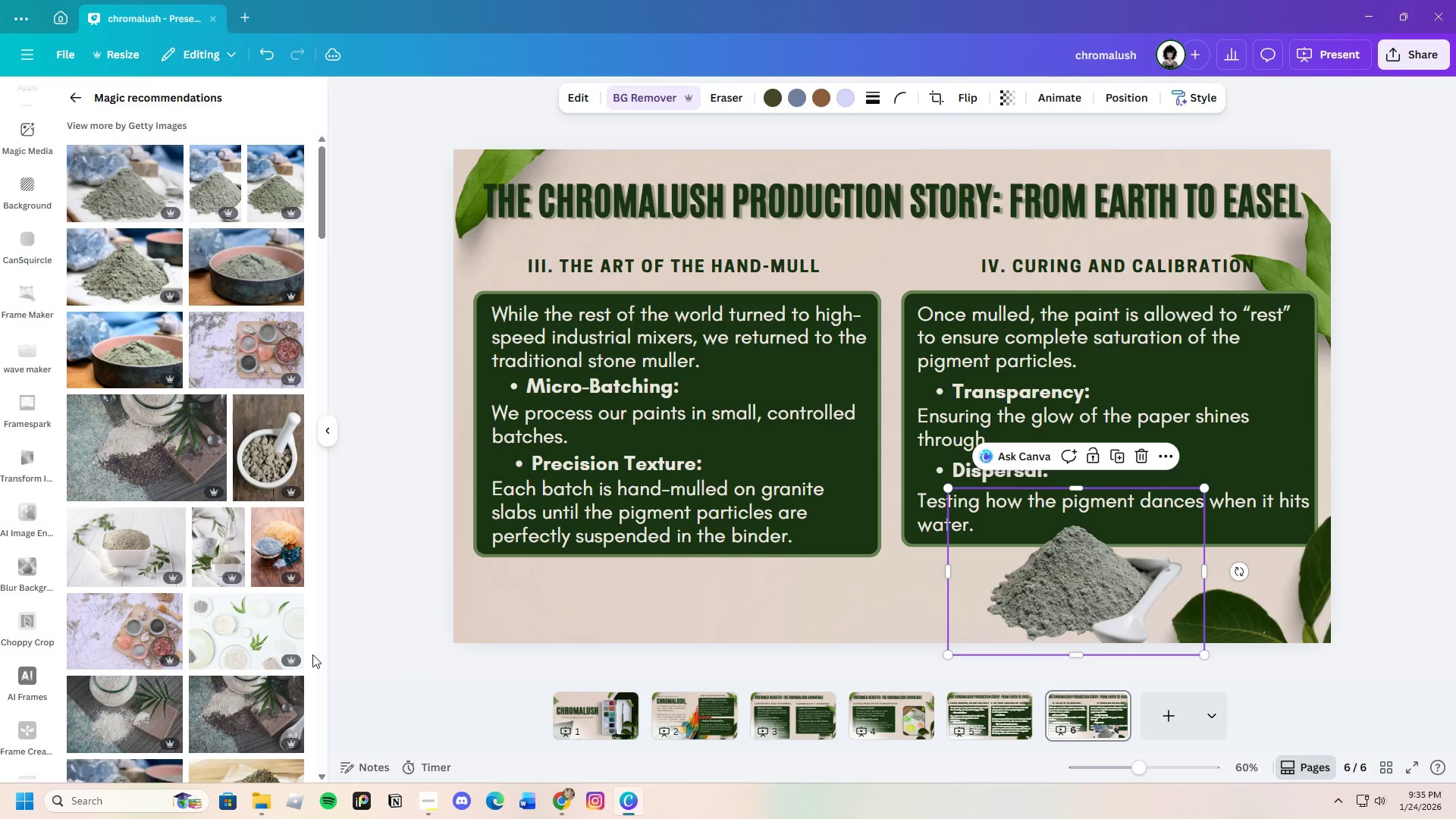 
mouse_move([249, 629])
 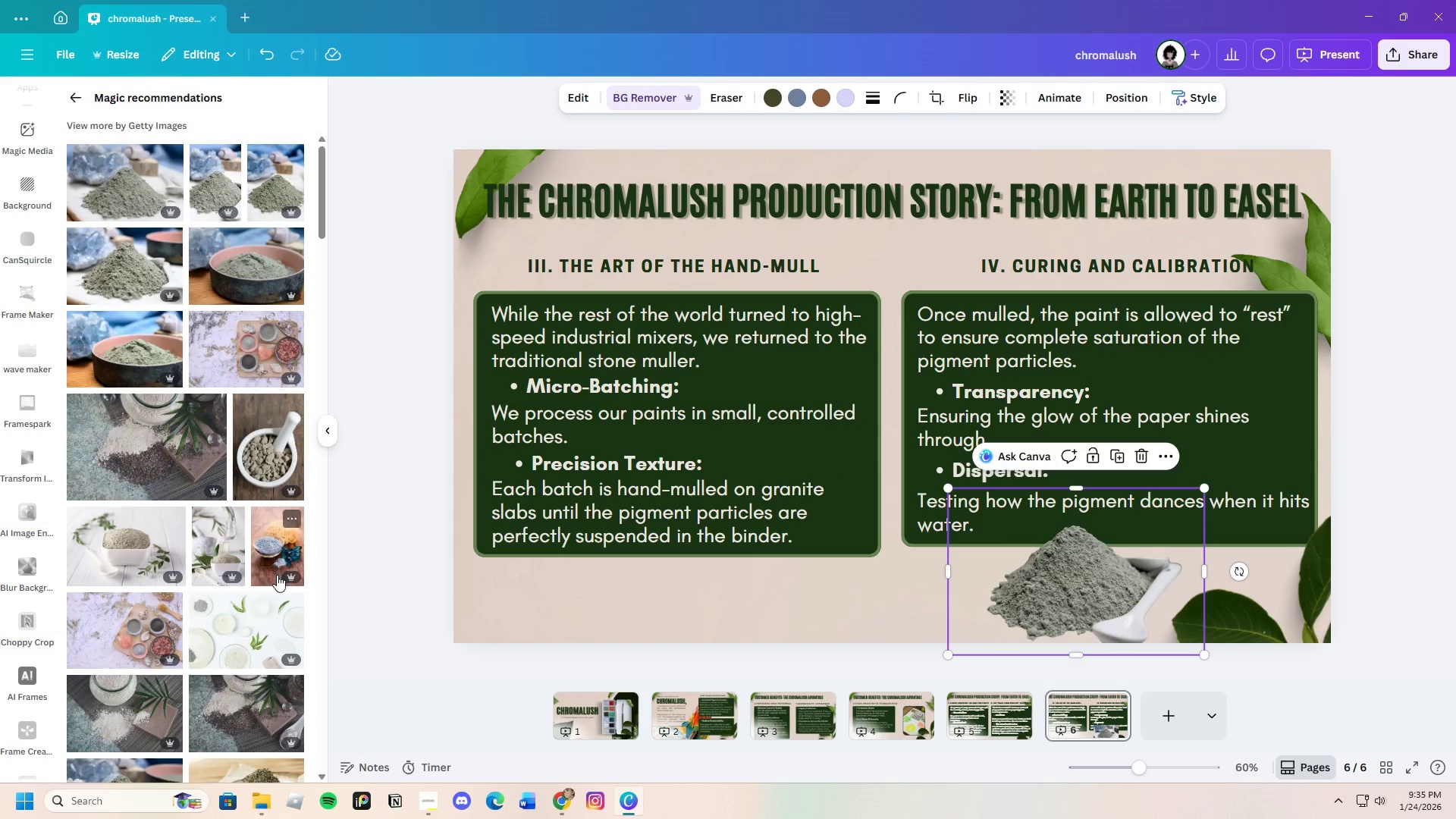 
scroll: coordinate [218, 640], scroll_direction: down, amount: 9.0
 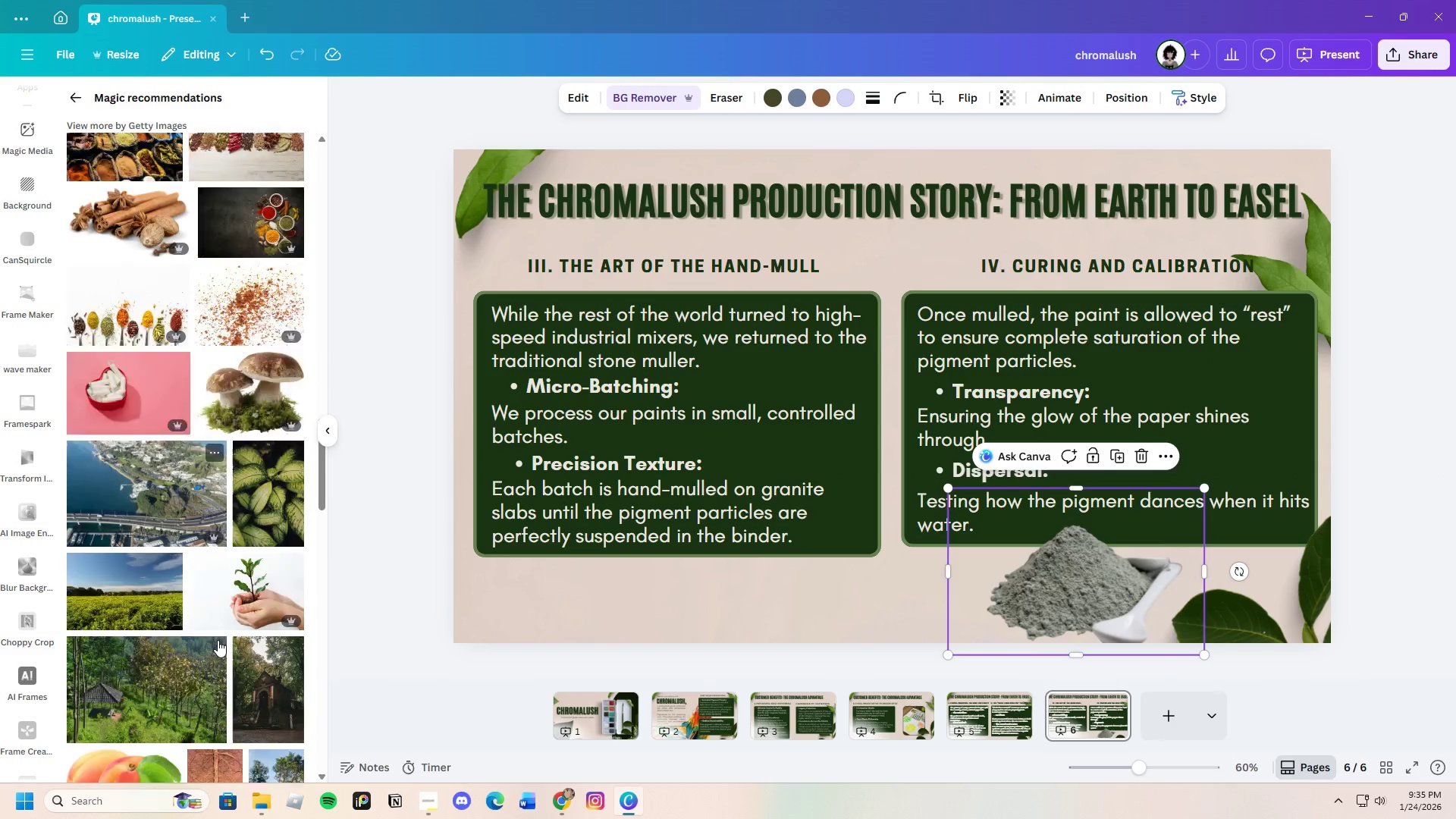 
left_click_drag(start_coordinate=[322, 698], to_coordinate=[450, 184])
 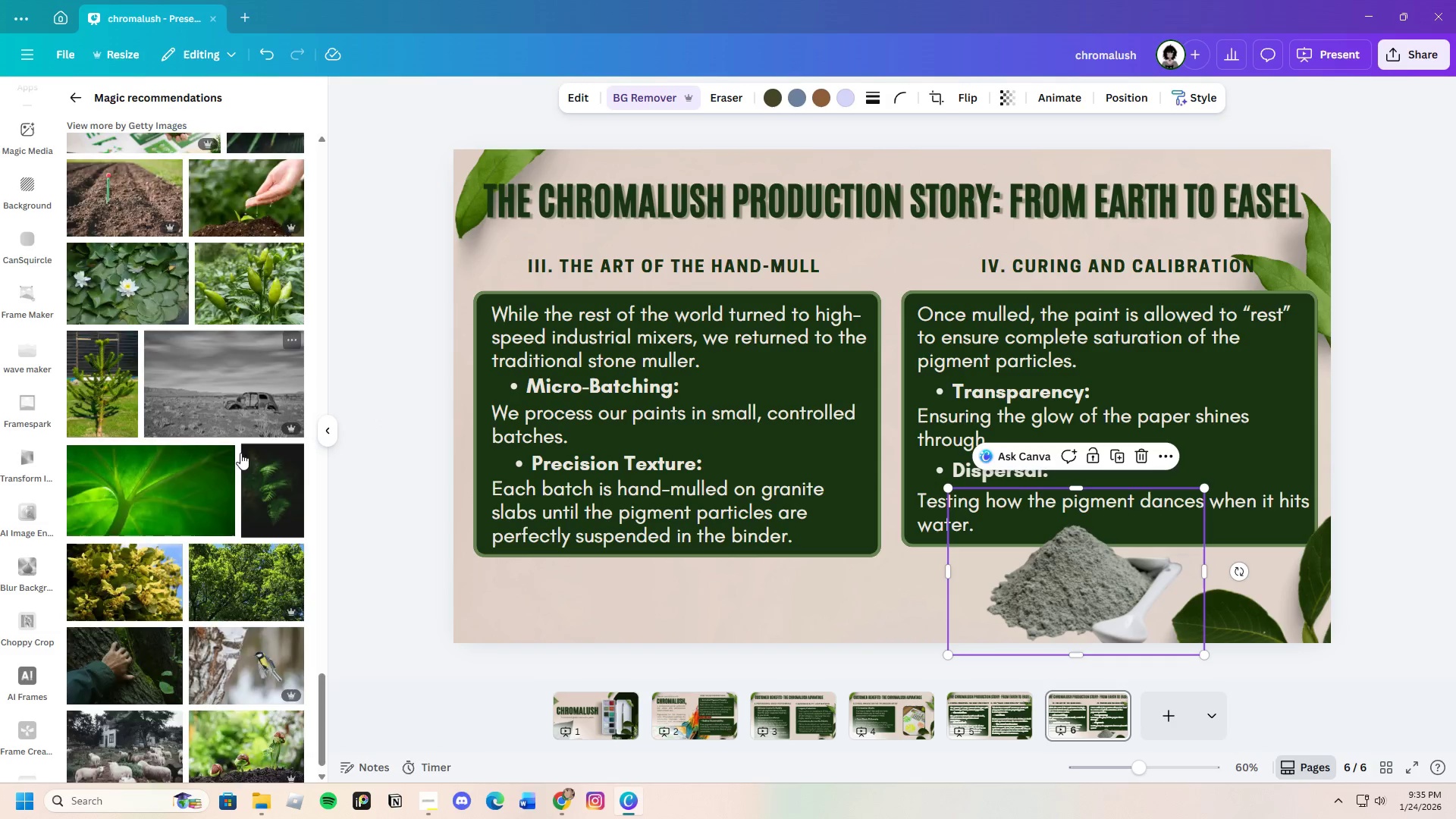 
scroll: coordinate [230, 483], scroll_direction: up, amount: 12.0
 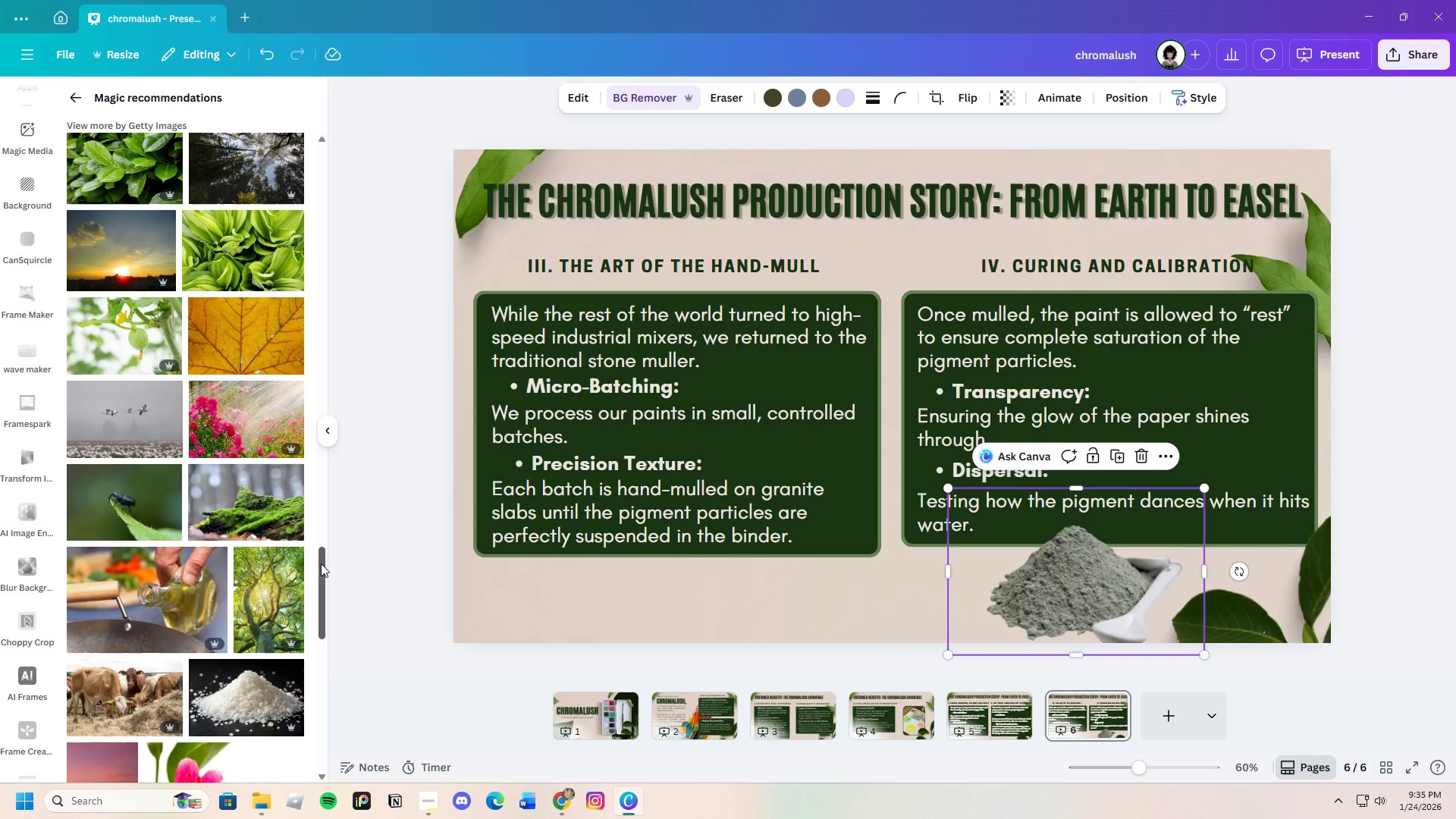 
left_click_drag(start_coordinate=[323, 566], to_coordinate=[390, 81])
 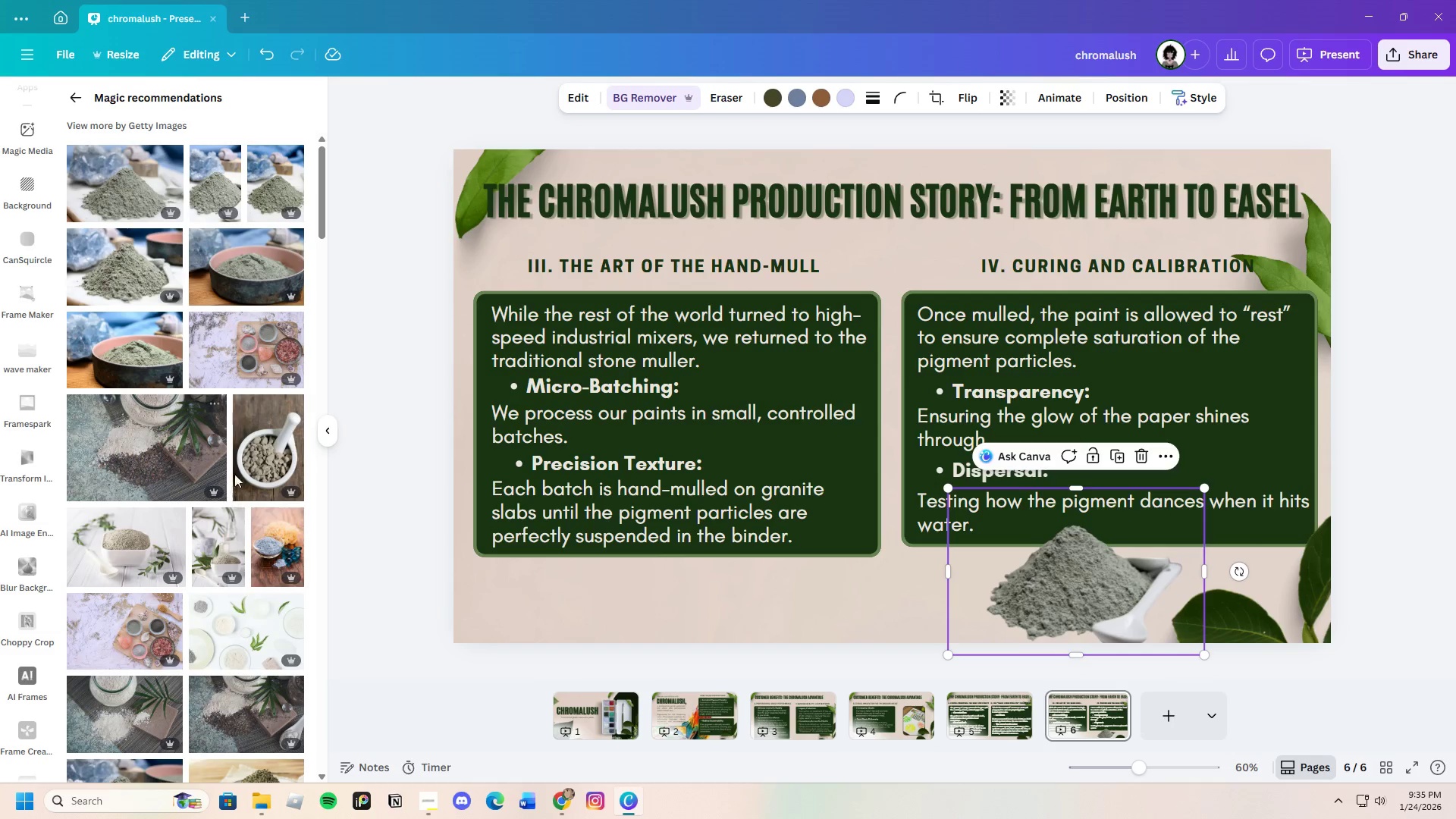 
left_click([275, 457])
 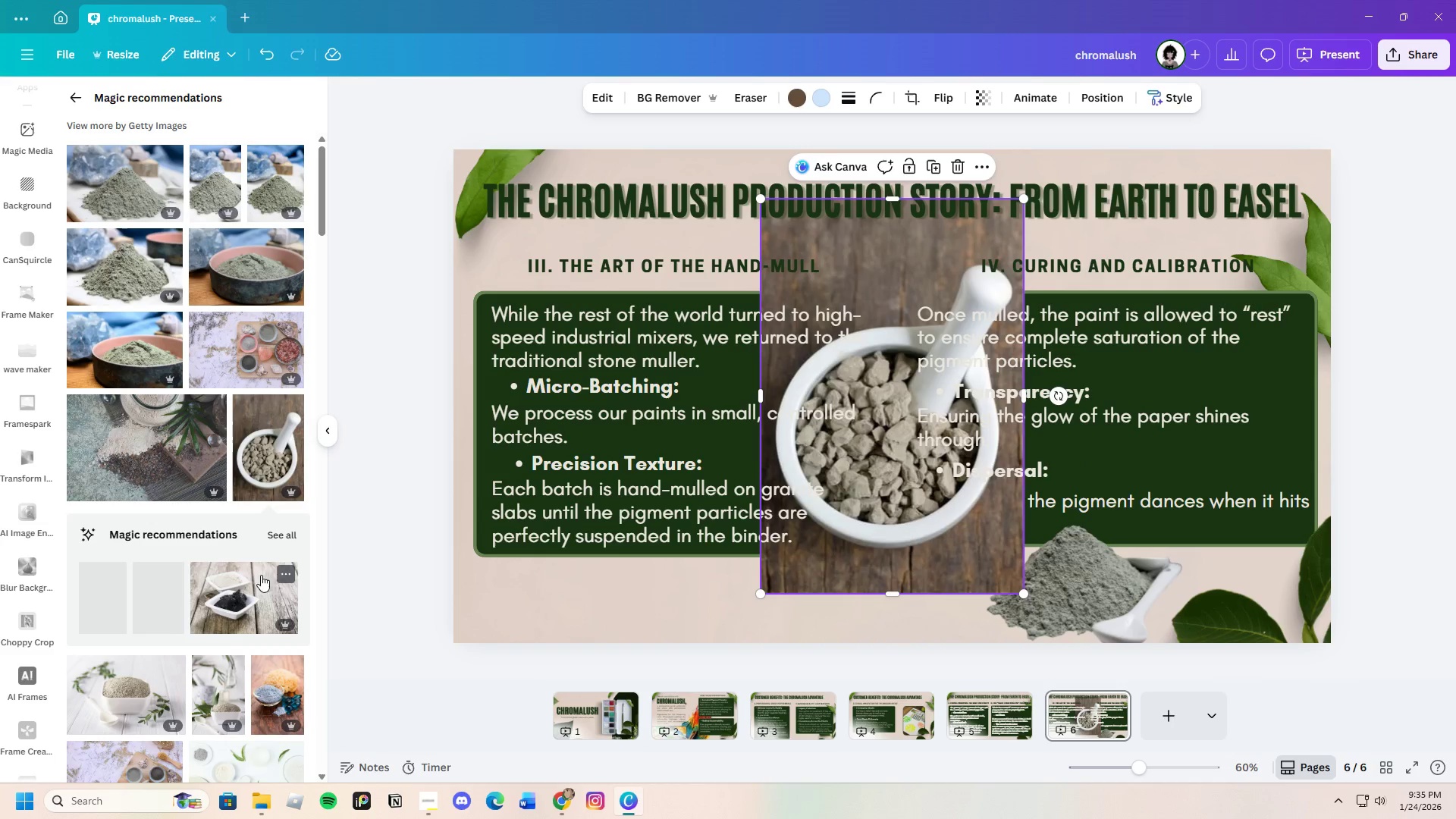 
left_click([279, 529])
 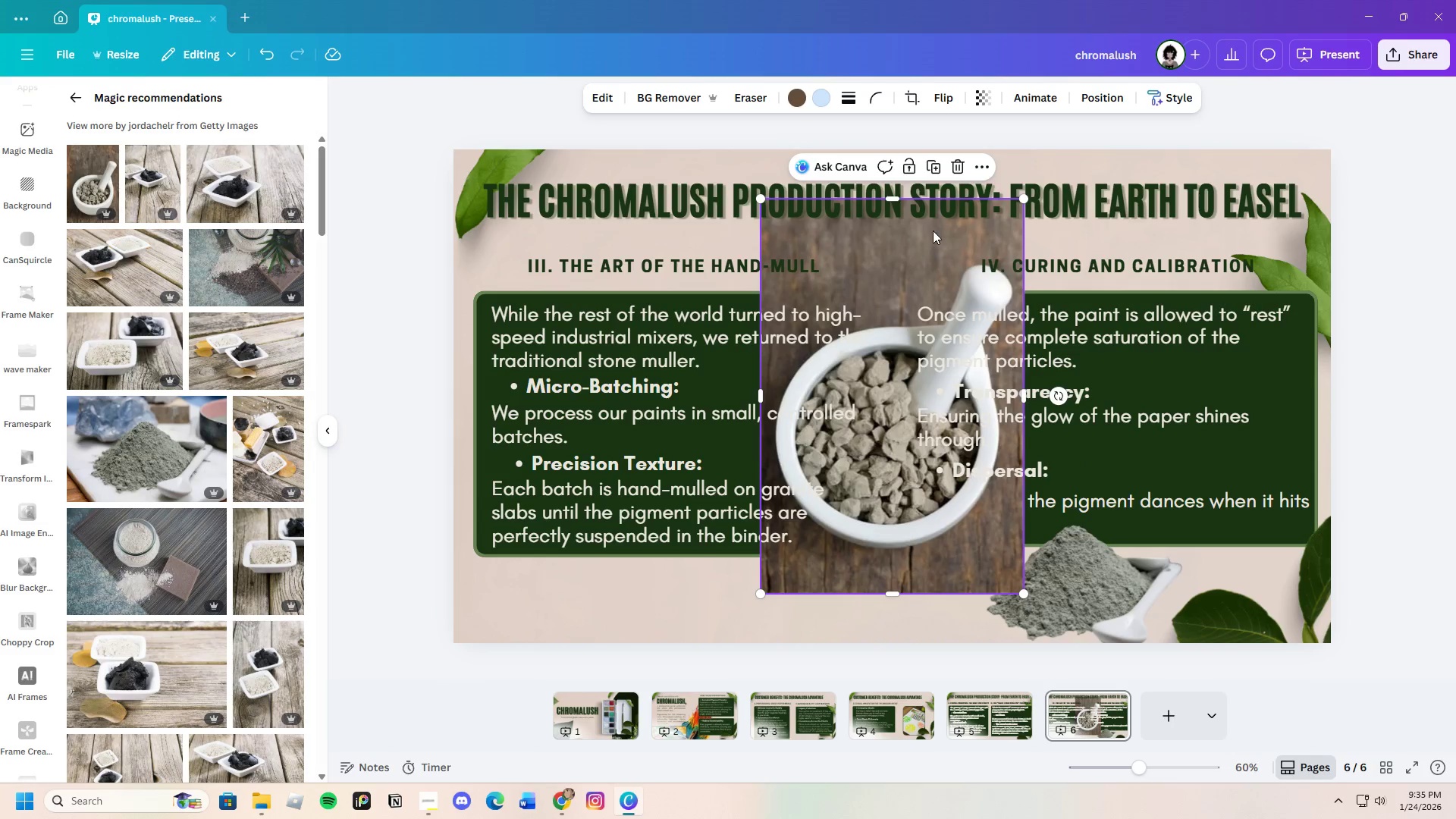 
left_click([969, 164])
 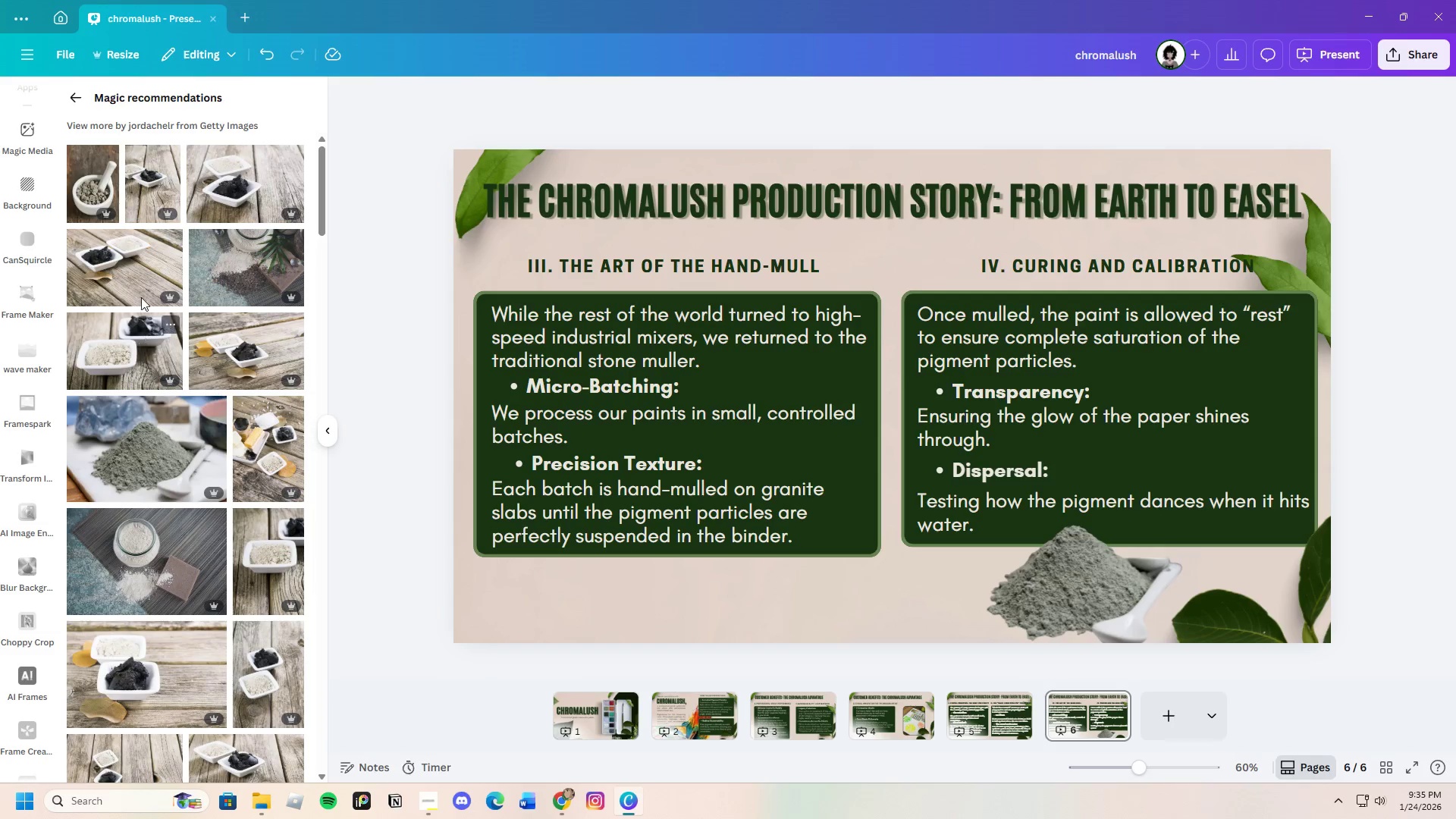 
scroll: coordinate [268, 519], scroll_direction: down, amount: 14.0
 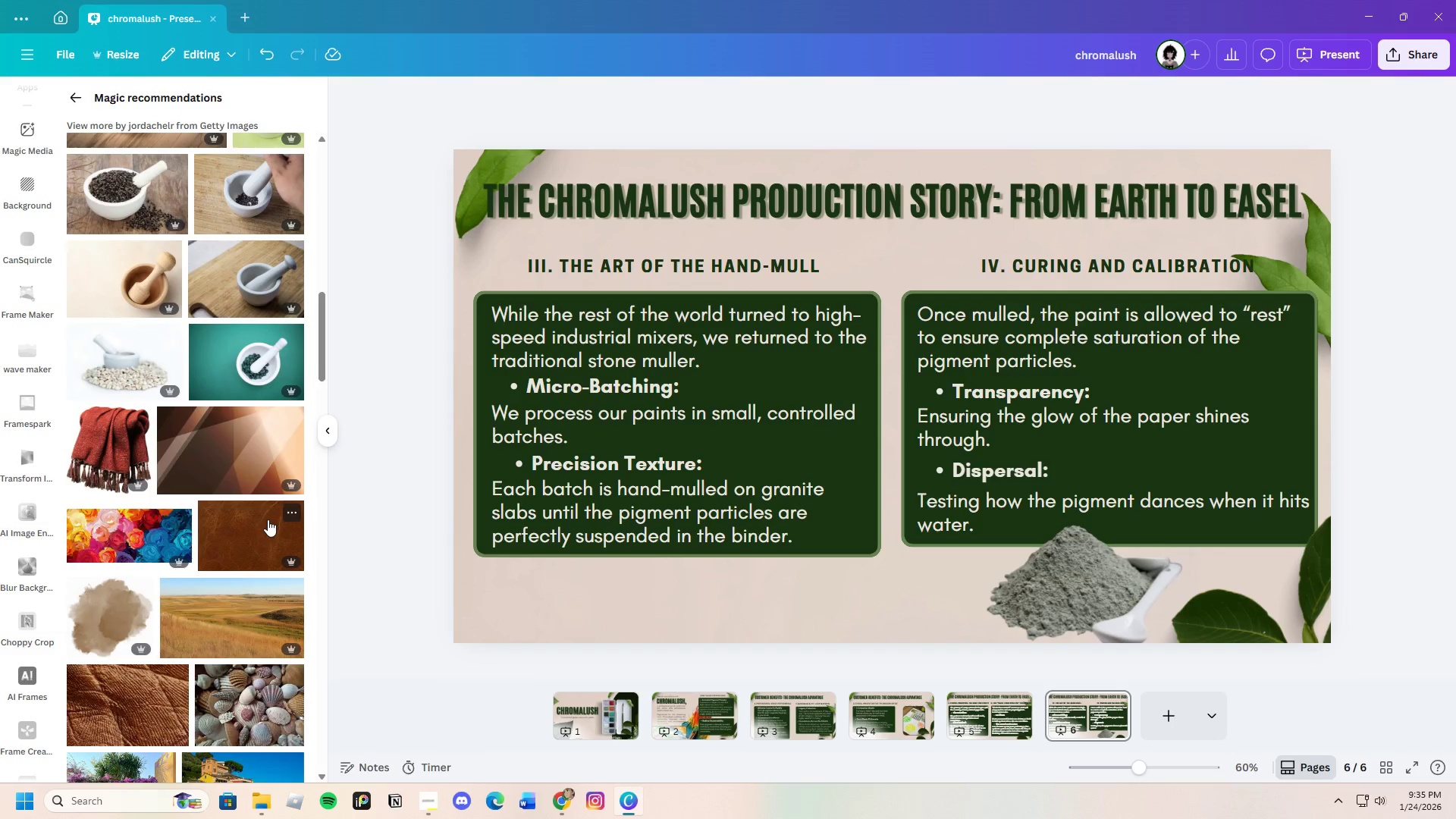 
scroll: coordinate [268, 519], scroll_direction: none, amount: 0.0
 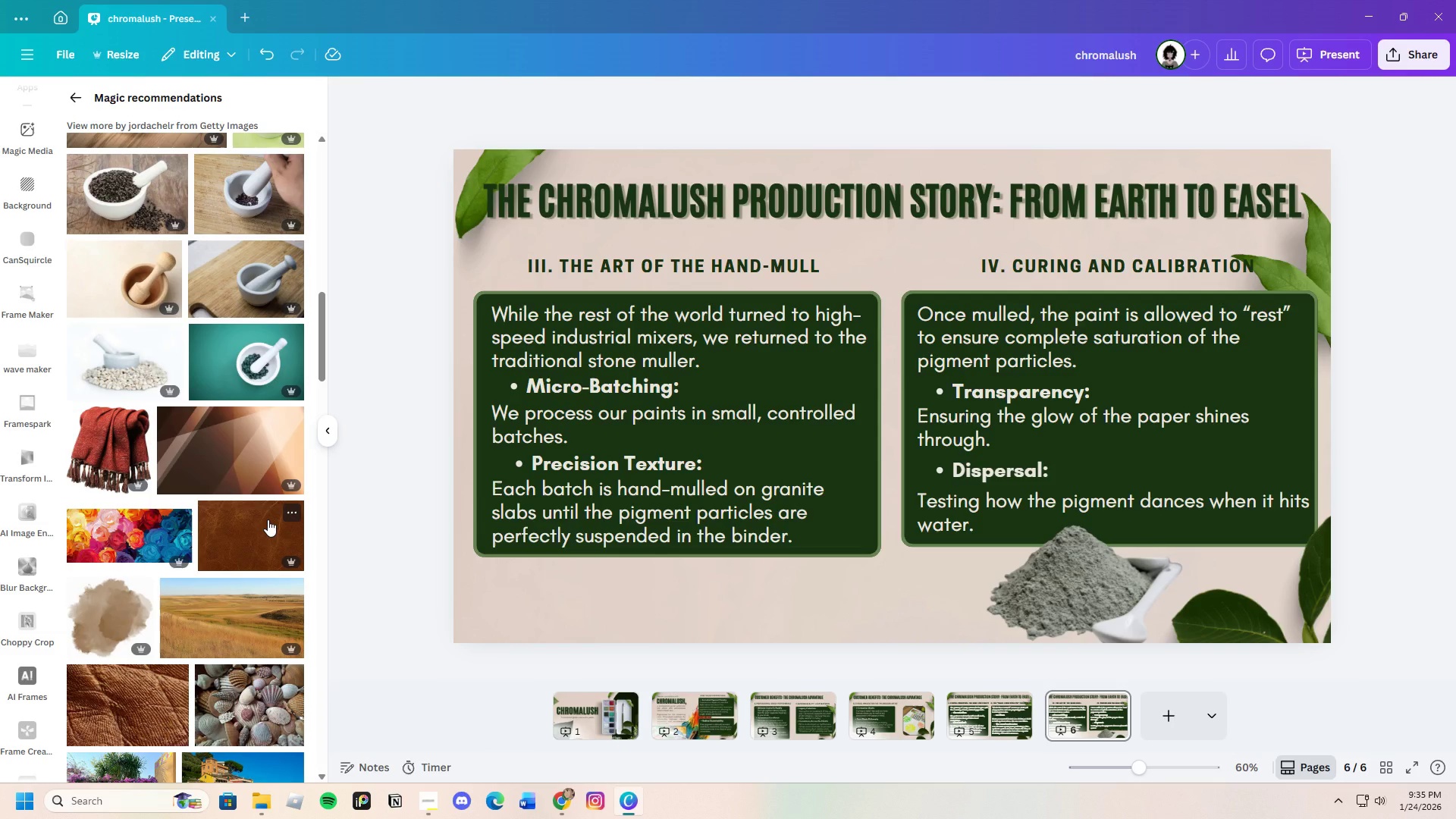 
wait(5.35)
 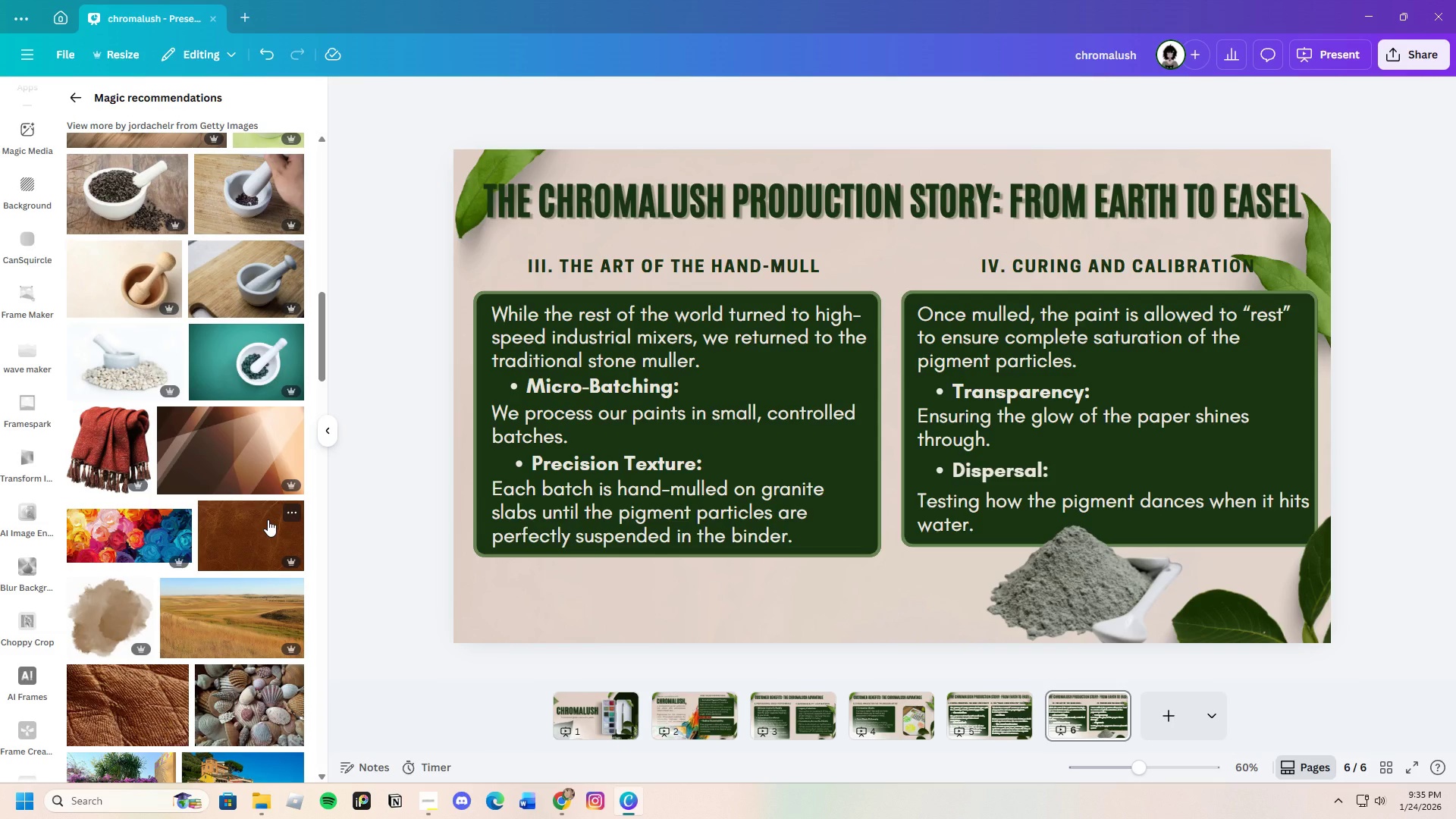 
scroll: coordinate [268, 519], scroll_direction: down, amount: 8.0
 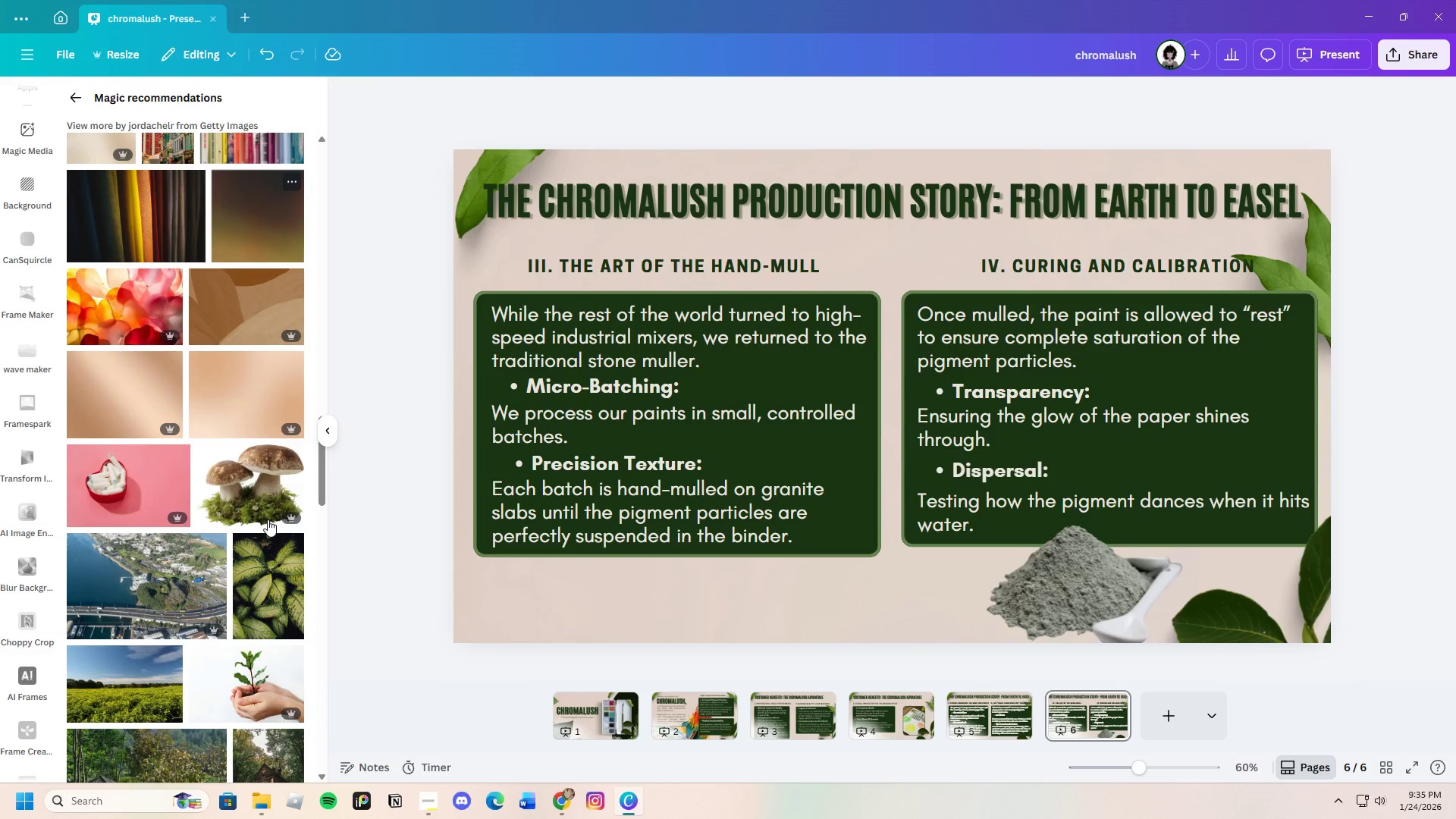 
scroll: coordinate [219, 438], scroll_direction: up, amount: 26.0
 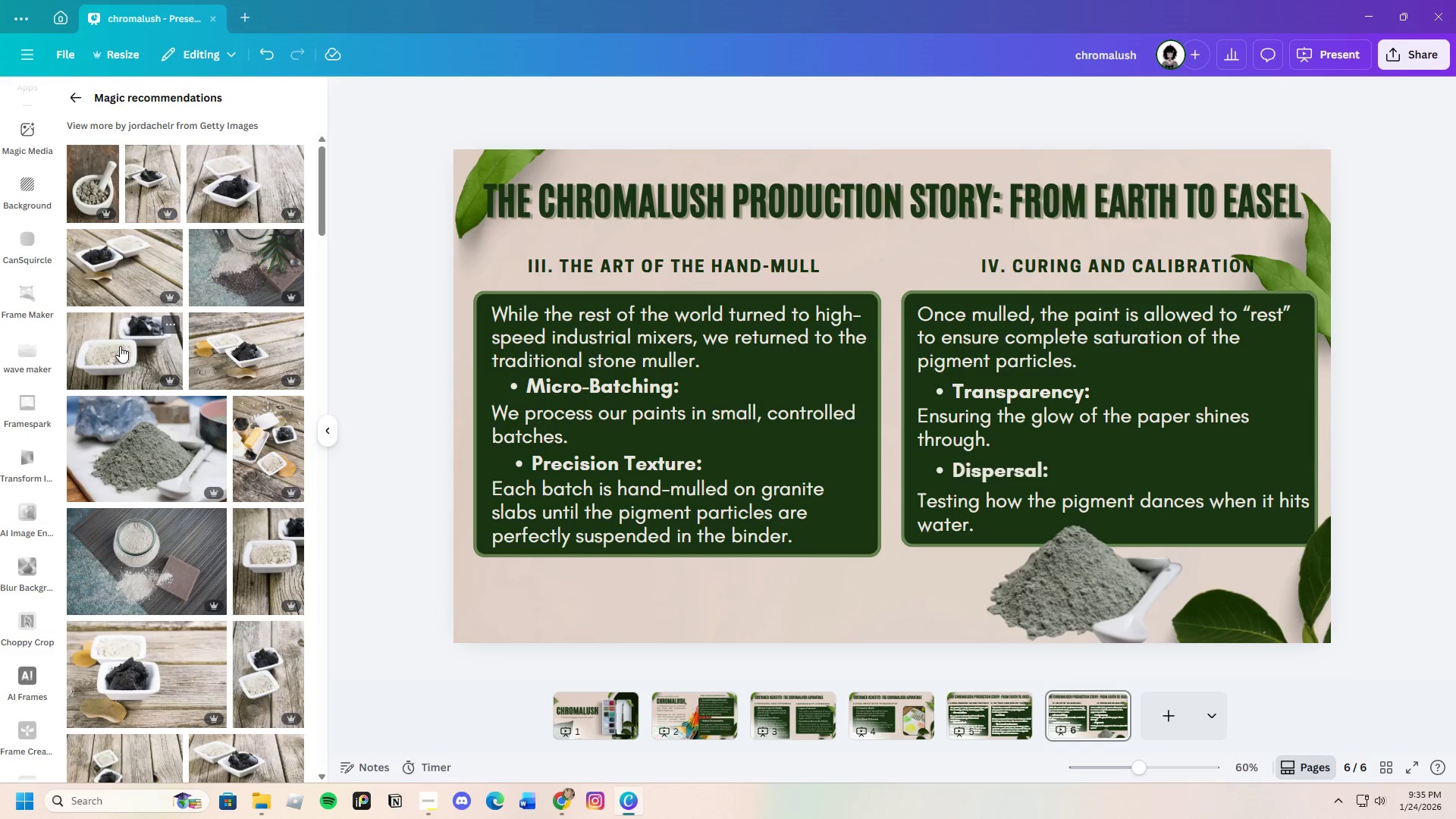 
left_click([120, 346])
 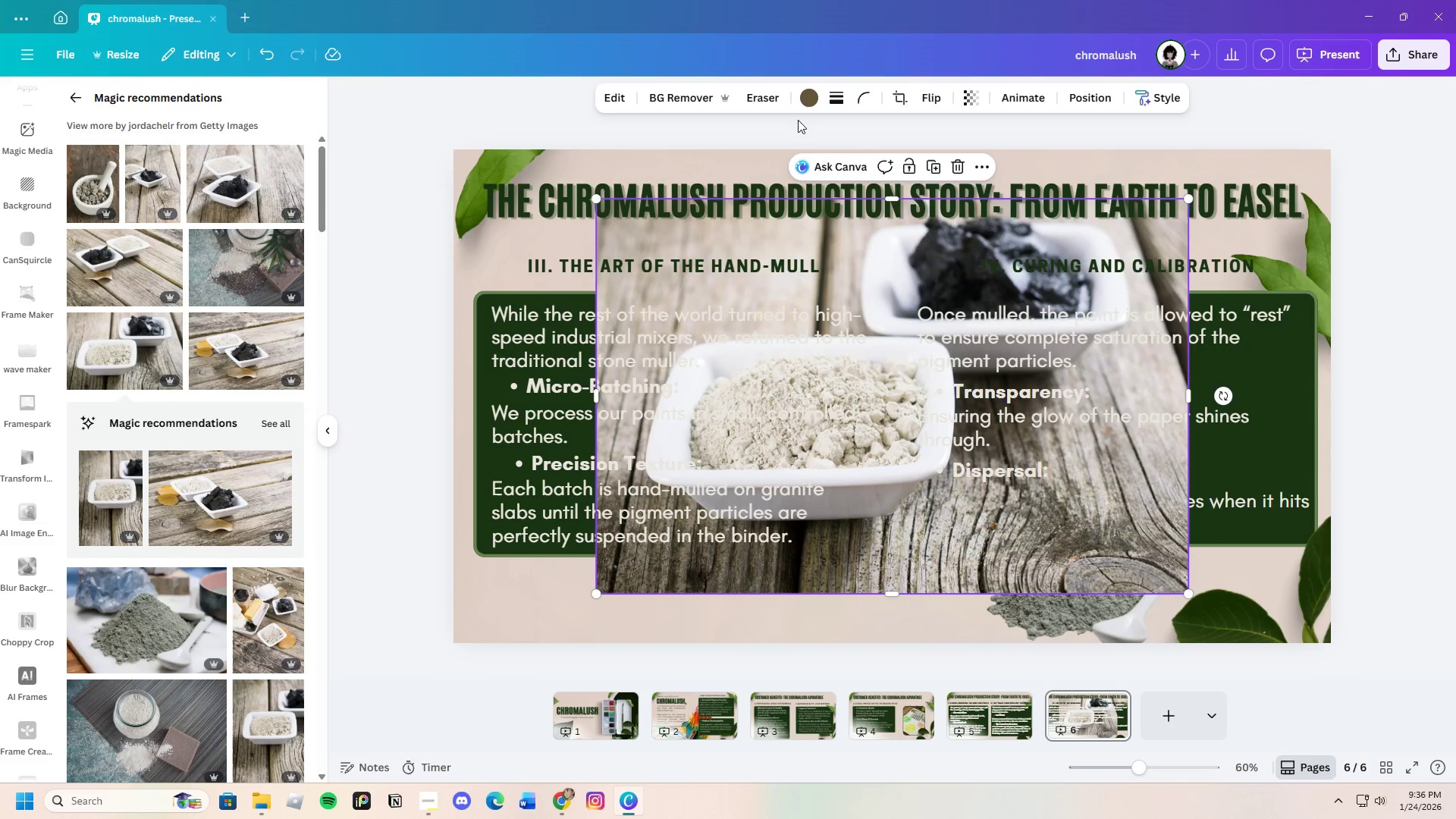 
left_click([684, 101])
 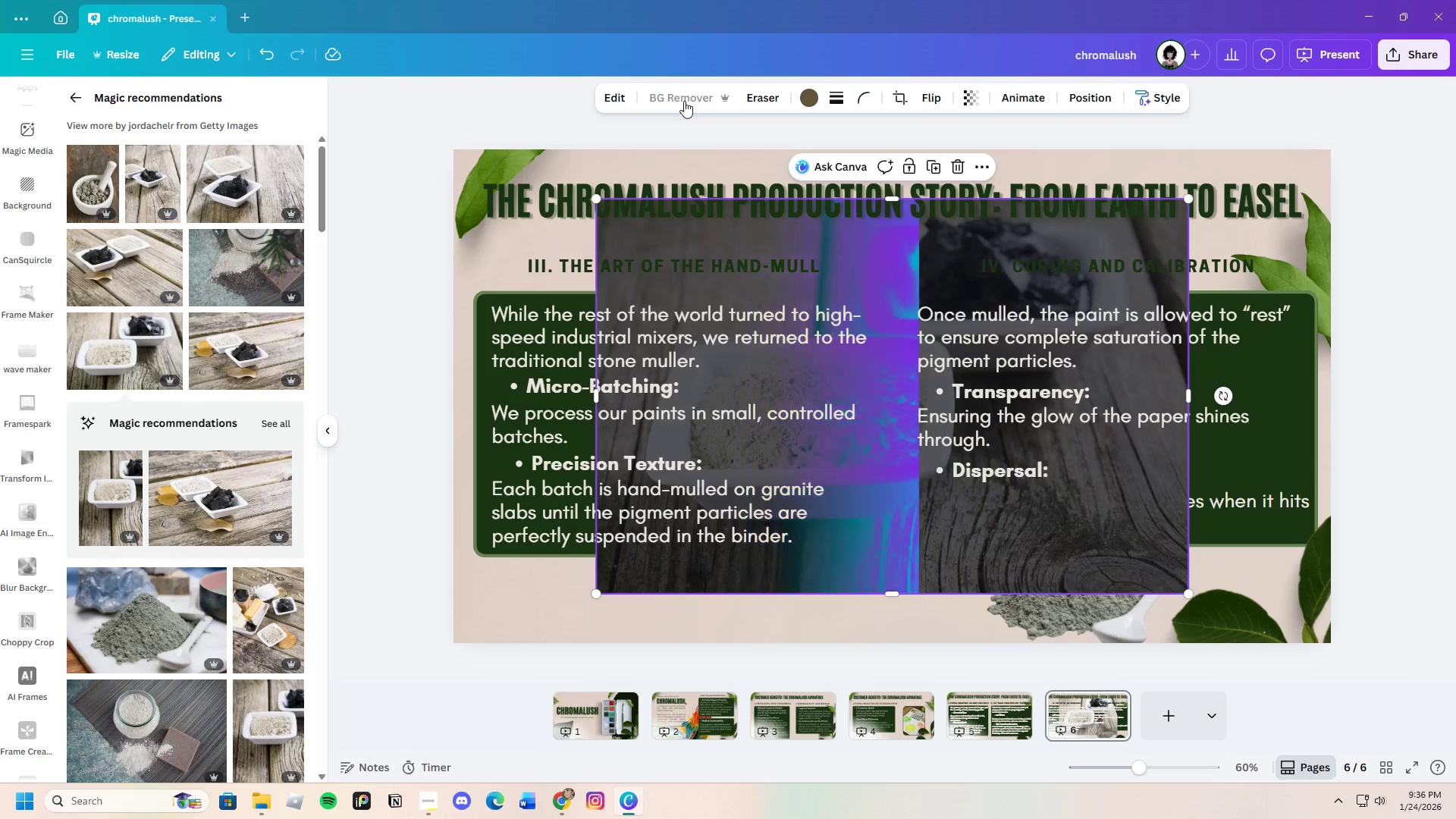 
wait(5.2)
 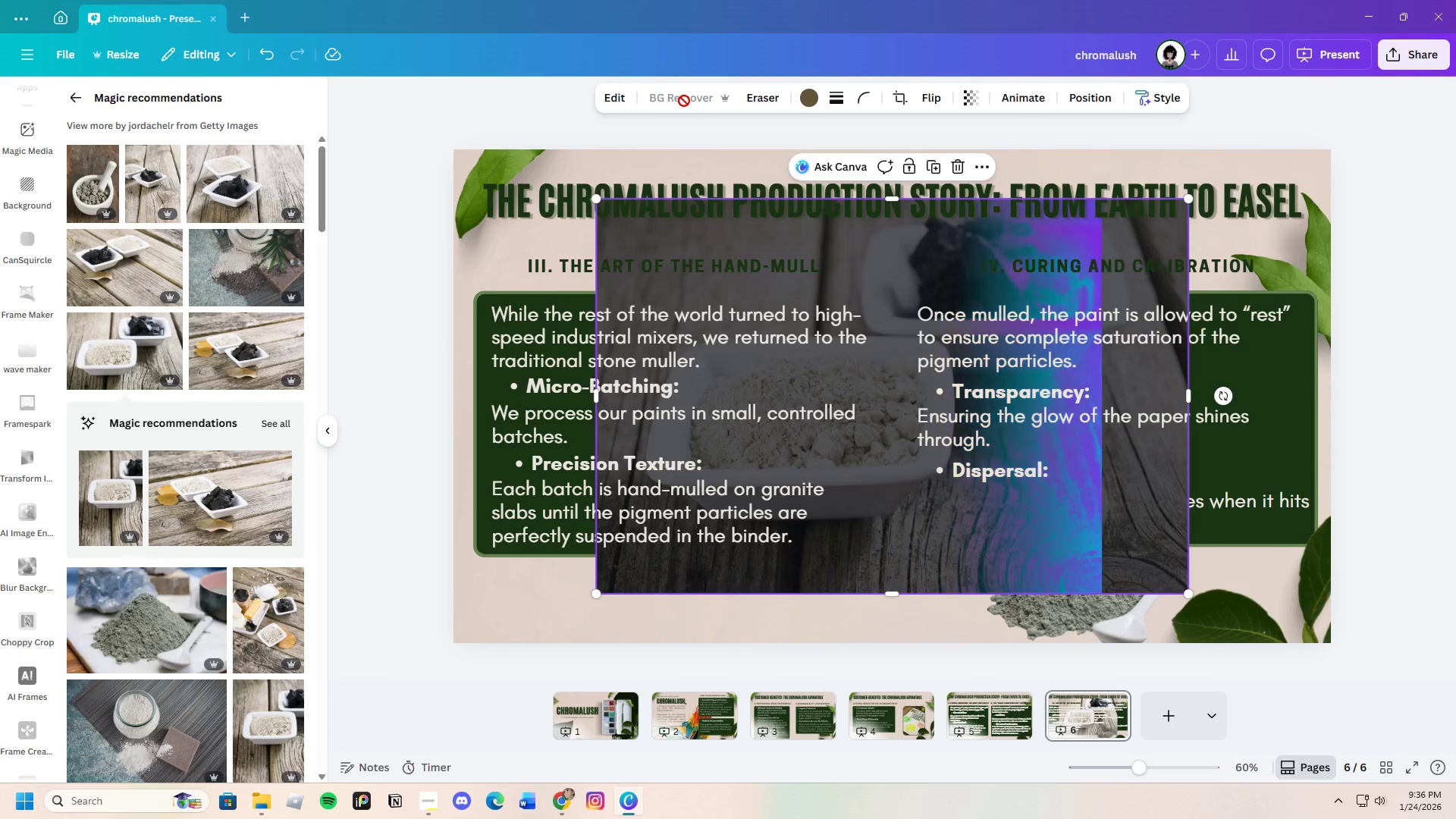 
left_click_drag(start_coordinate=[892, 400], to_coordinate=[974, 485])
 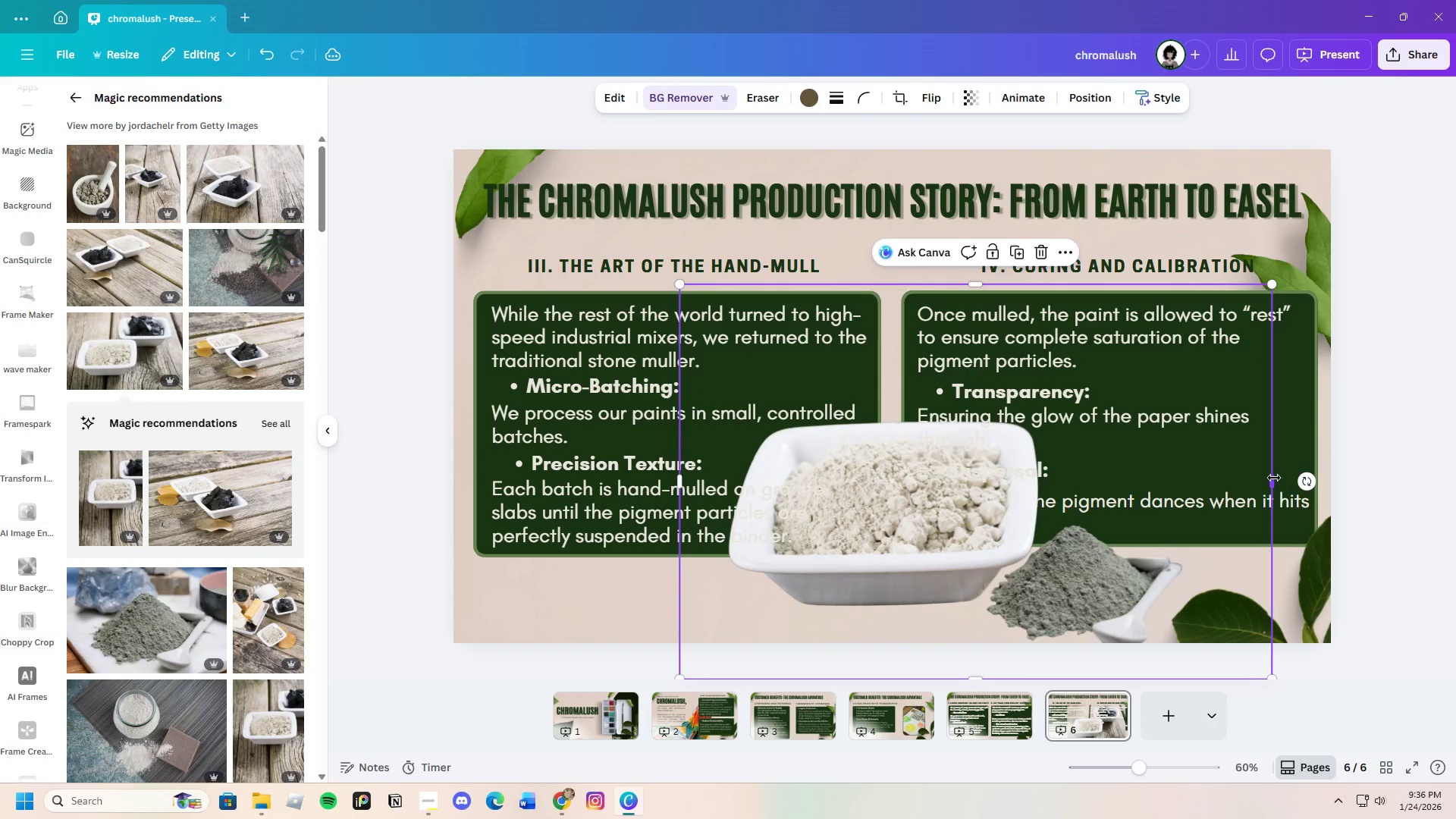 
left_click_drag(start_coordinate=[1274, 478], to_coordinate=[1074, 476])
 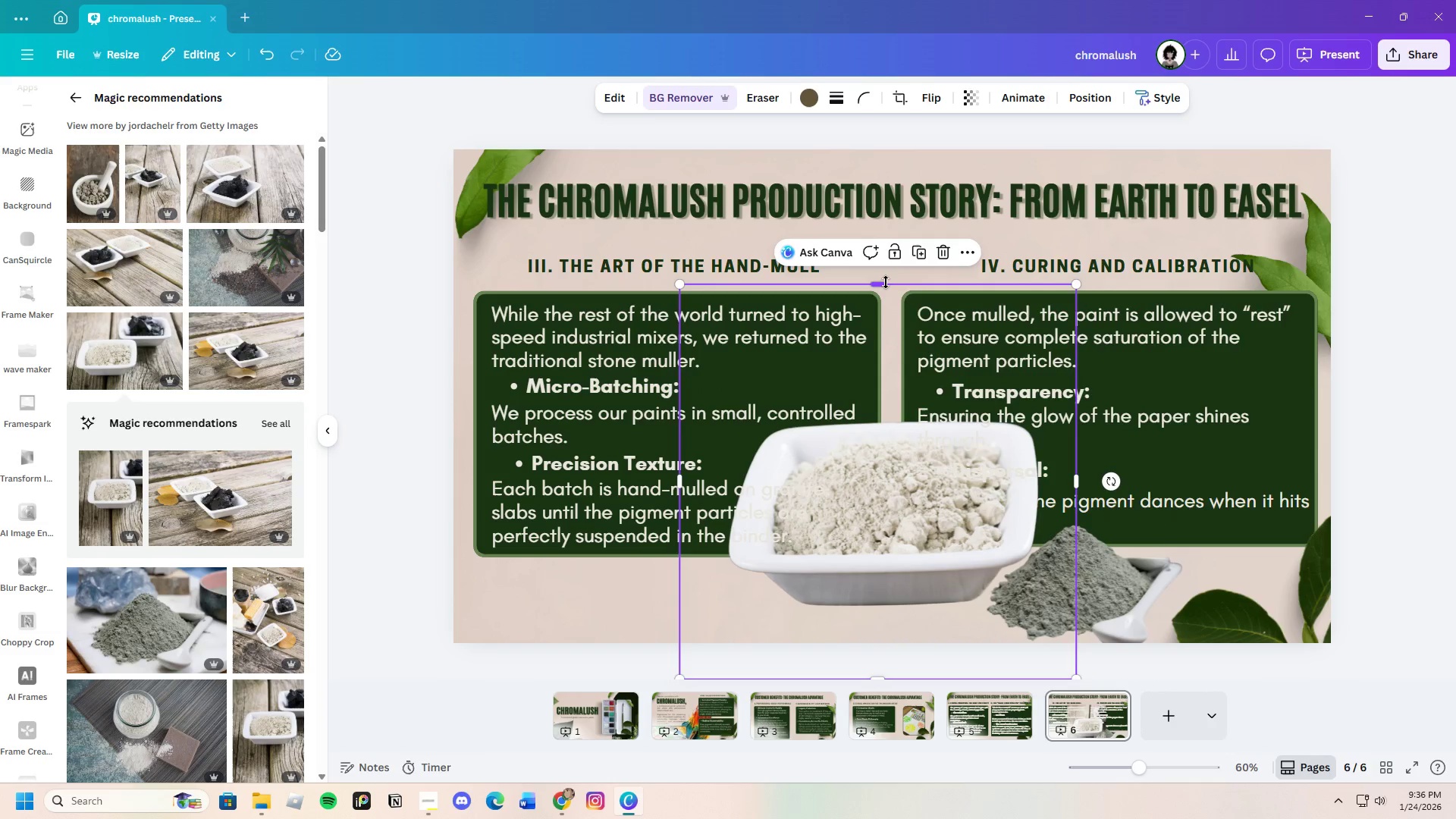 
left_click_drag(start_coordinate=[885, 282], to_coordinate=[911, 397])
 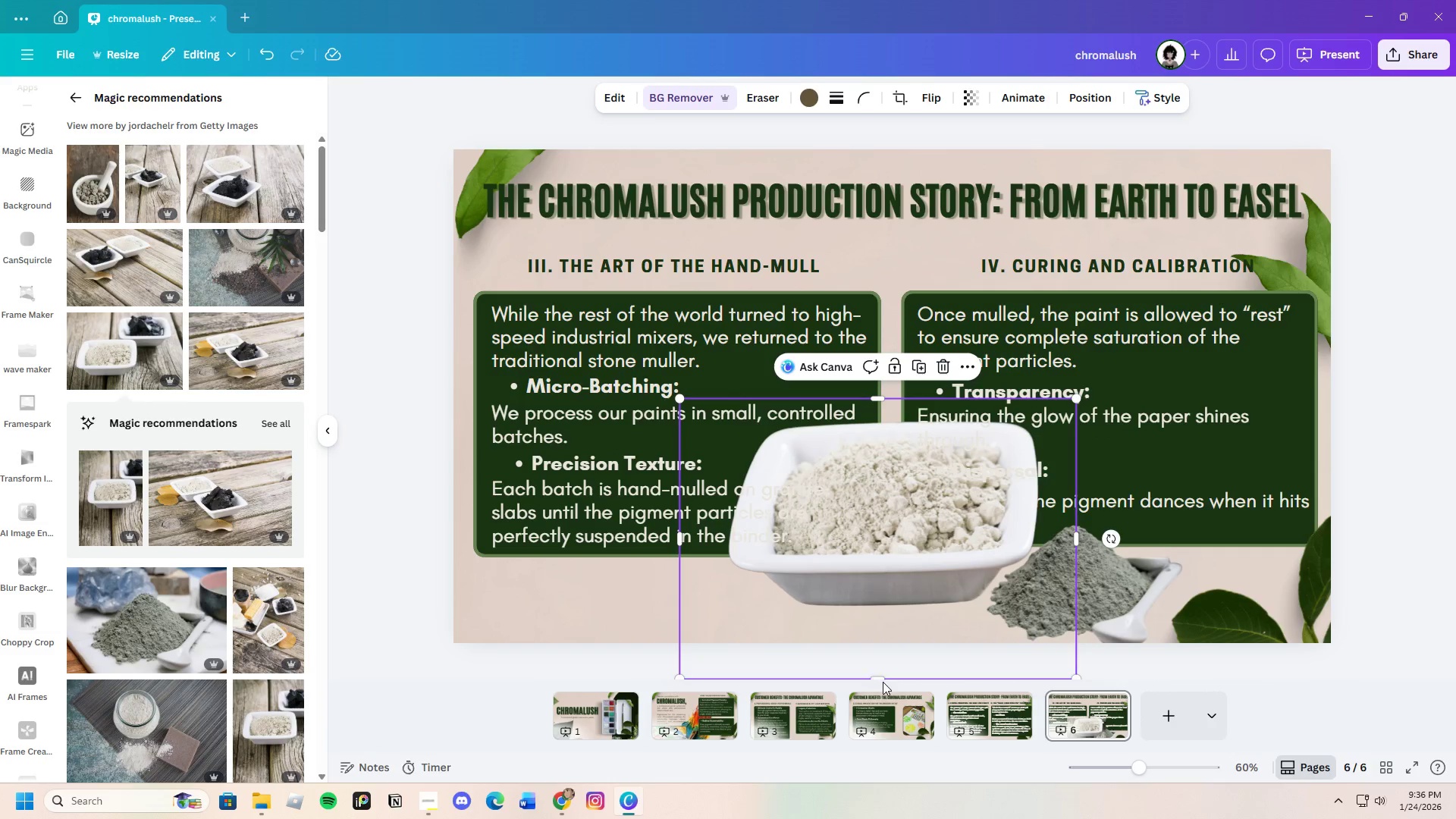 
left_click_drag(start_coordinate=[882, 682], to_coordinate=[891, 622])
 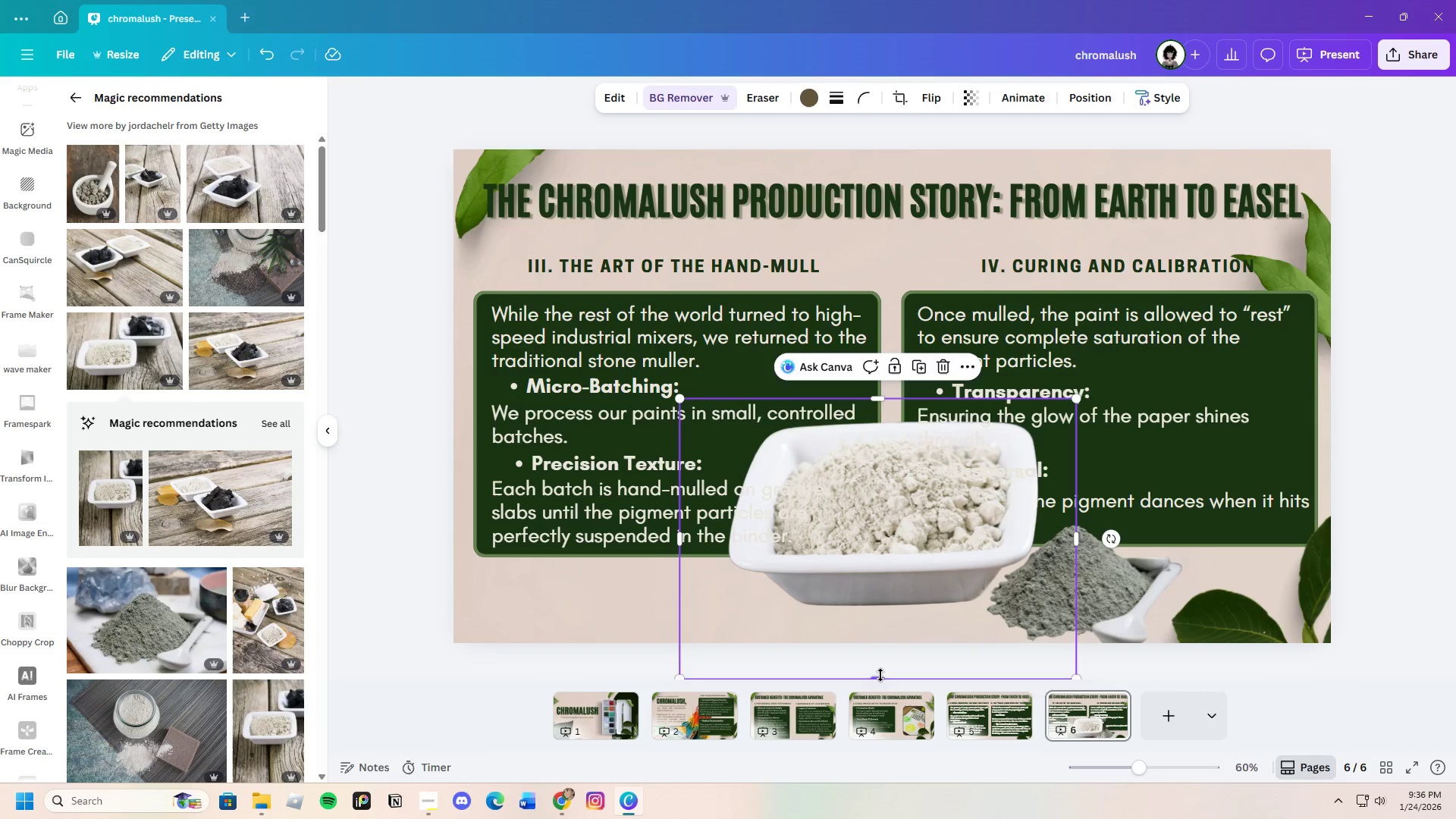 
left_click_drag(start_coordinate=[880, 675], to_coordinate=[897, 610])
 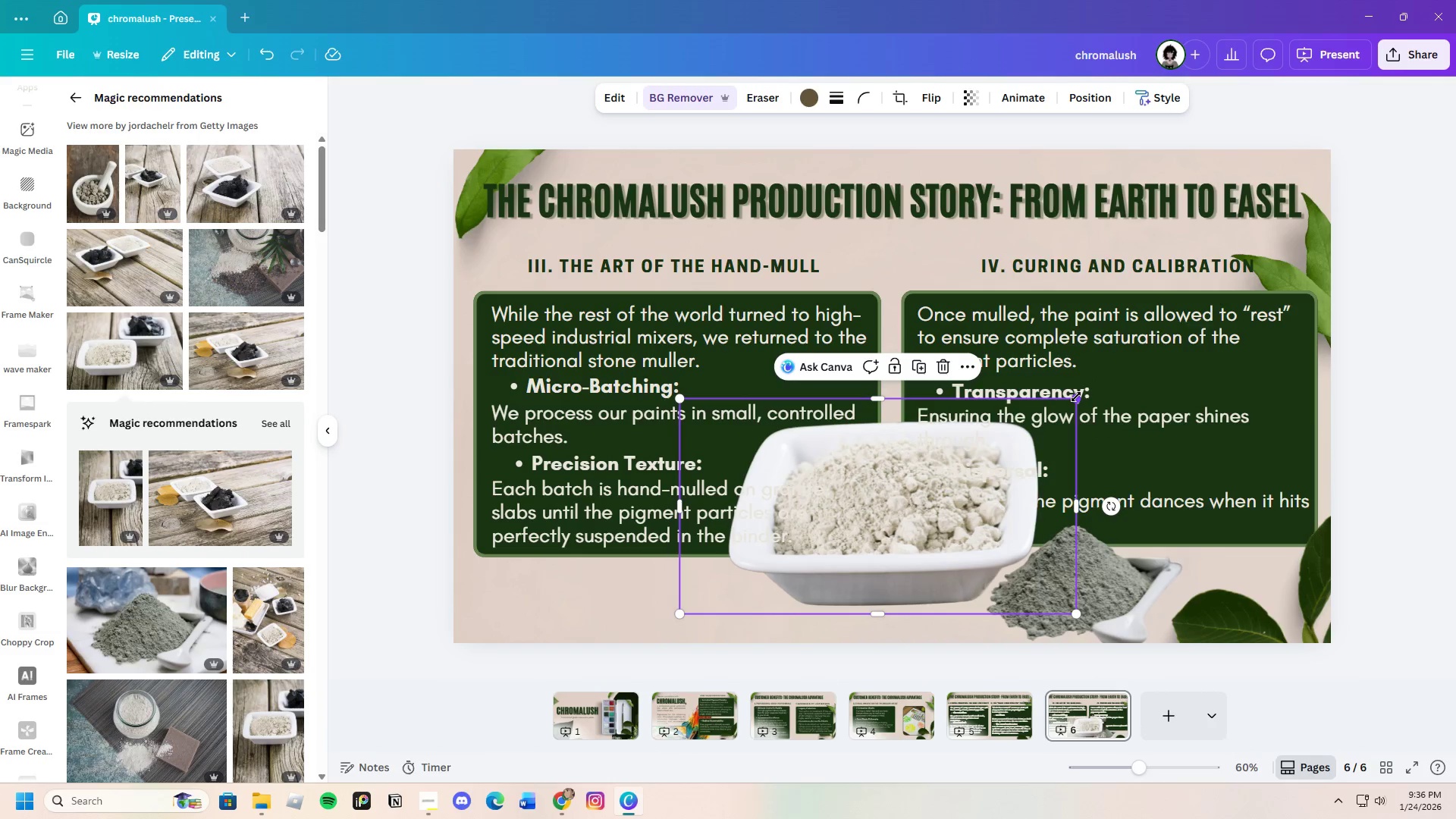 
left_click_drag(start_coordinate=[1076, 397], to_coordinate=[963, 472])
 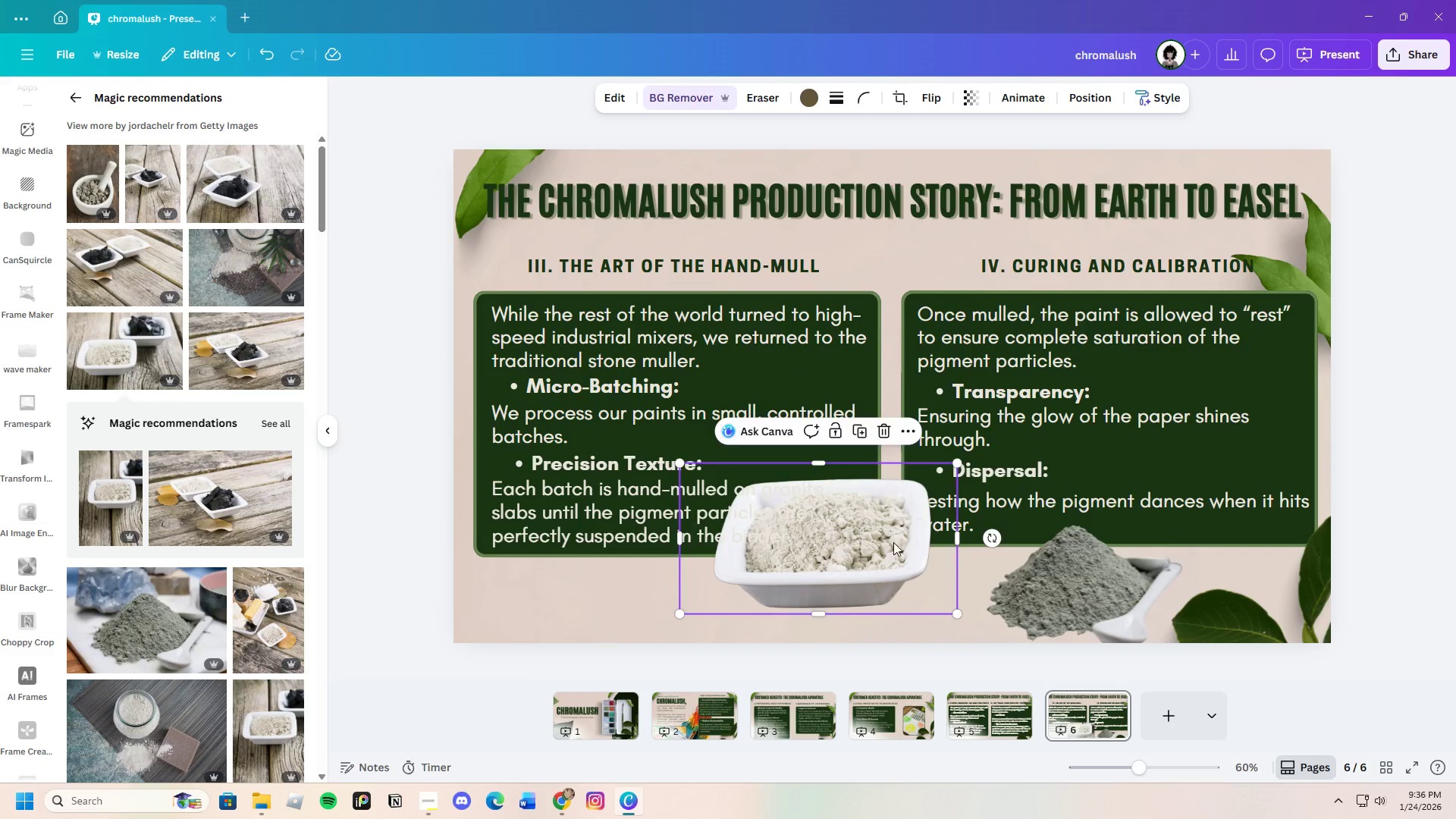 
left_click_drag(start_coordinate=[888, 532], to_coordinate=[946, 601])
 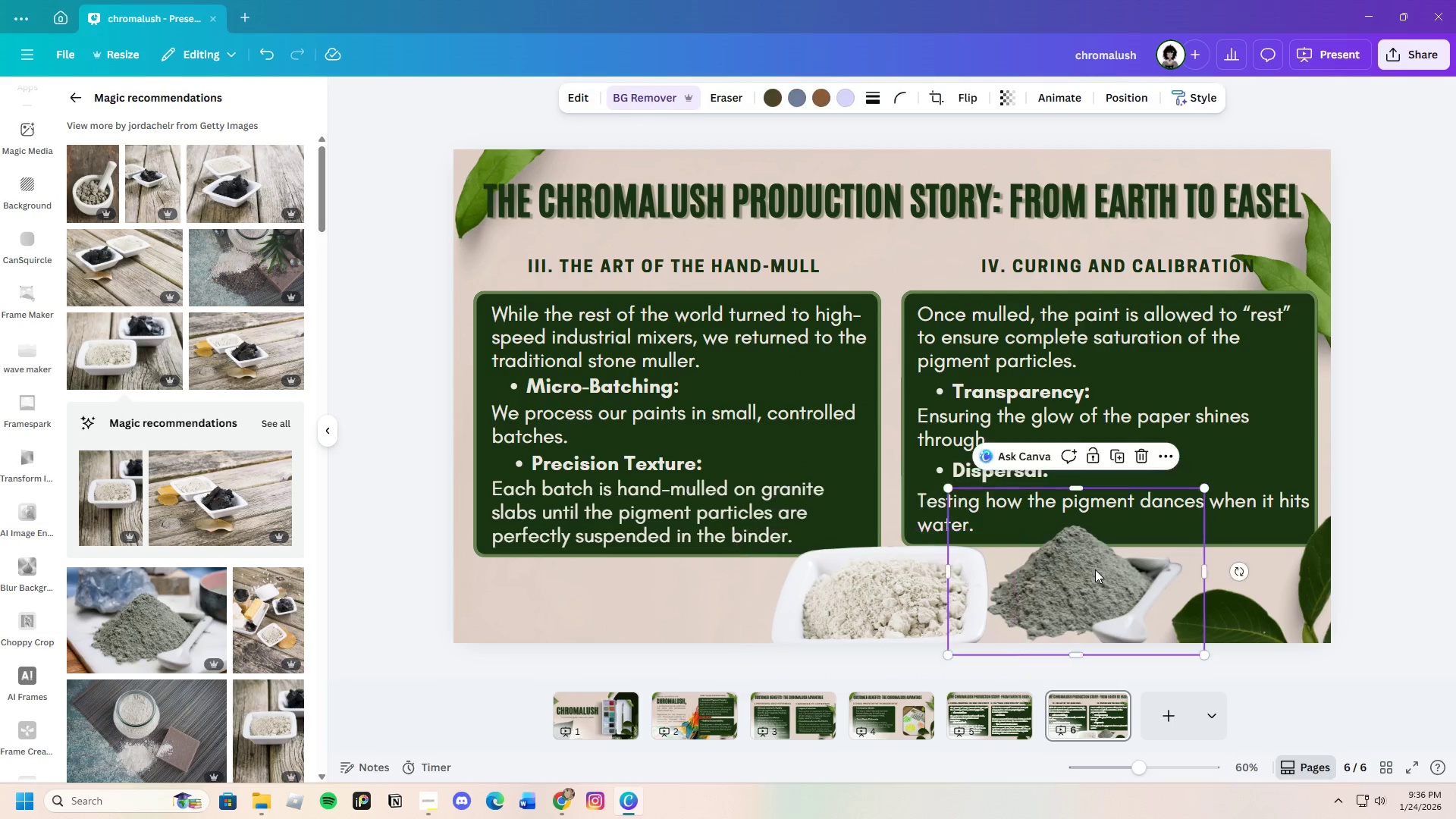 
left_click_drag(start_coordinate=[1096, 570], to_coordinate=[1108, 562])
 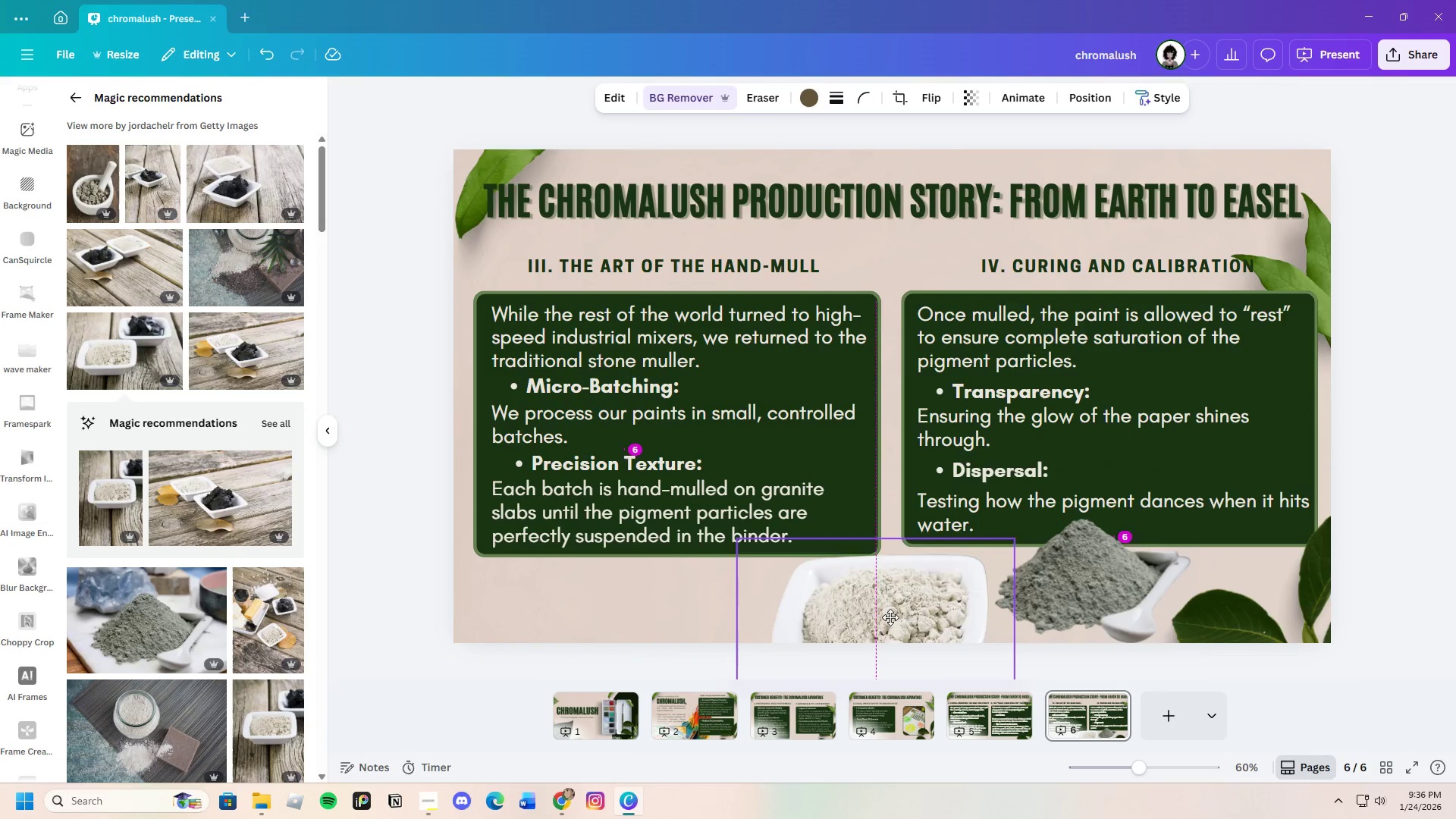 
left_click_drag(start_coordinate=[890, 592], to_coordinate=[890, 625])
 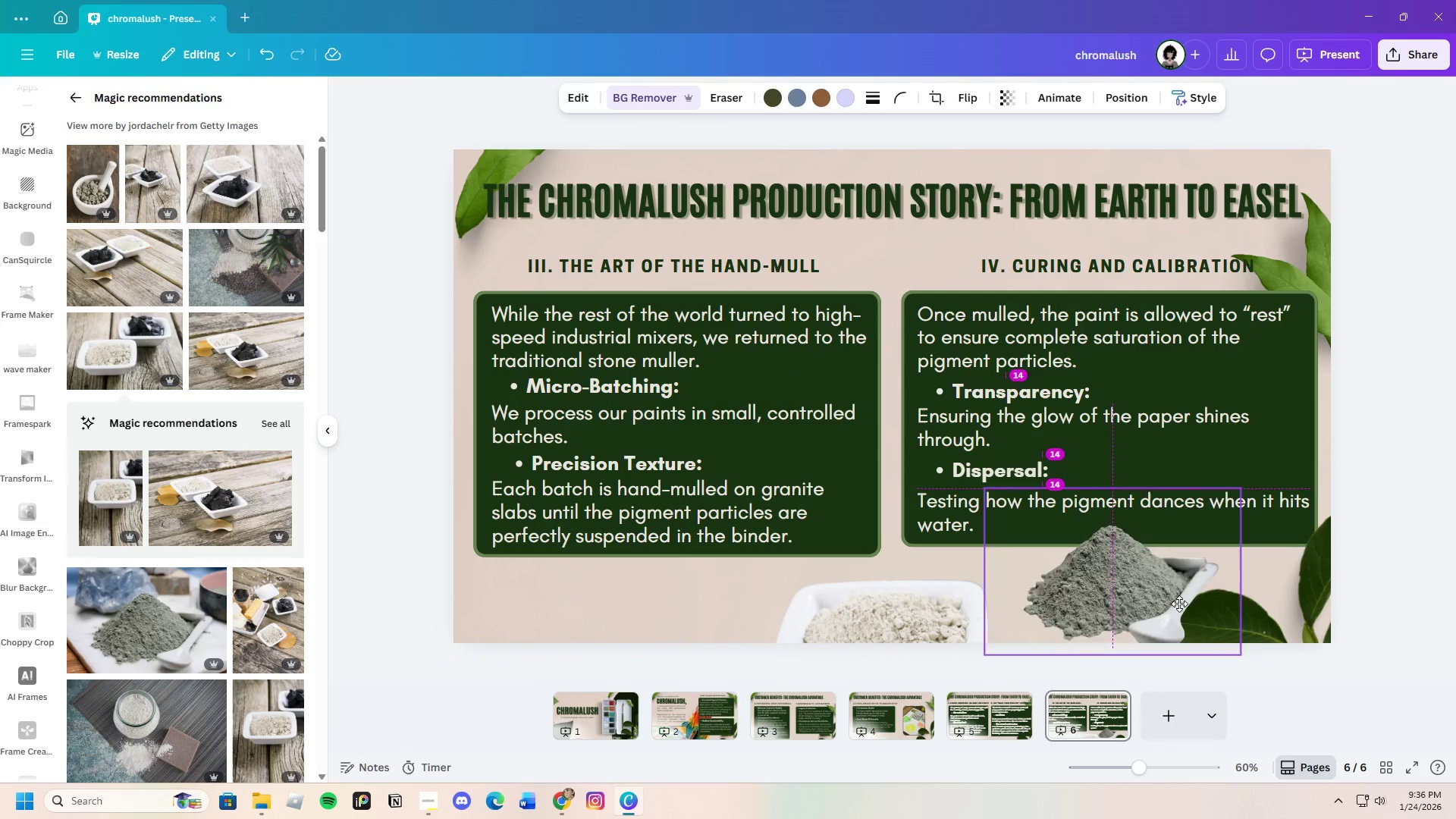 
left_click_drag(start_coordinate=[1106, 592], to_coordinate=[1231, 592])
 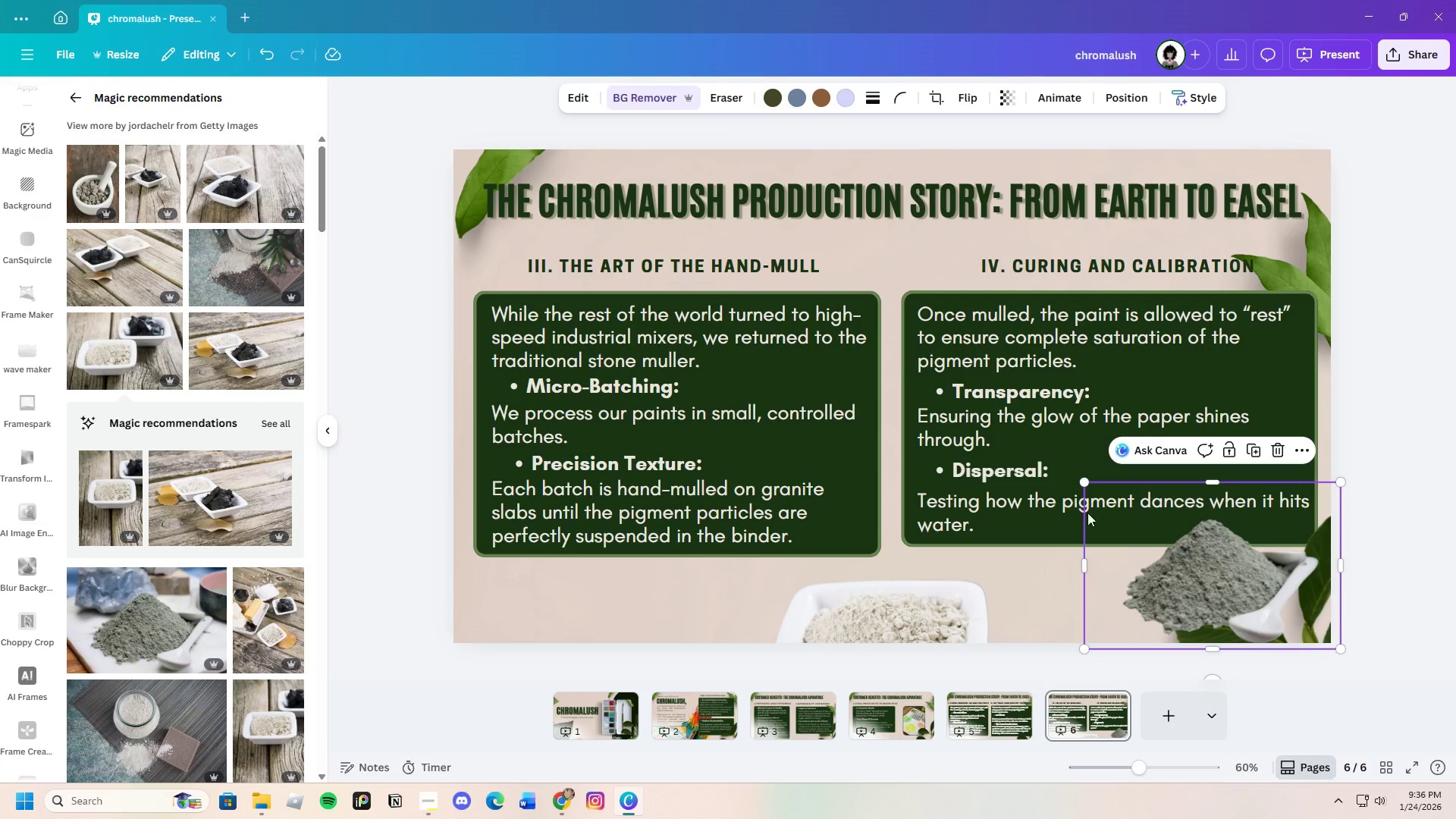 
left_click([1053, 512])
 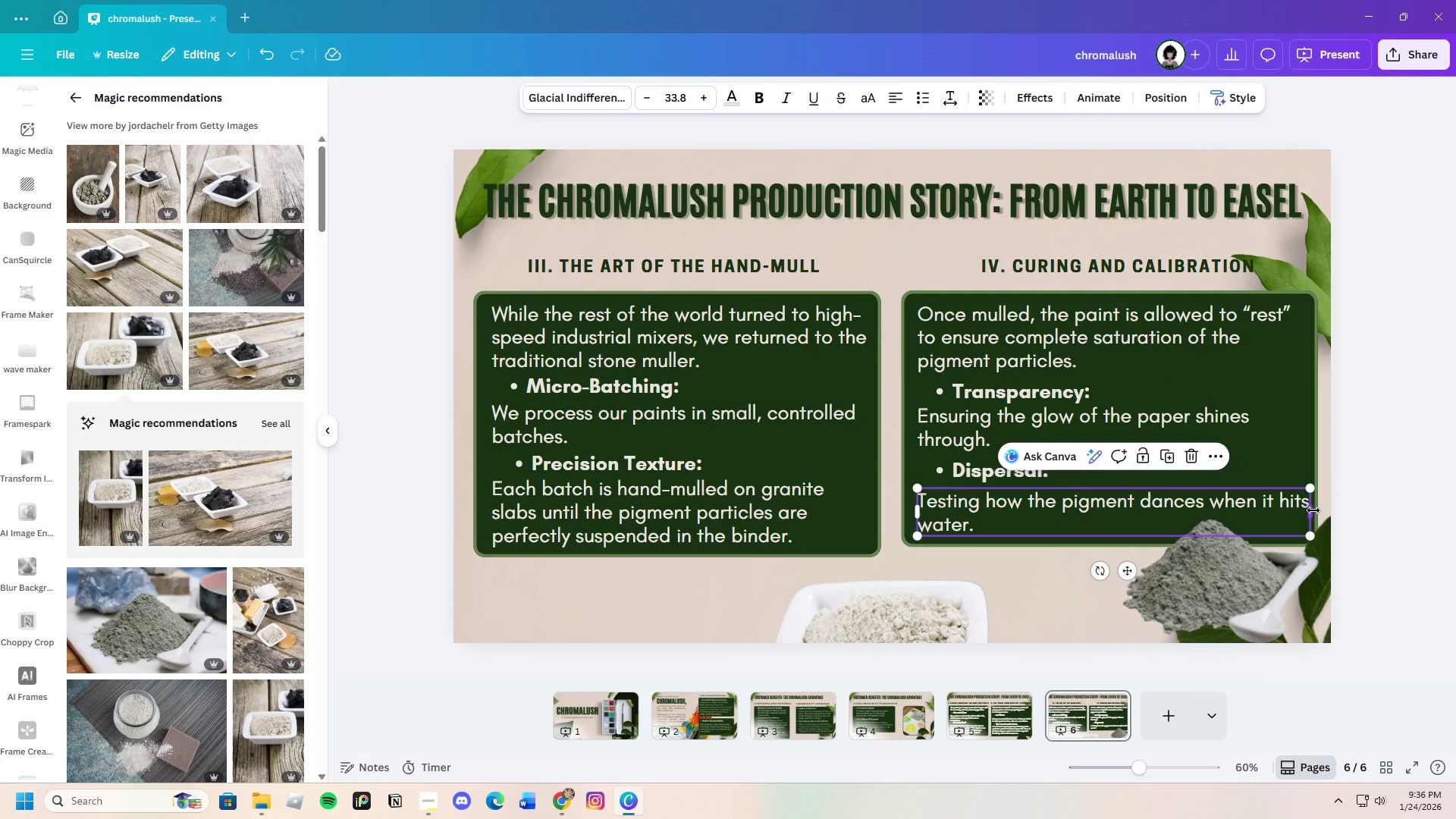 
left_click_drag(start_coordinate=[1313, 510], to_coordinate=[1225, 505])
 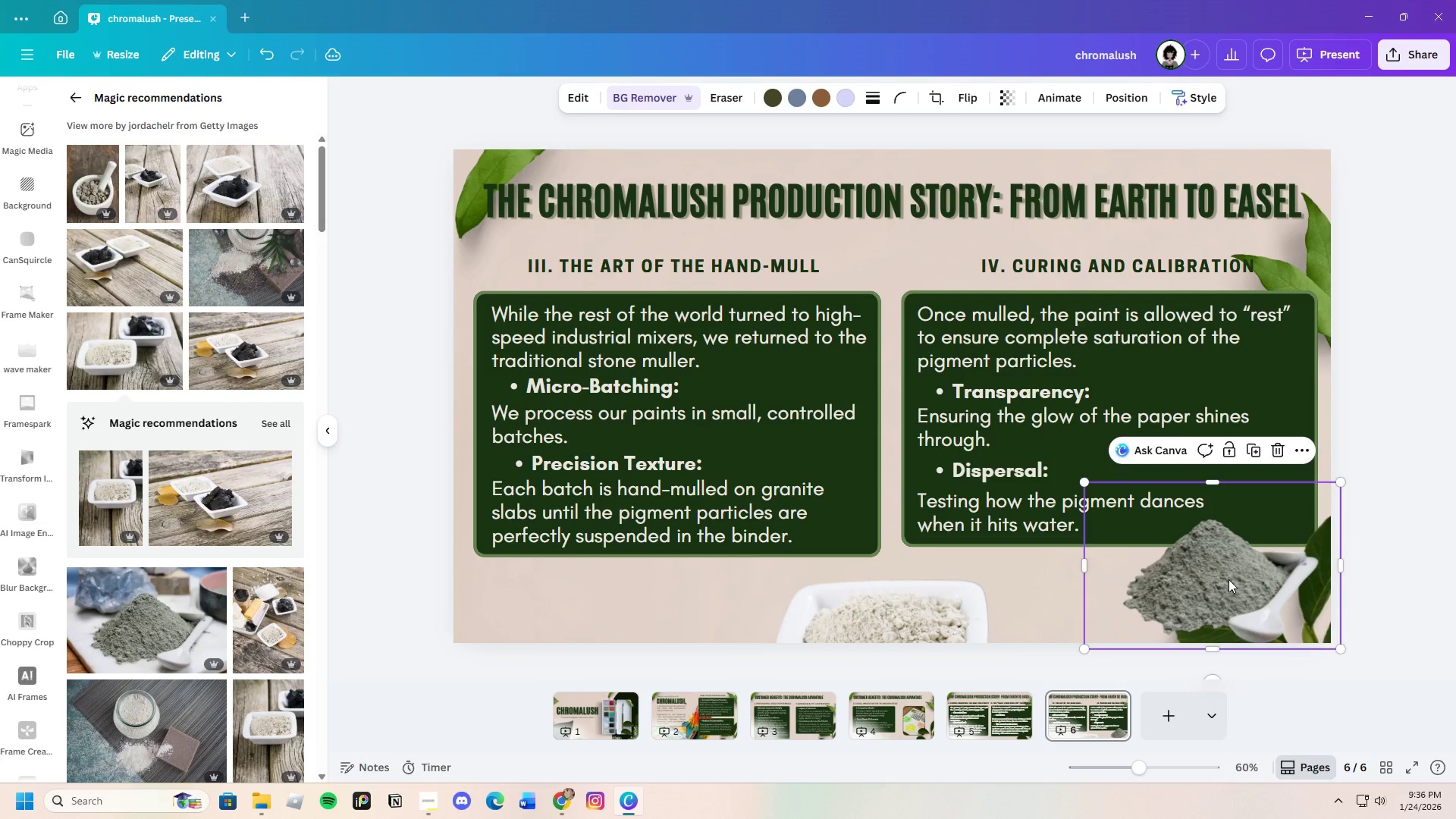 
left_click_drag(start_coordinate=[1225, 579], to_coordinate=[1210, 570])
 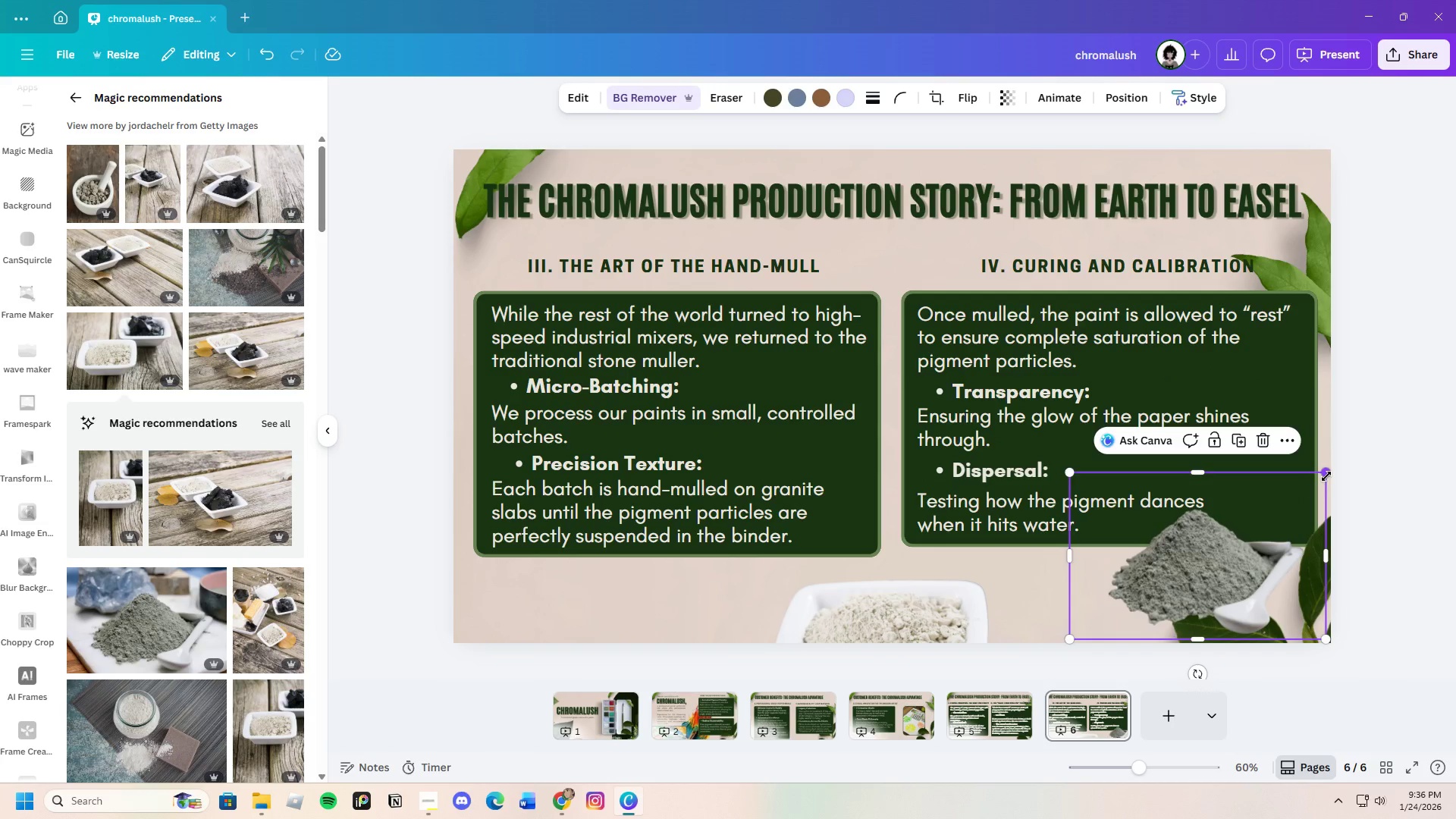 
left_click_drag(start_coordinate=[1327, 475], to_coordinate=[1416, 447])
 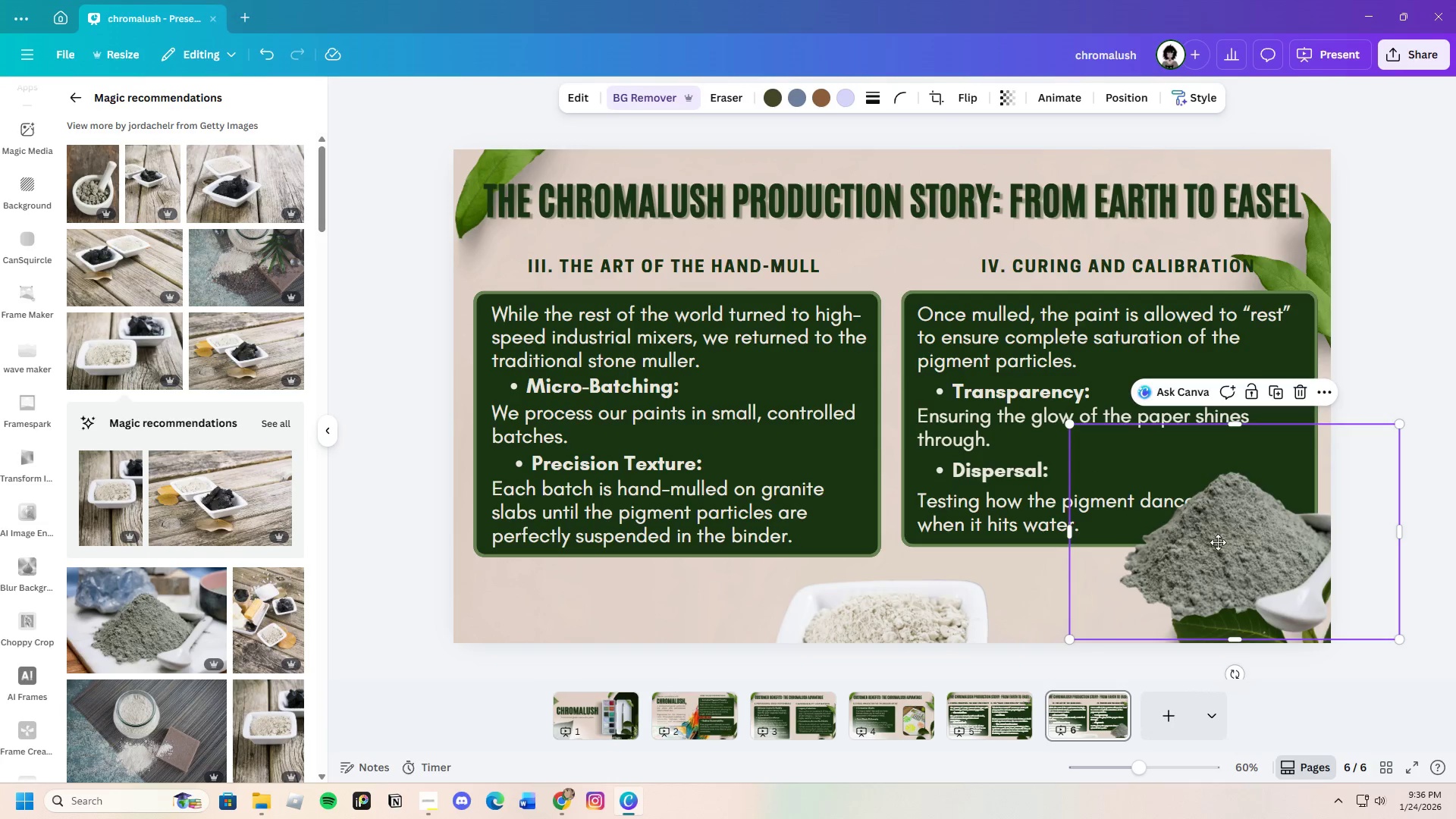 
left_click_drag(start_coordinate=[1215, 532], to_coordinate=[1228, 555])
 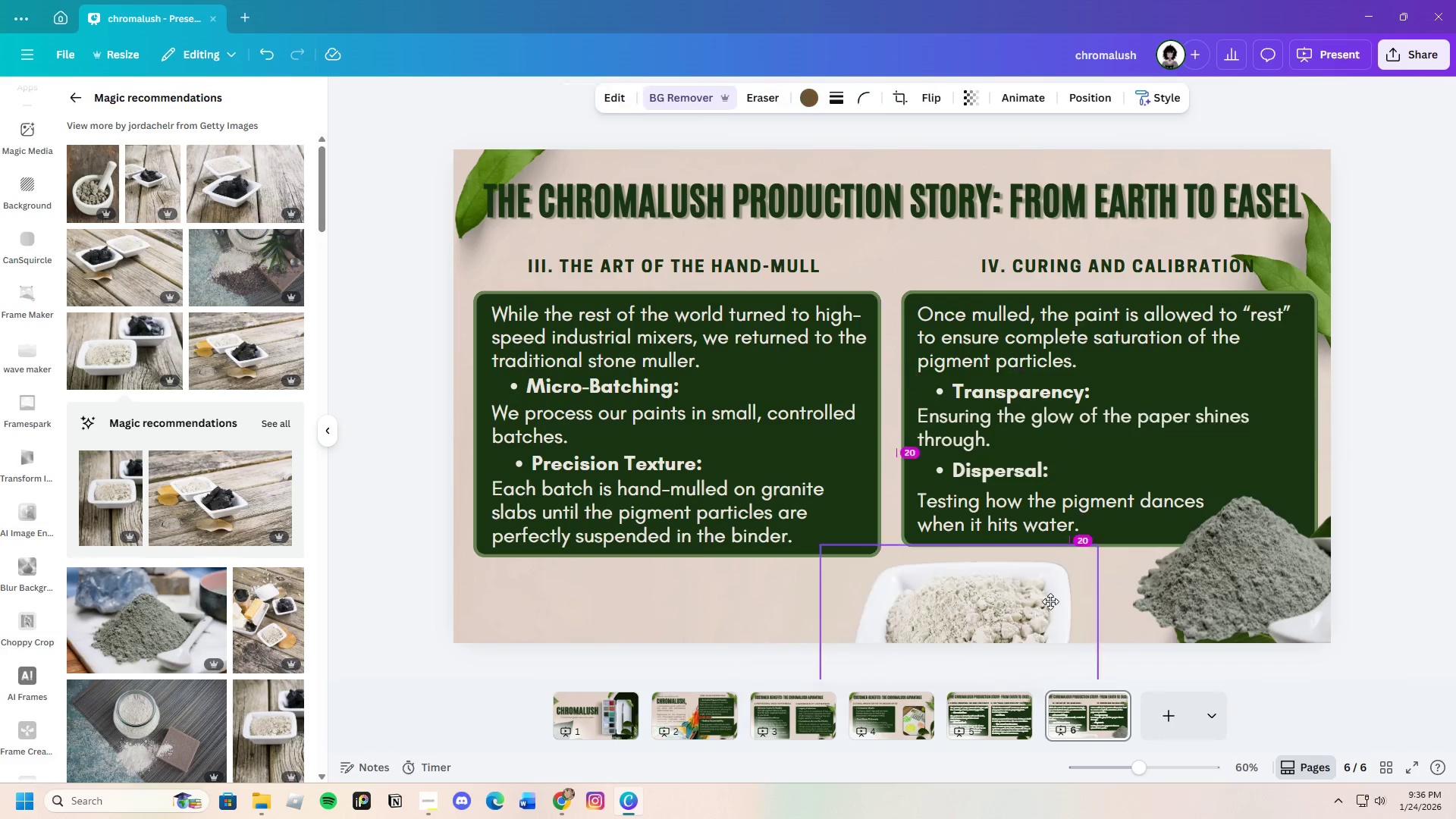 
left_click_drag(start_coordinate=[952, 624], to_coordinate=[1097, 590])
 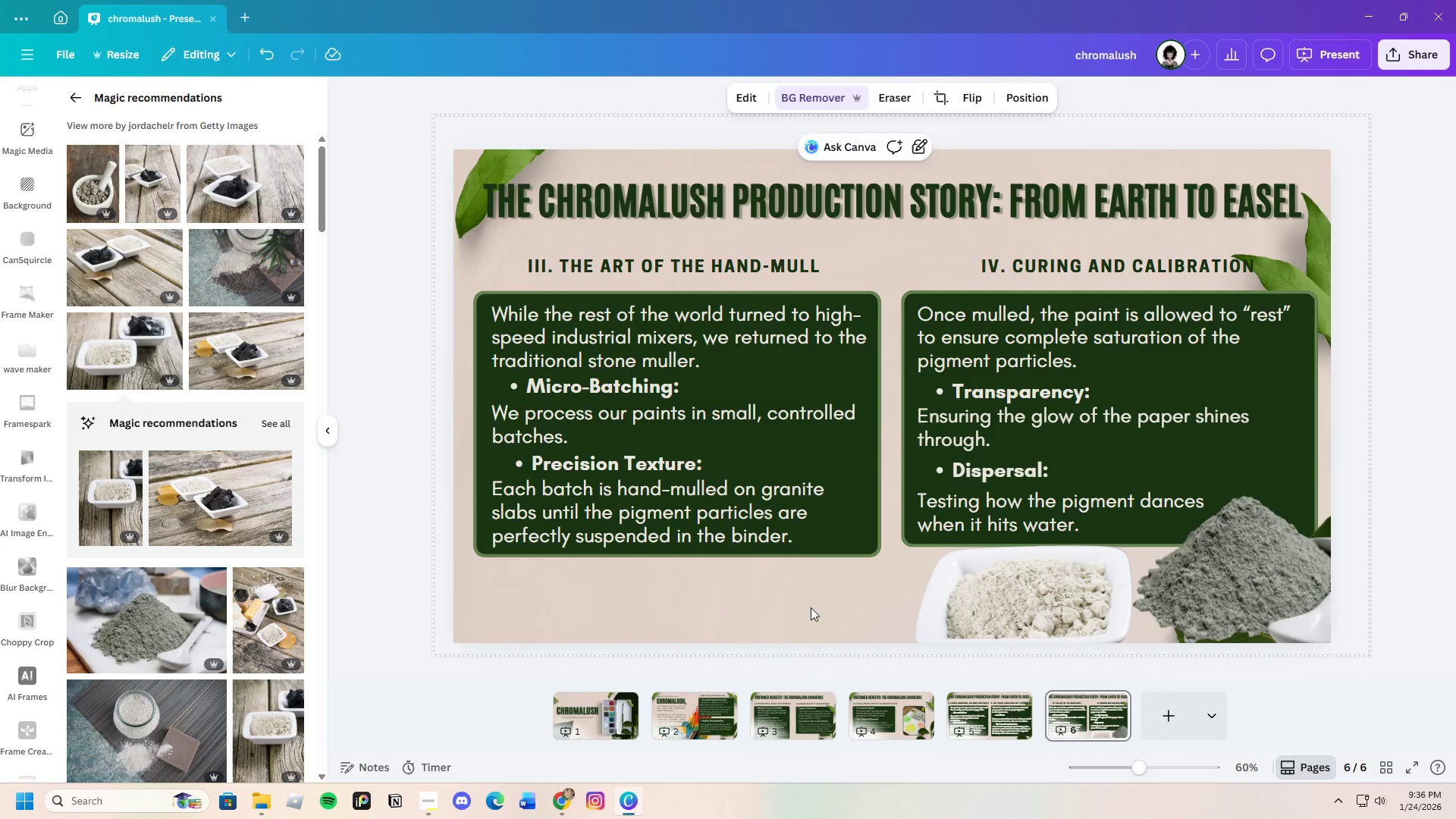 
left_click([811, 607])
 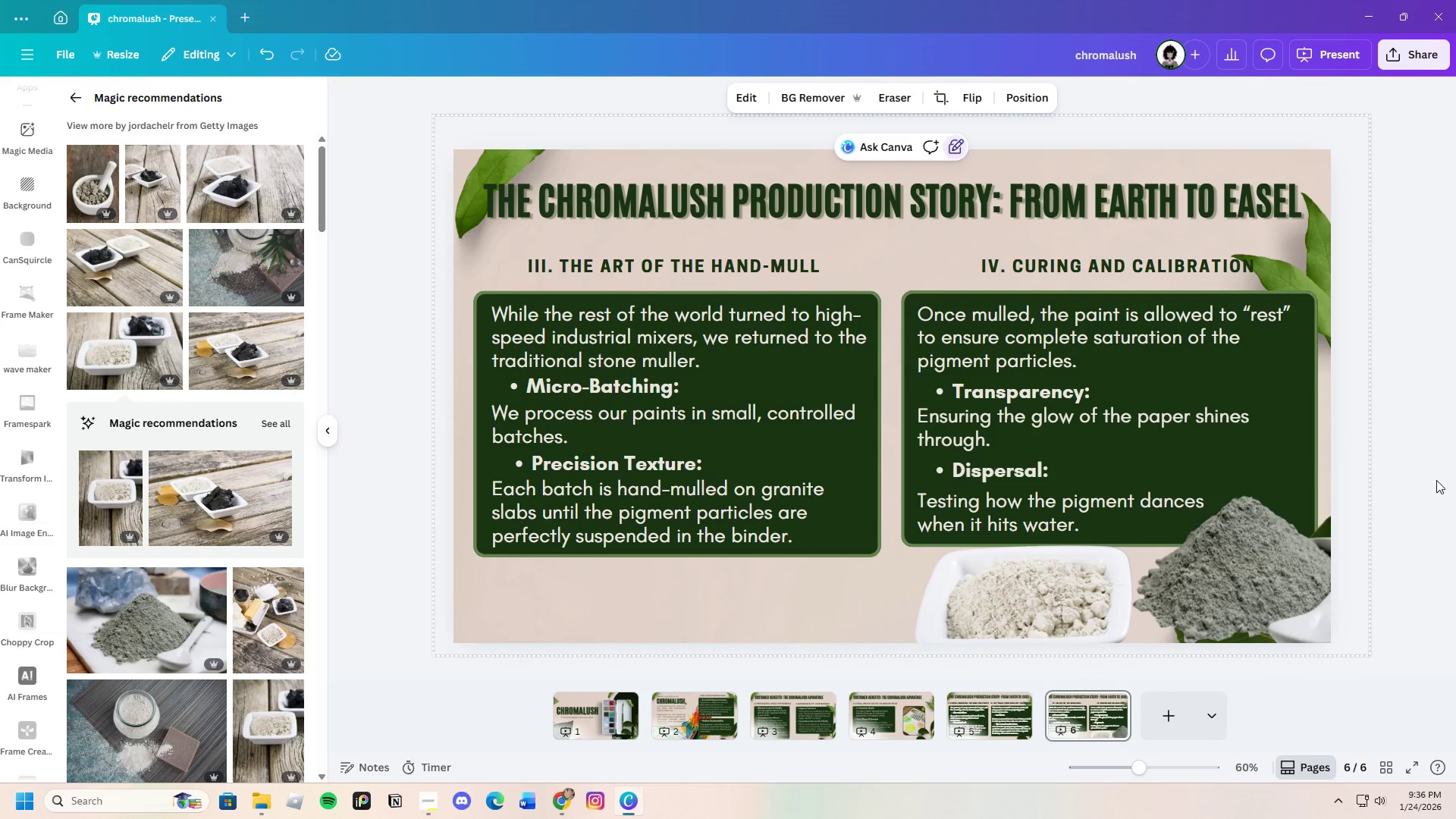 
left_click([1436, 480])
 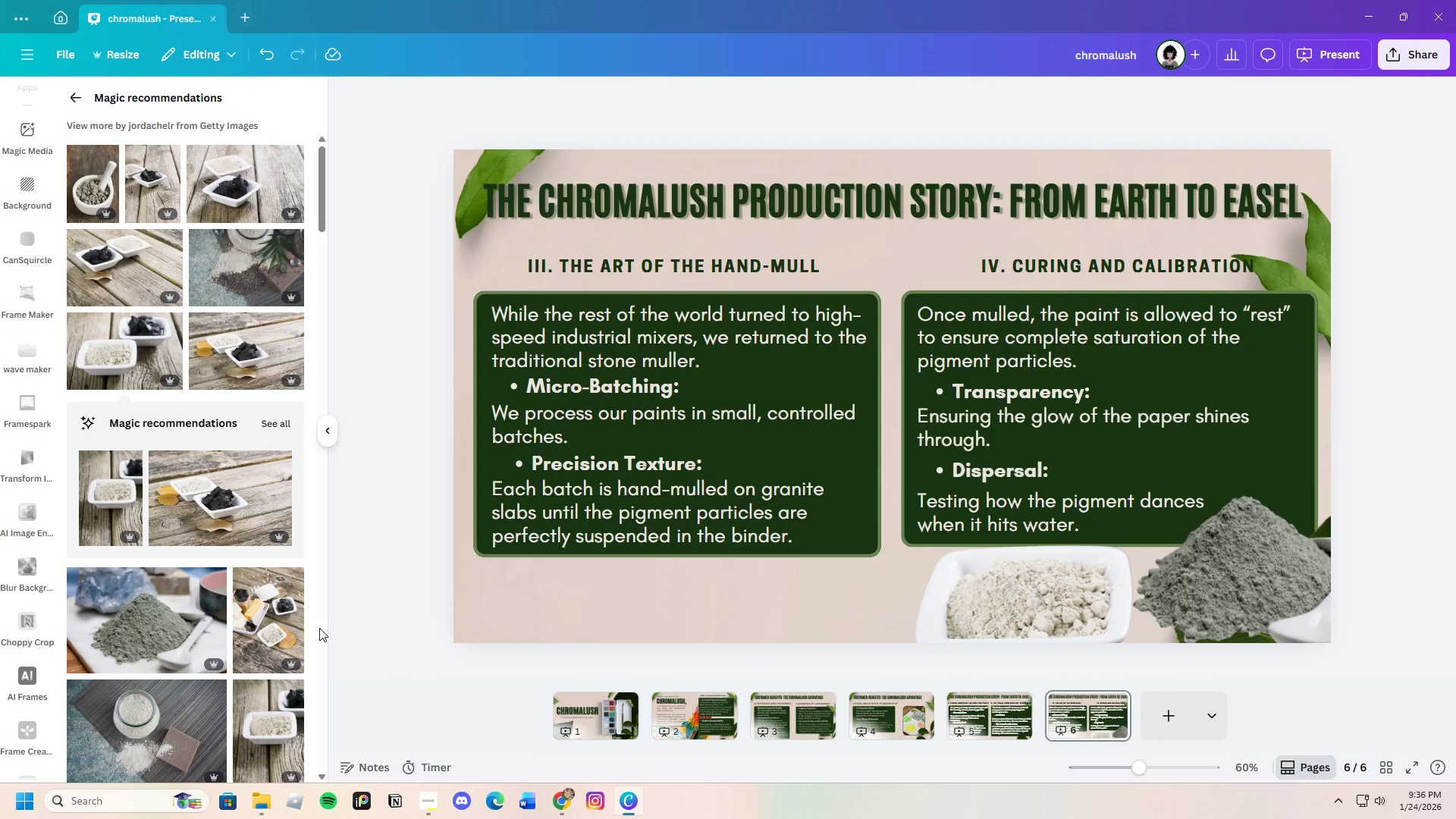 
scroll: coordinate [190, 559], scroll_direction: up, amount: 1.0
 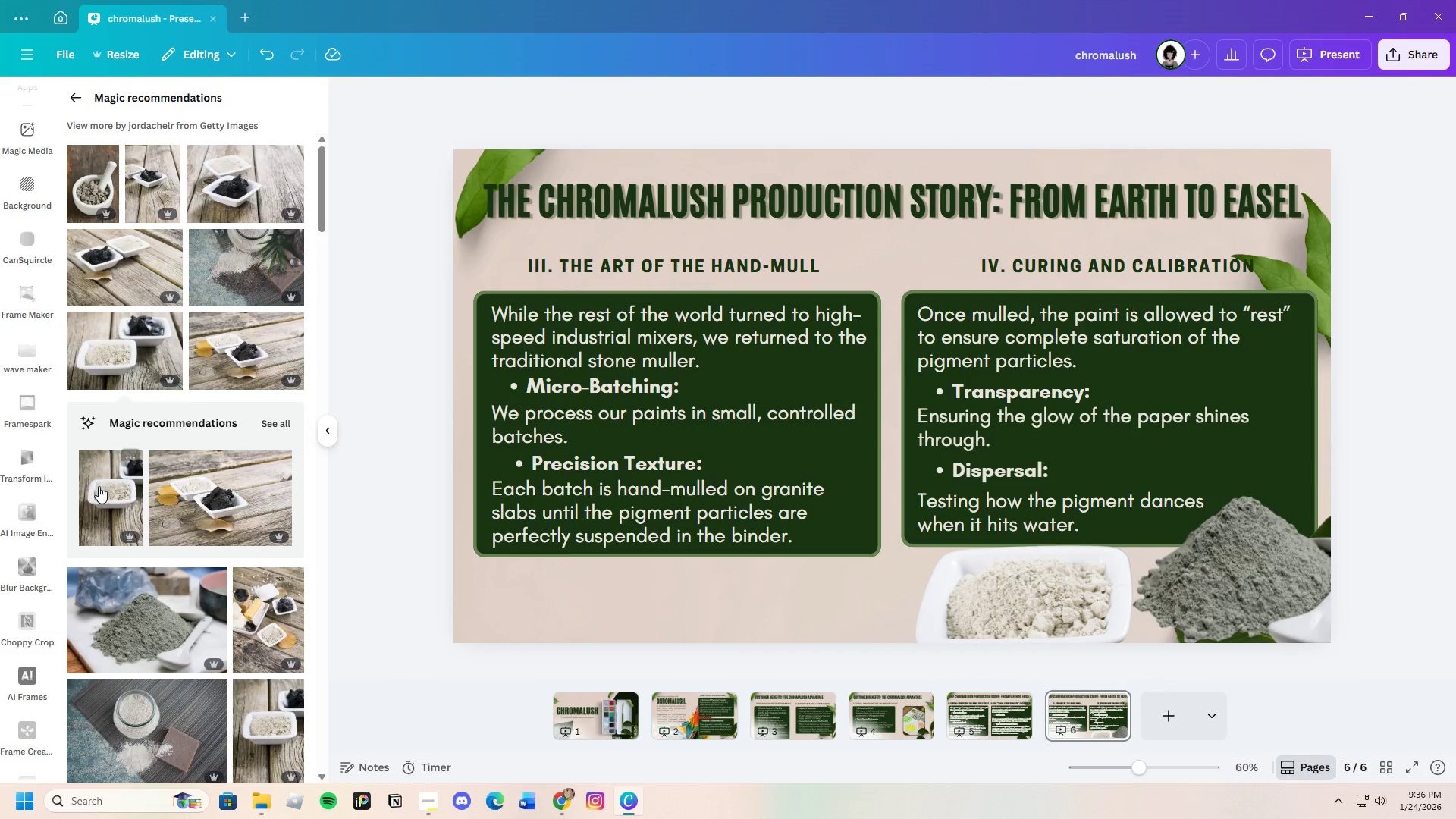 
mouse_move([165, 494])
 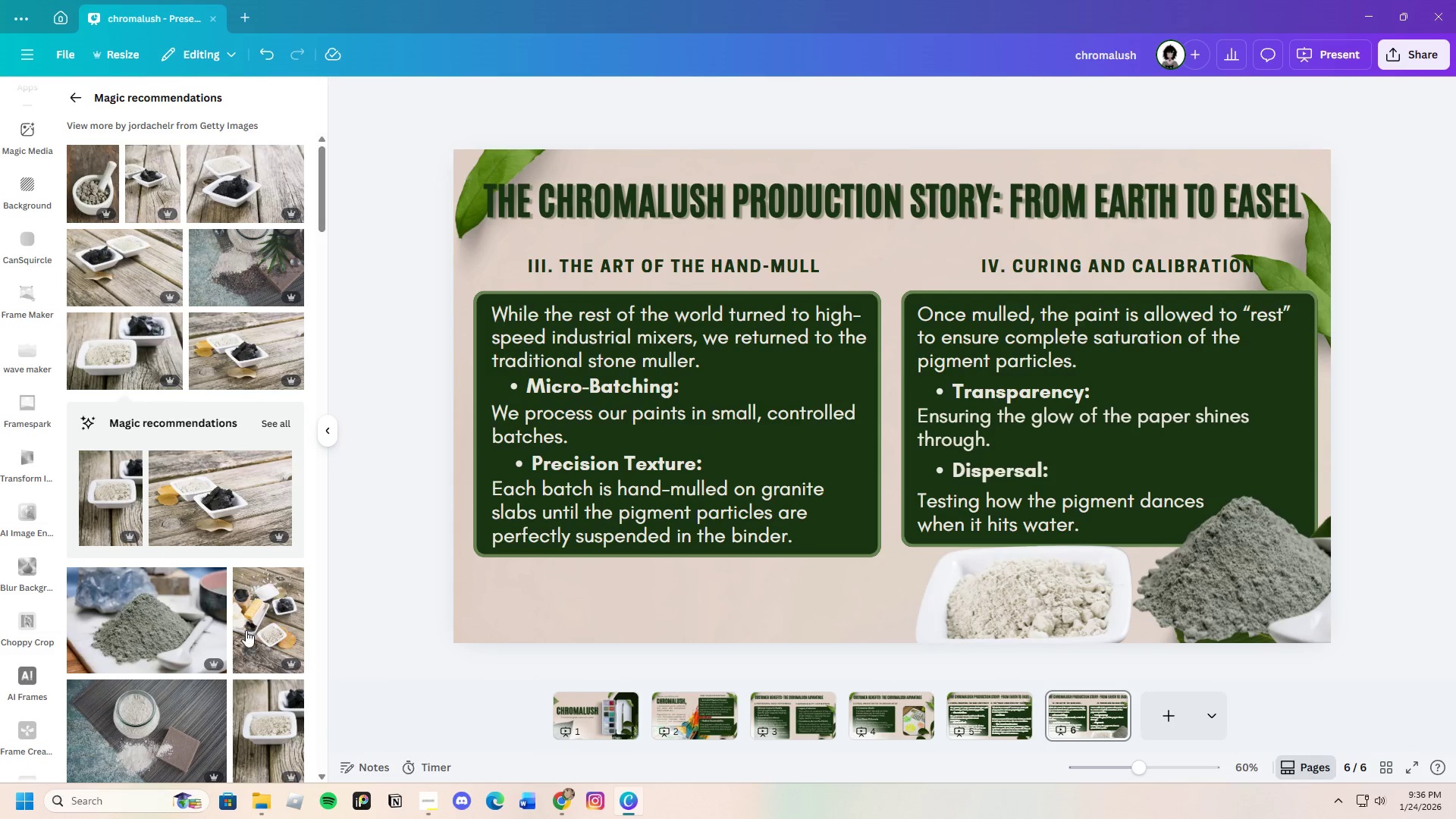 
scroll: coordinate [187, 544], scroll_direction: up, amount: 5.0
 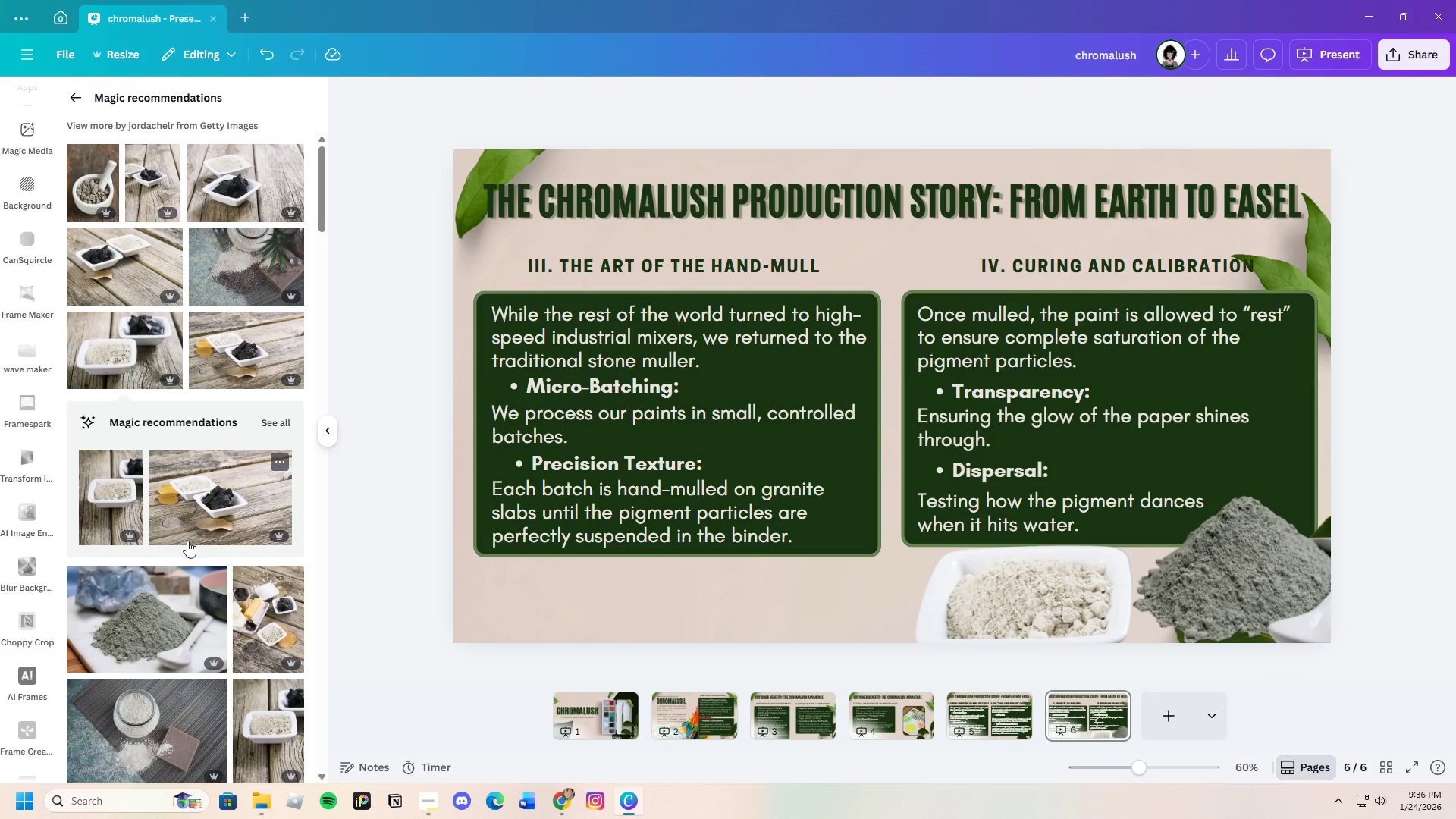 
scroll: coordinate [187, 541], scroll_direction: down, amount: 4.0
 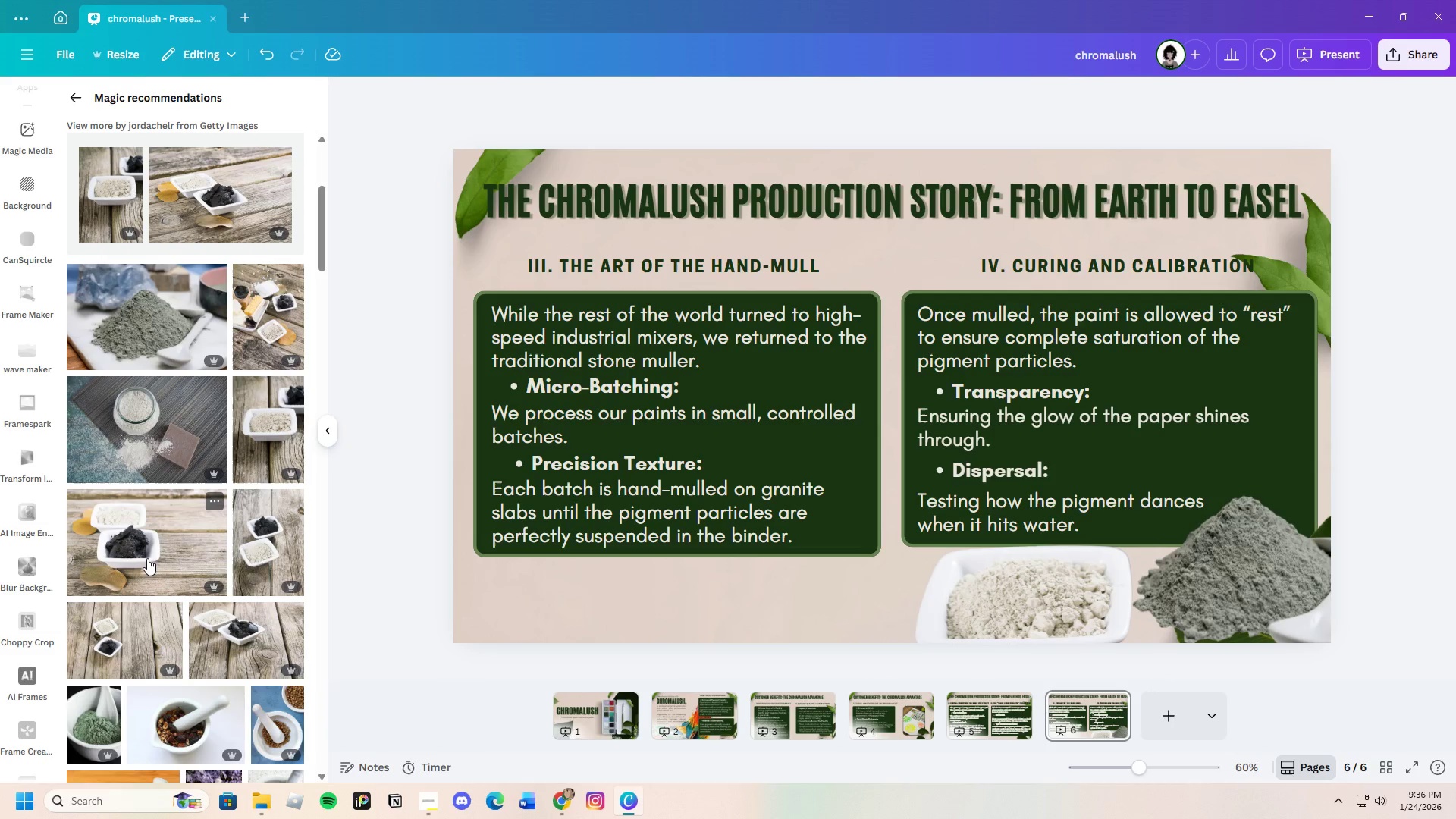 
scroll: coordinate [162, 561], scroll_direction: up, amount: 4.0
 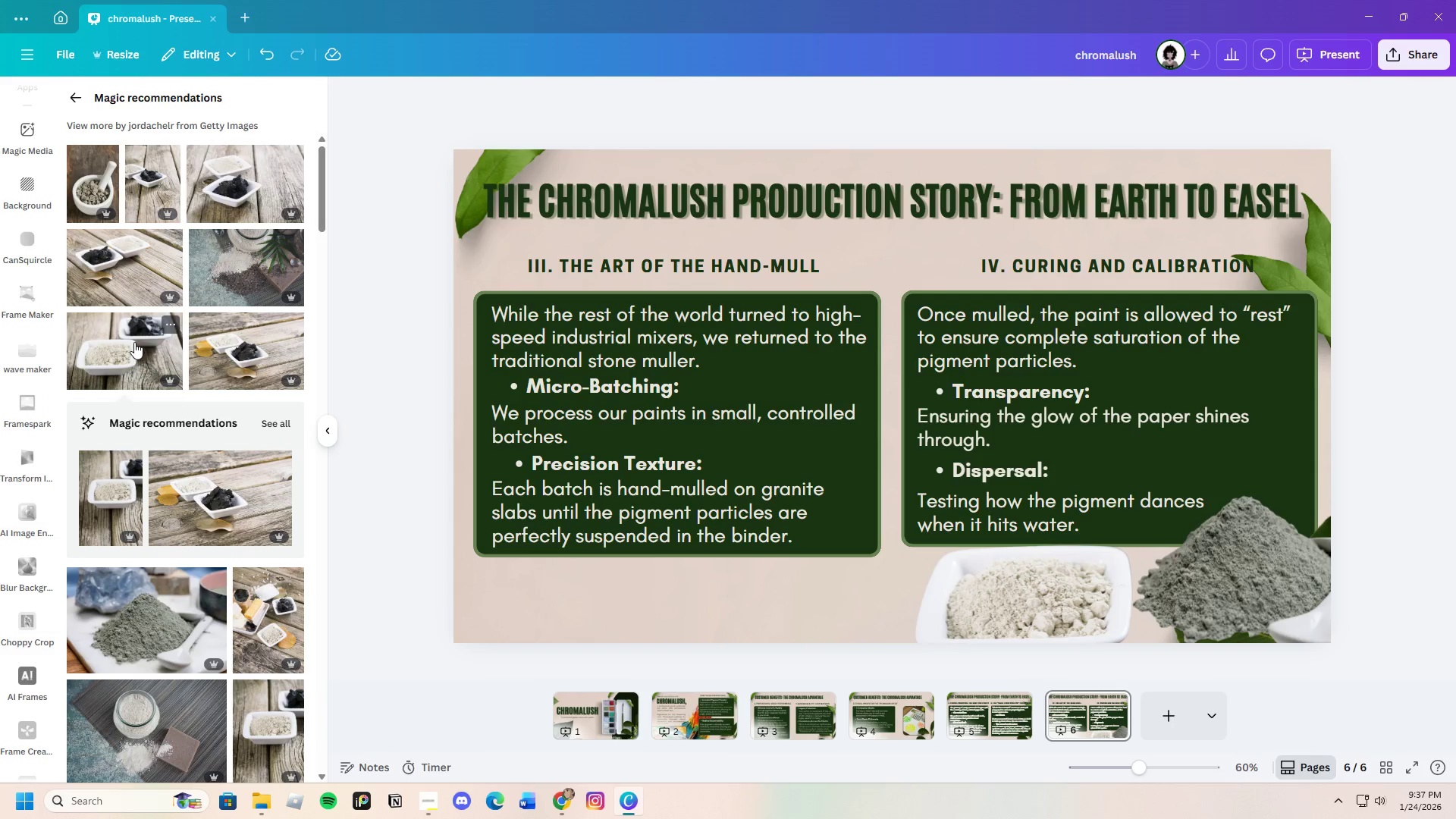 
left_click([108, 268])
 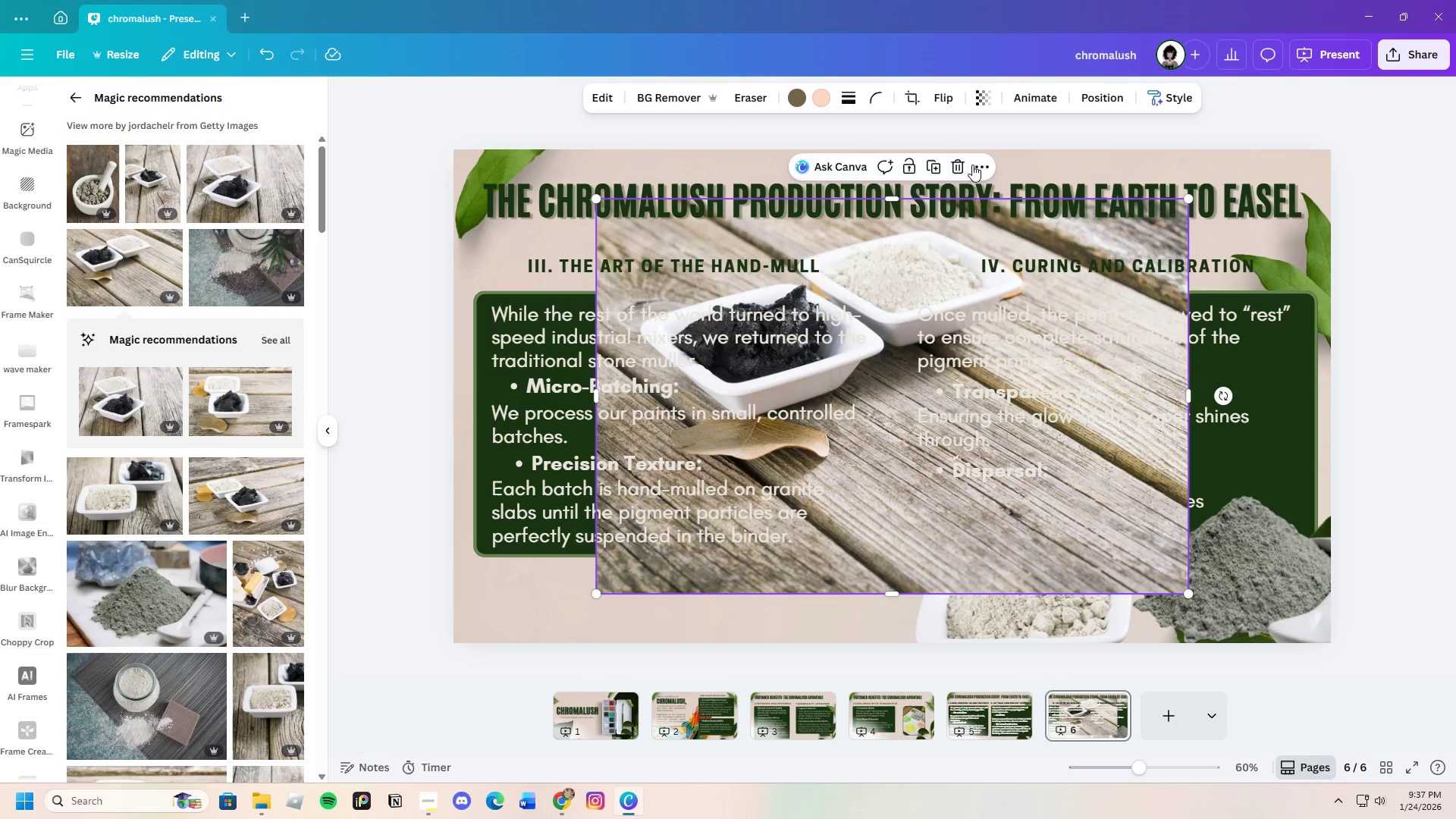 
left_click([952, 164])
 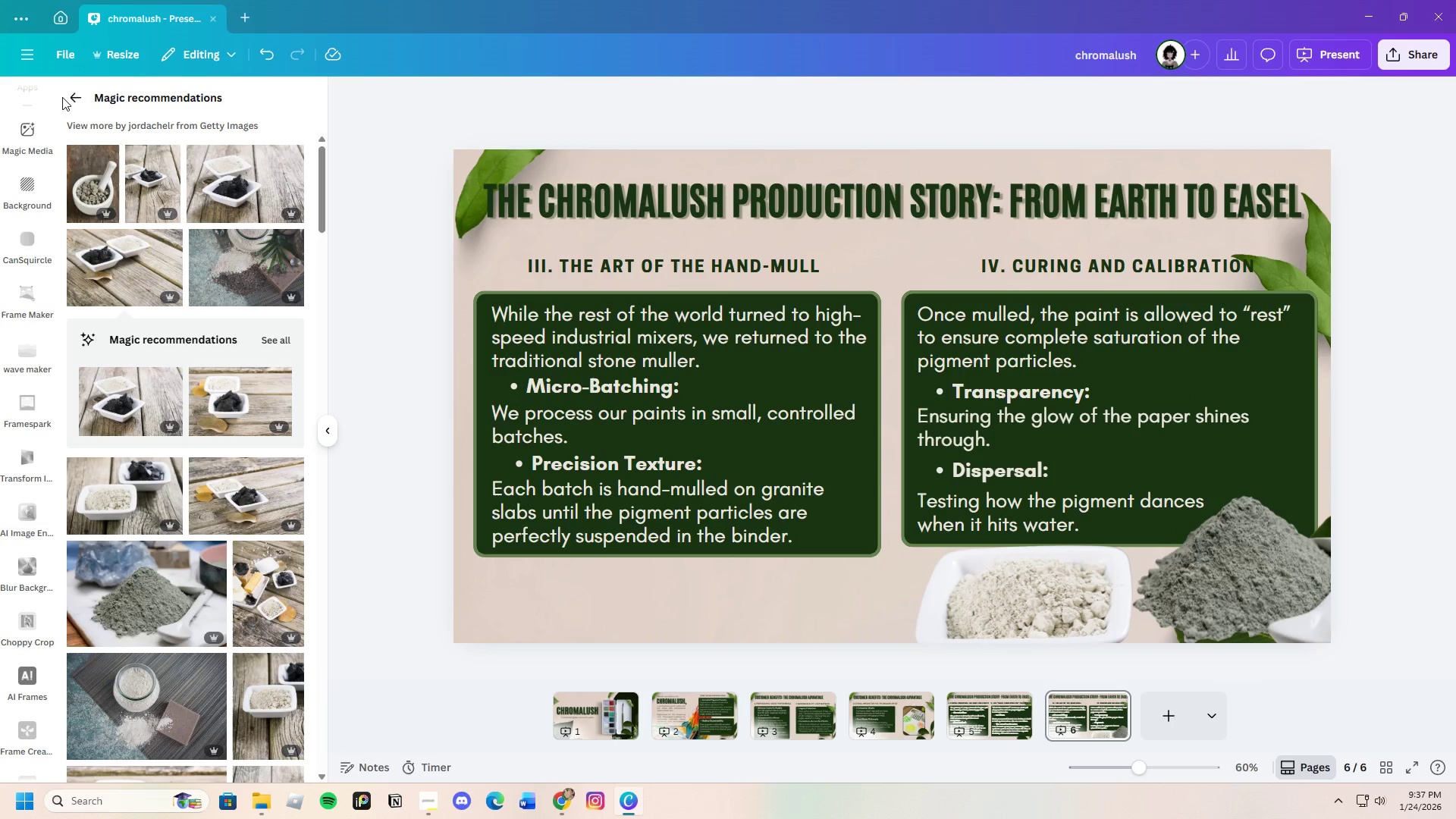 
left_click([64, 96])
 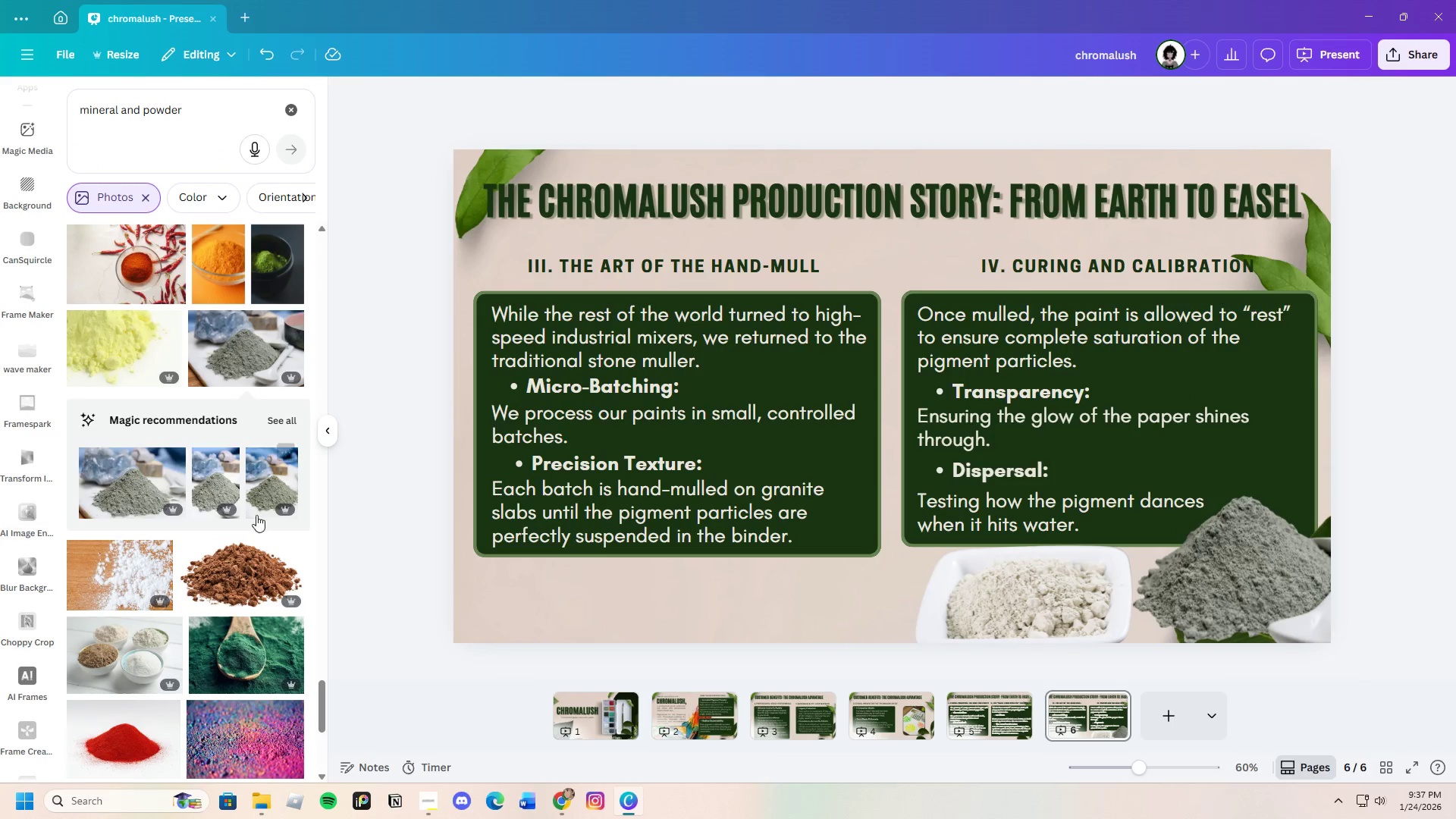 
scroll: coordinate [240, 555], scroll_direction: down, amount: 38.0
 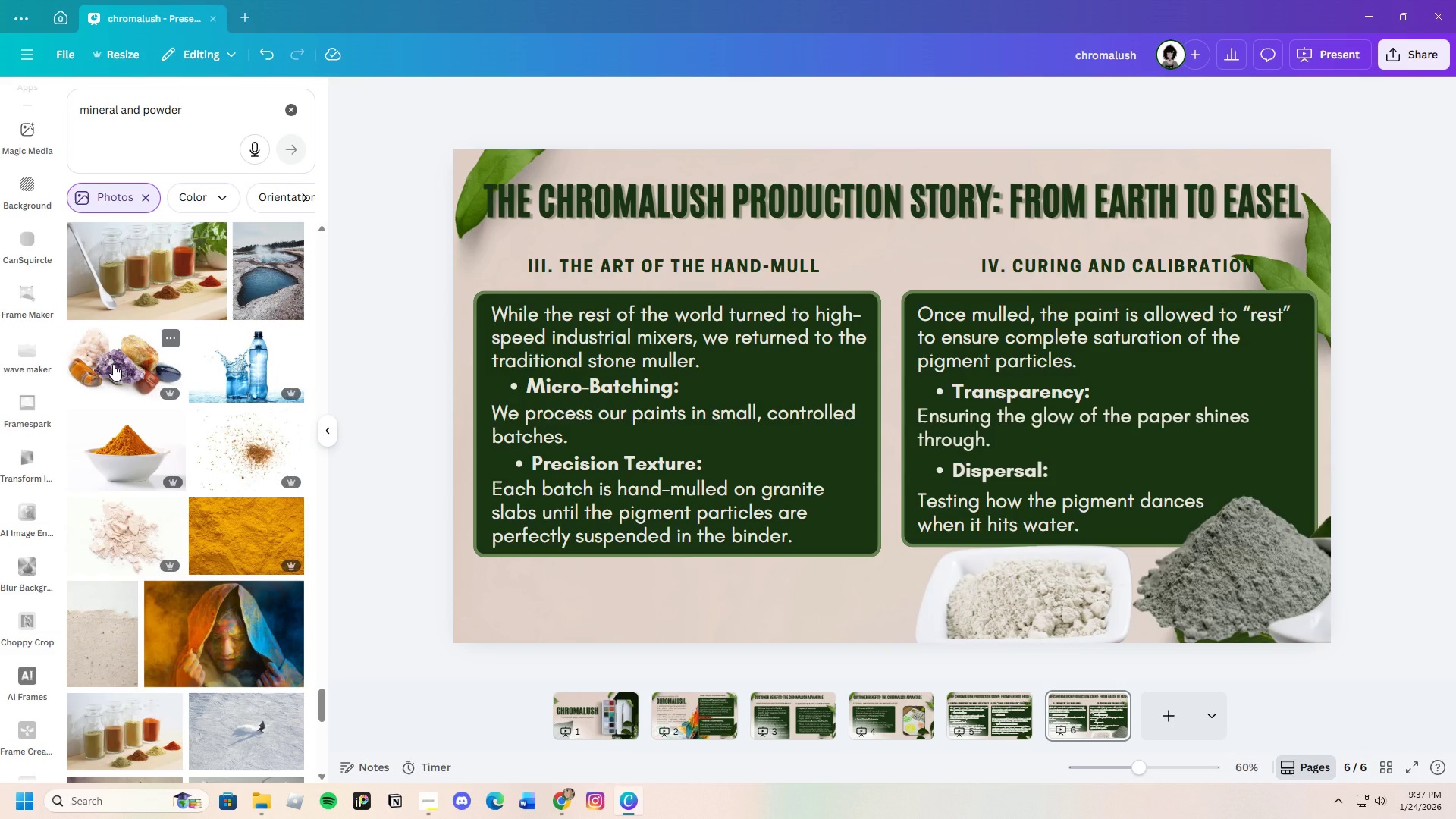 
scroll: coordinate [152, 269], scroll_direction: down, amount: 10.0
 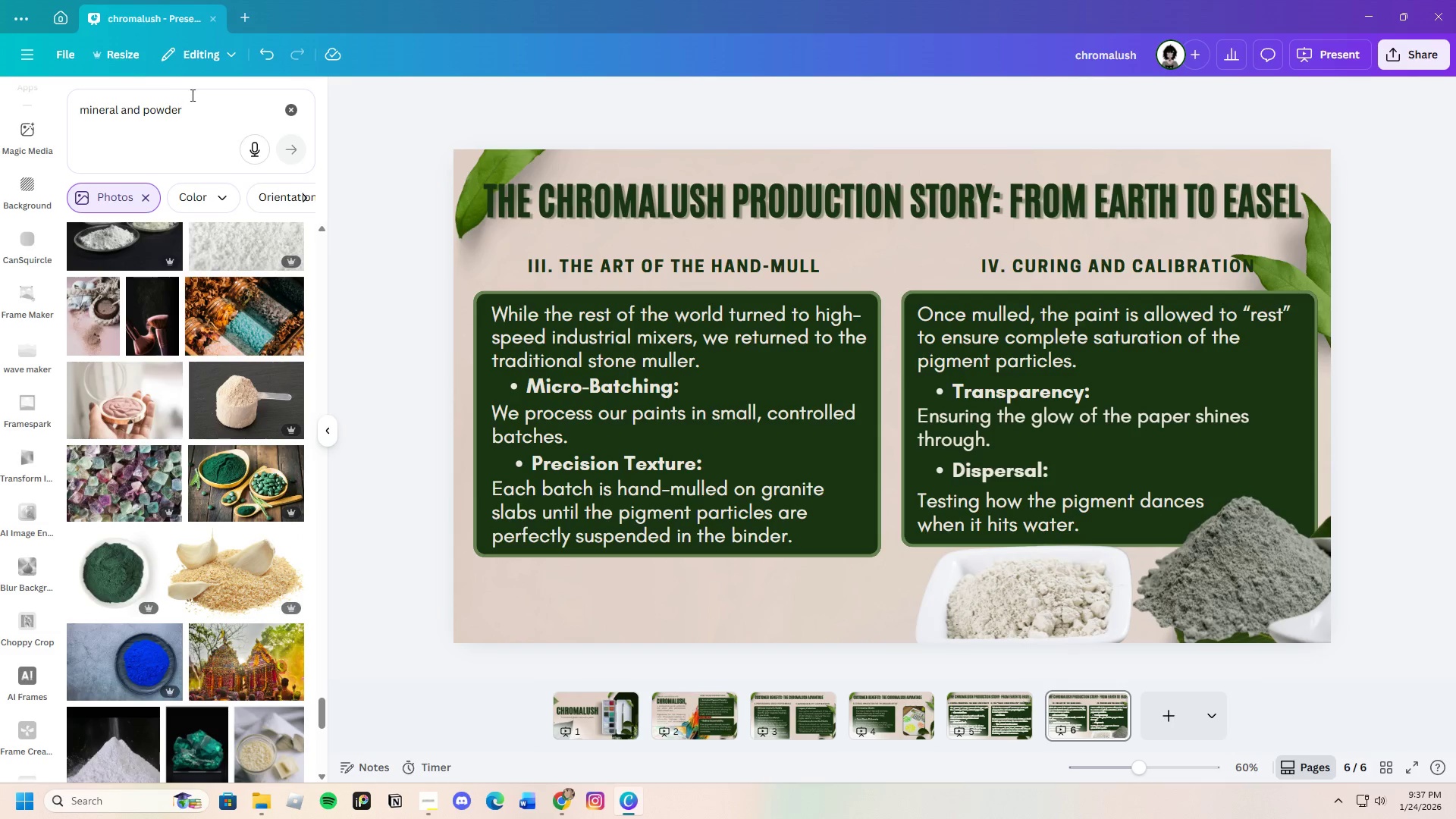 
left_click_drag(start_coordinate=[190, 105], to_coordinate=[121, 109])
 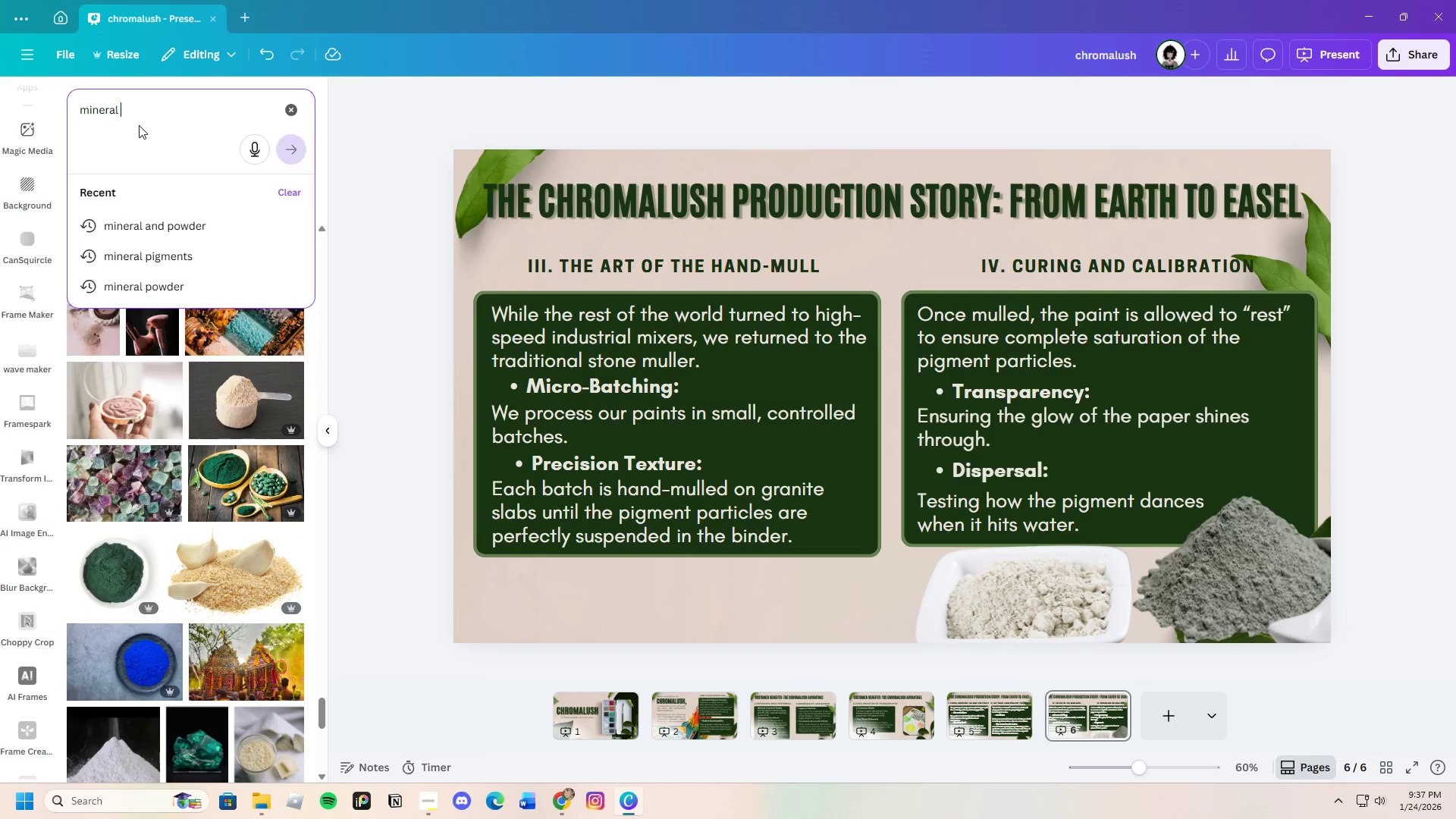 
key(Backspace)
 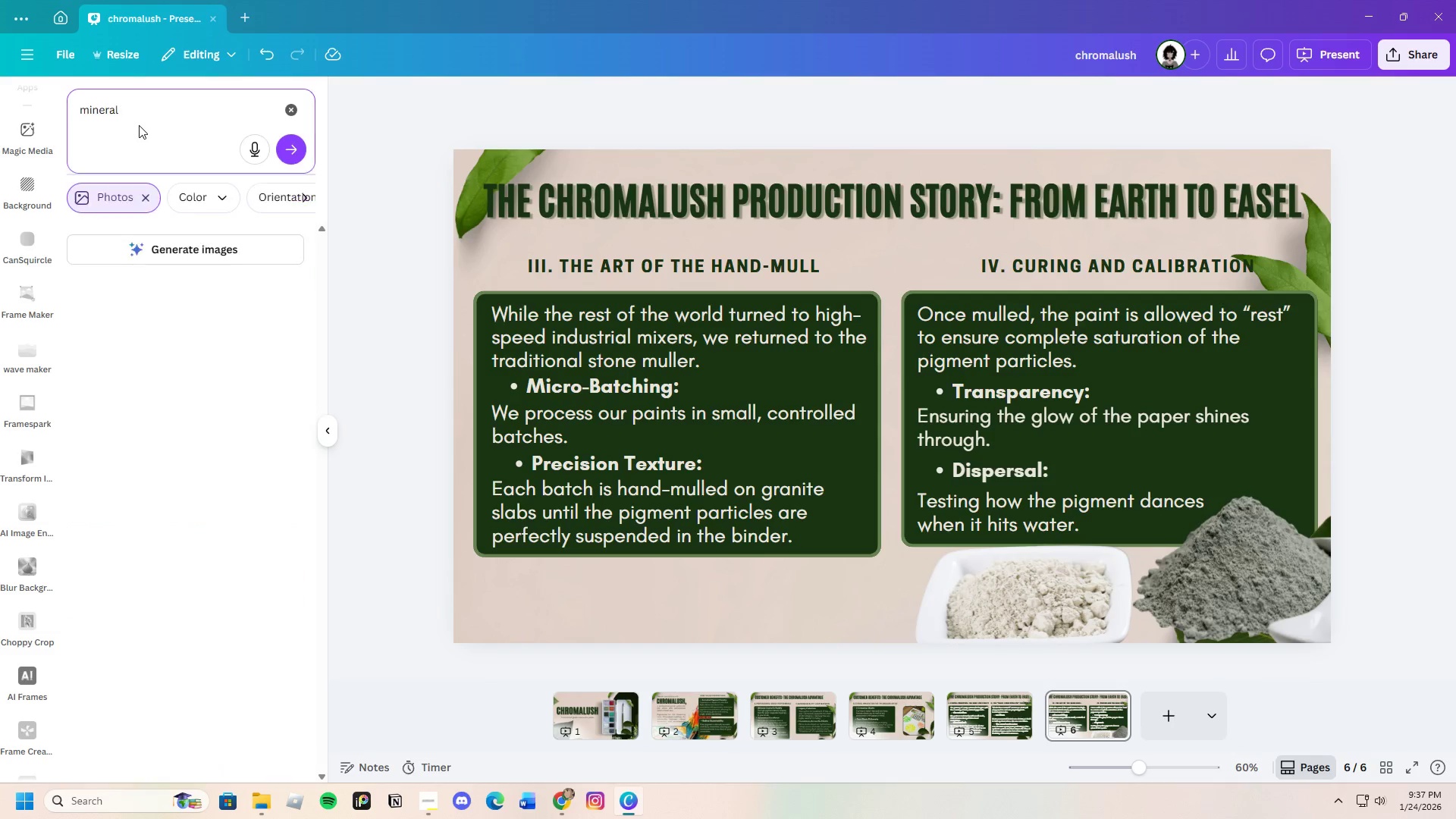 
key(Enter)
 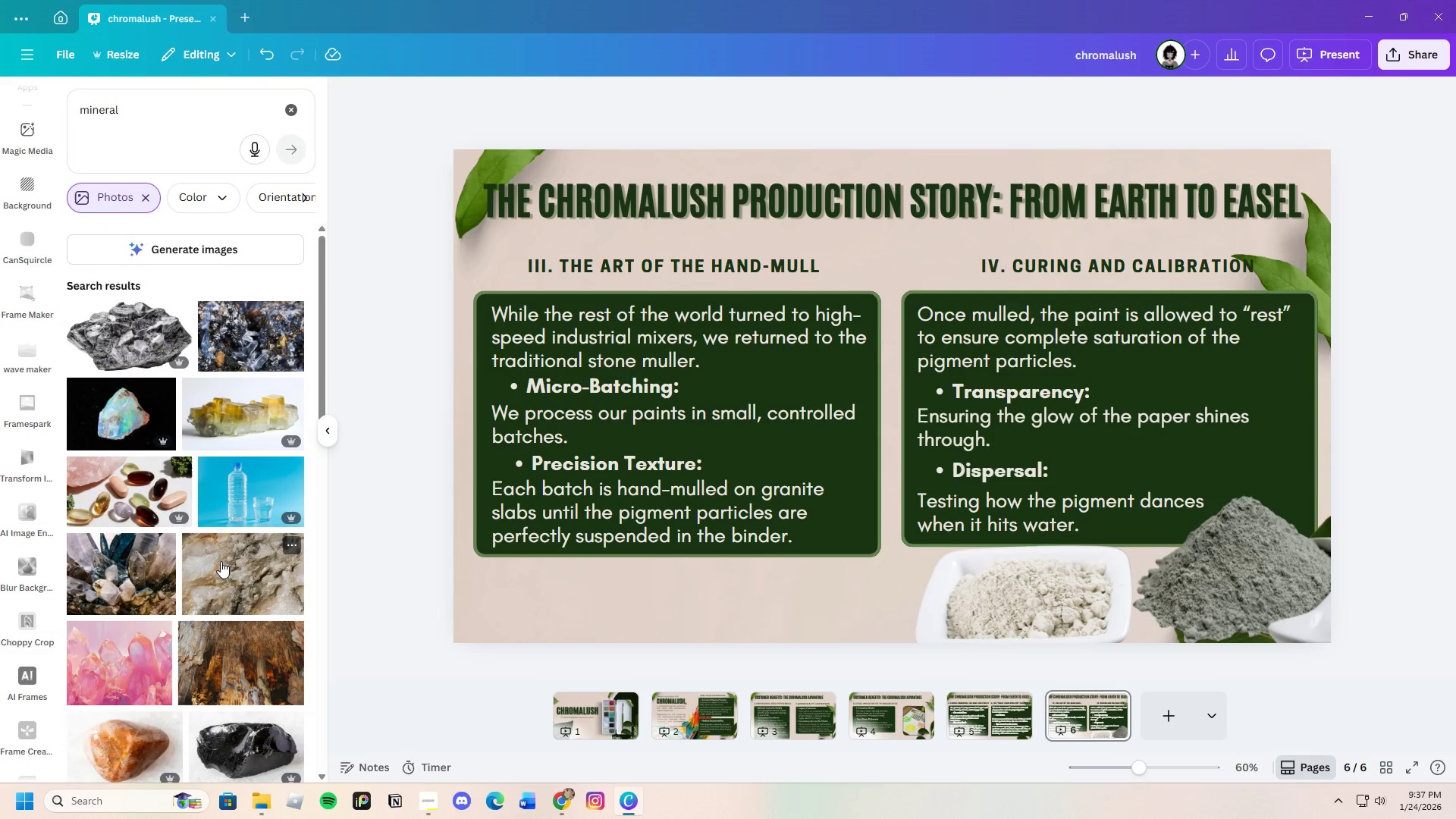 
left_click([148, 349])
 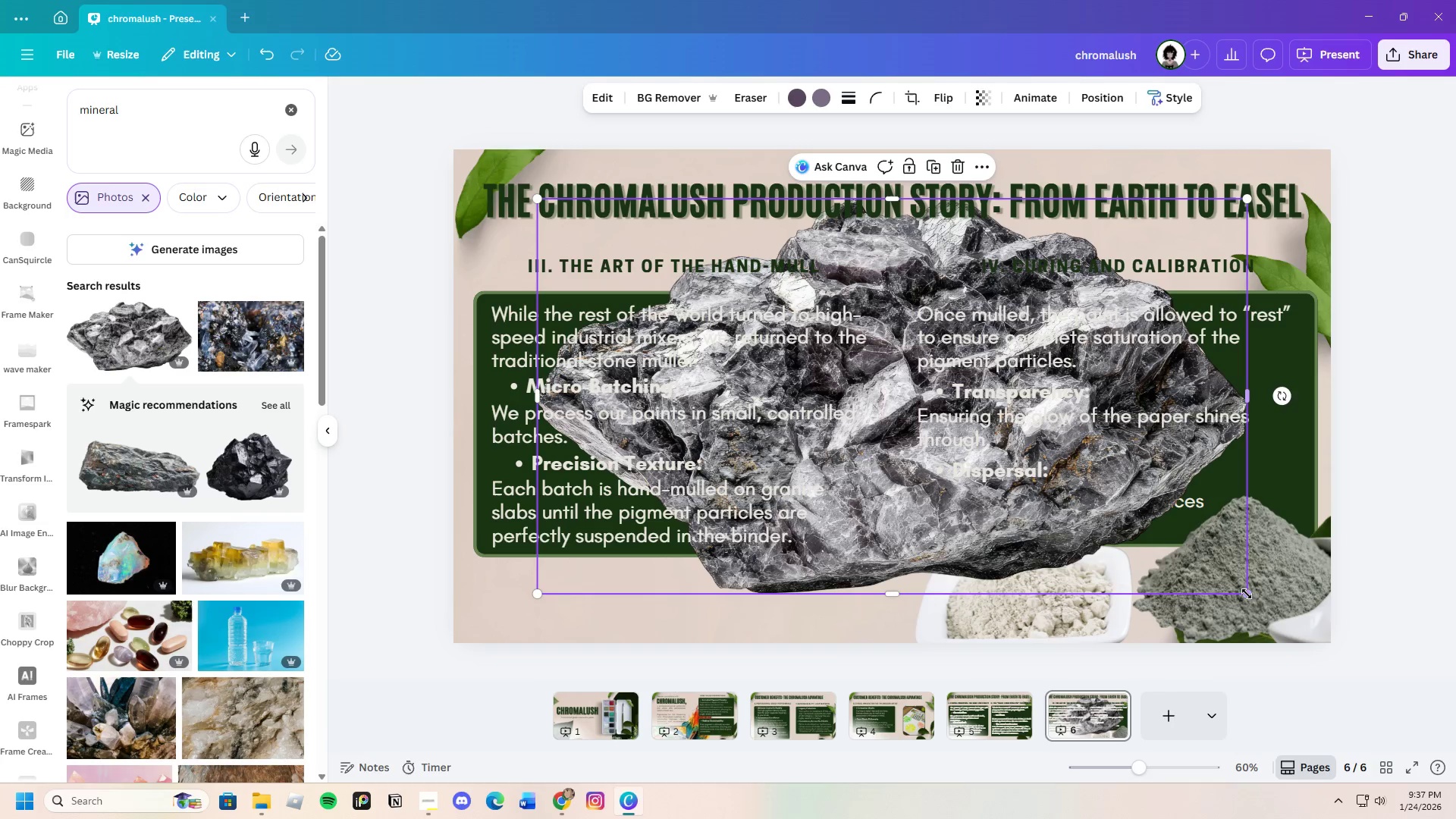 
left_click_drag(start_coordinate=[1252, 596], to_coordinate=[838, 390])
 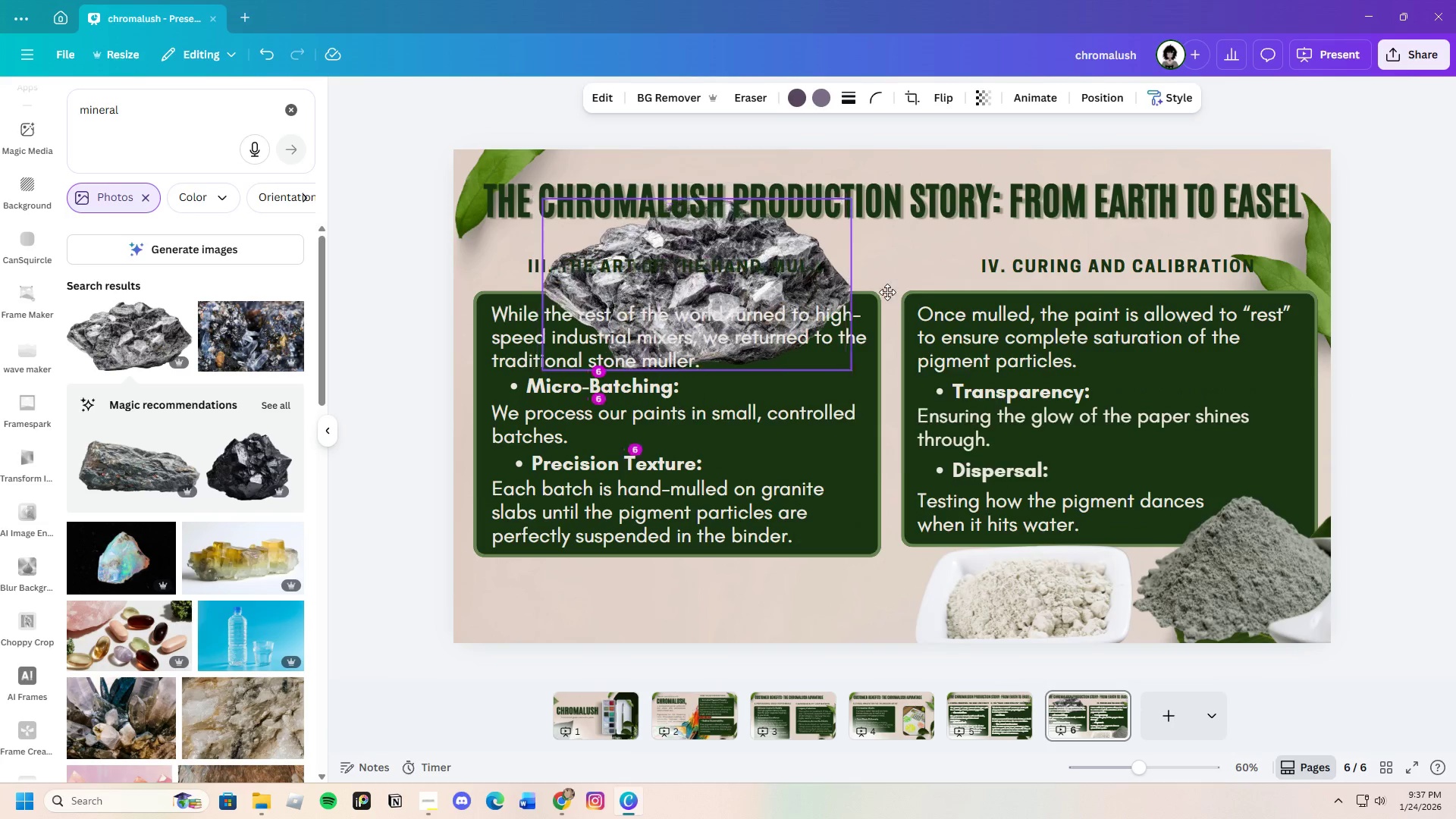 
left_click_drag(start_coordinate=[755, 242], to_coordinate=[1188, 485])
 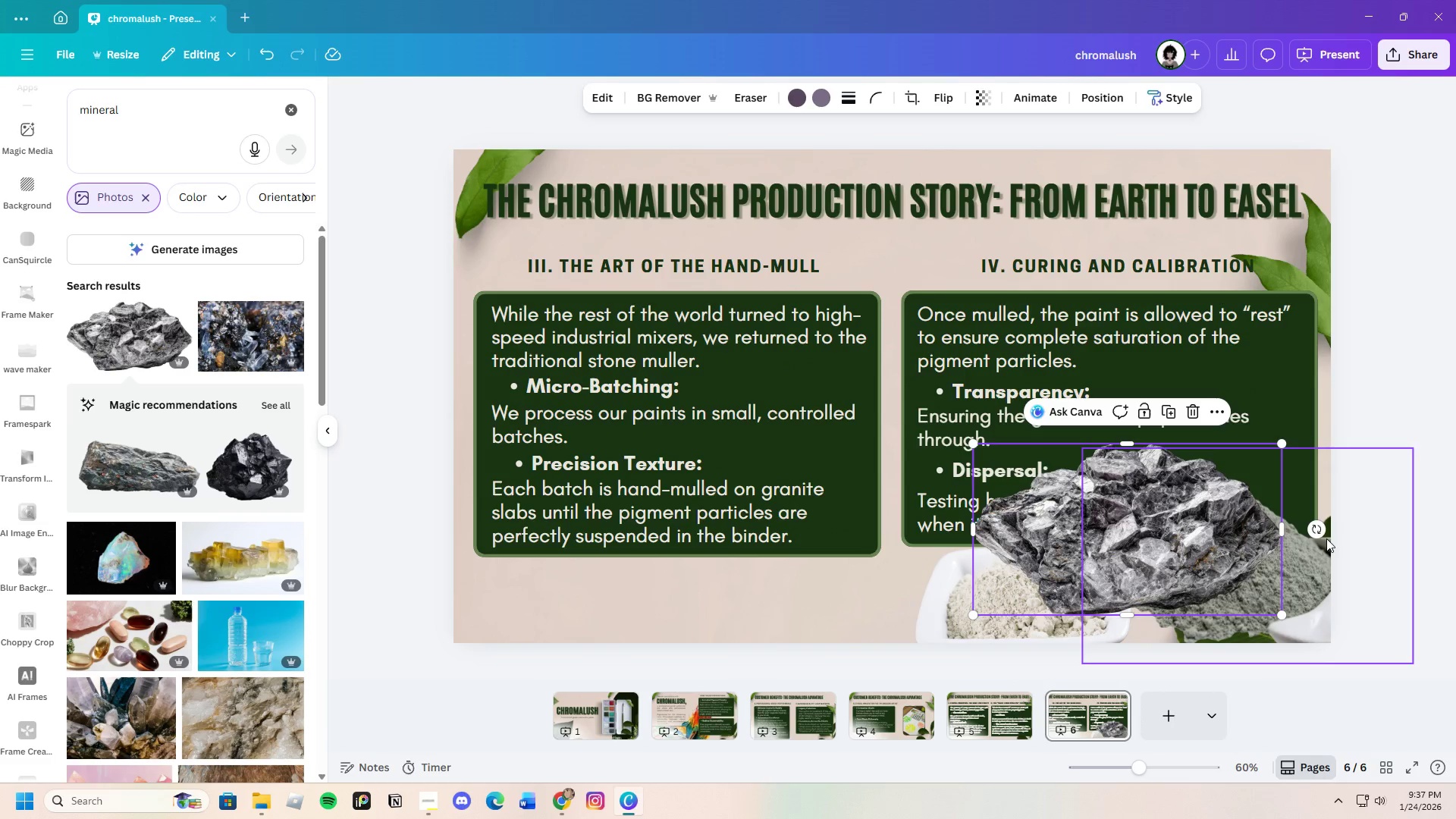 
left_click_drag(start_coordinate=[1323, 529], to_coordinate=[1247, 464])
 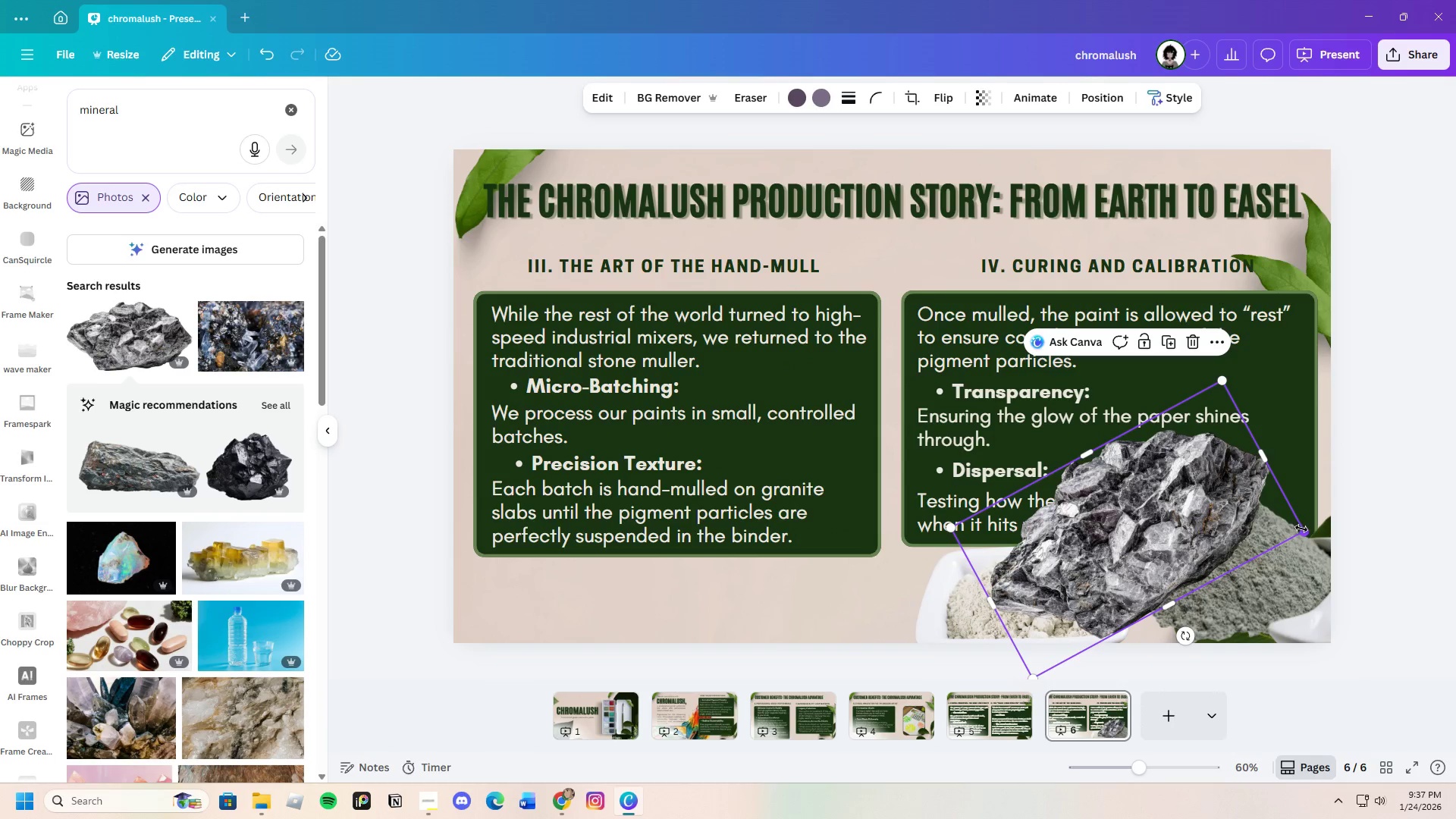 
left_click_drag(start_coordinate=[1301, 529], to_coordinate=[1176, 588])
 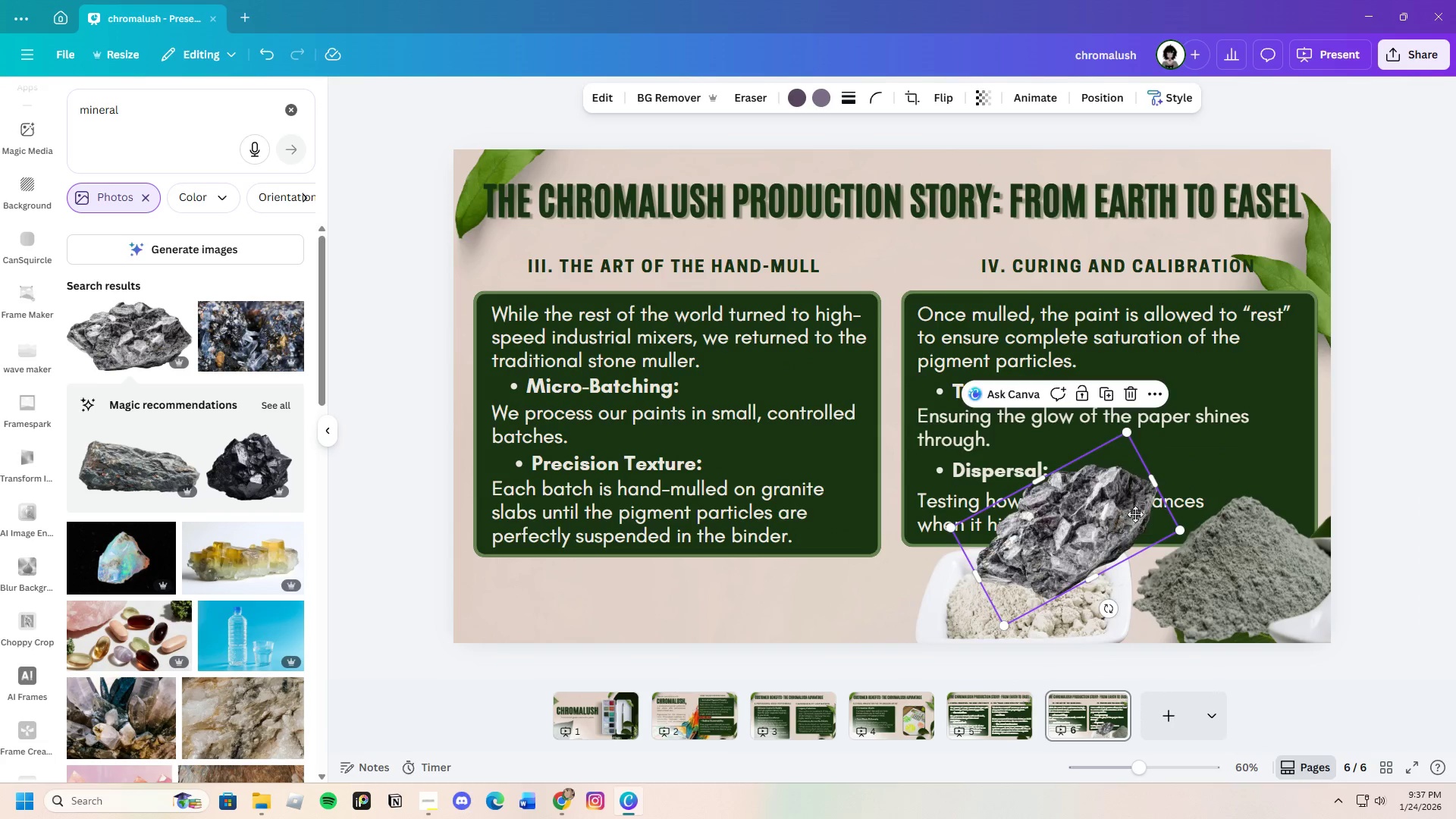 
left_click_drag(start_coordinate=[1117, 499], to_coordinate=[1245, 628])
 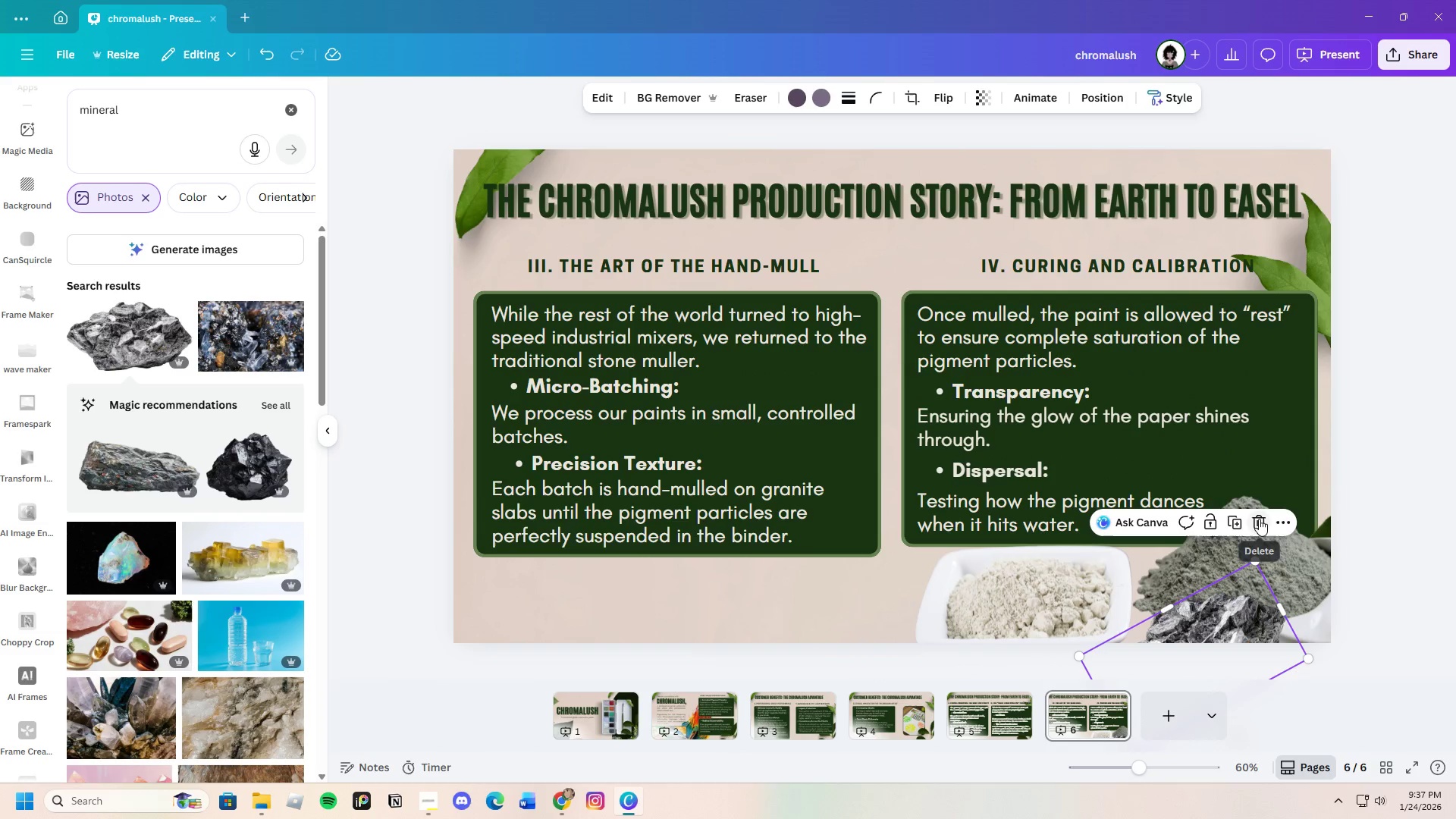 
left_click([1259, 519])
 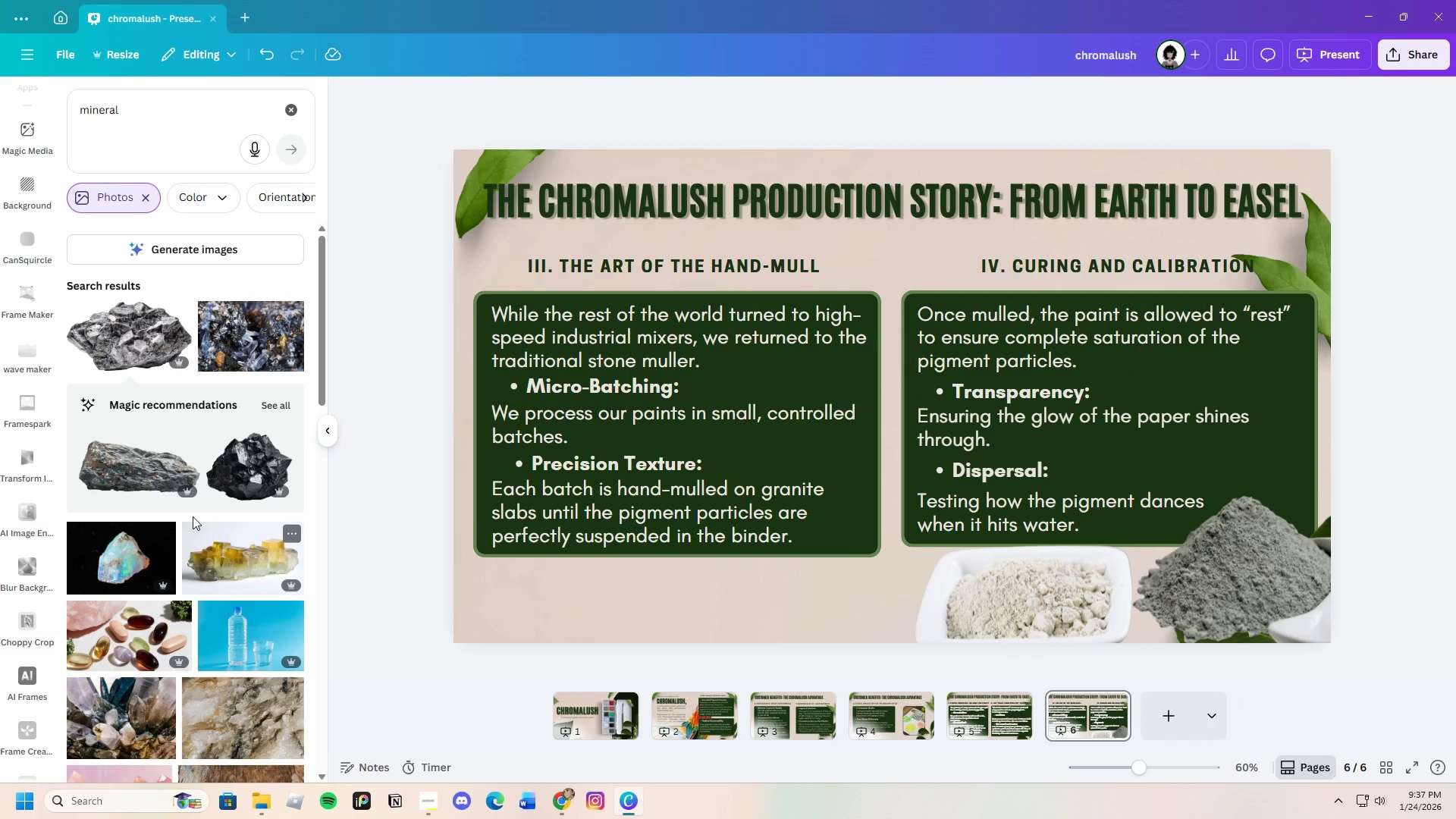 
scroll: coordinate [193, 539], scroll_direction: down, amount: 10.0
 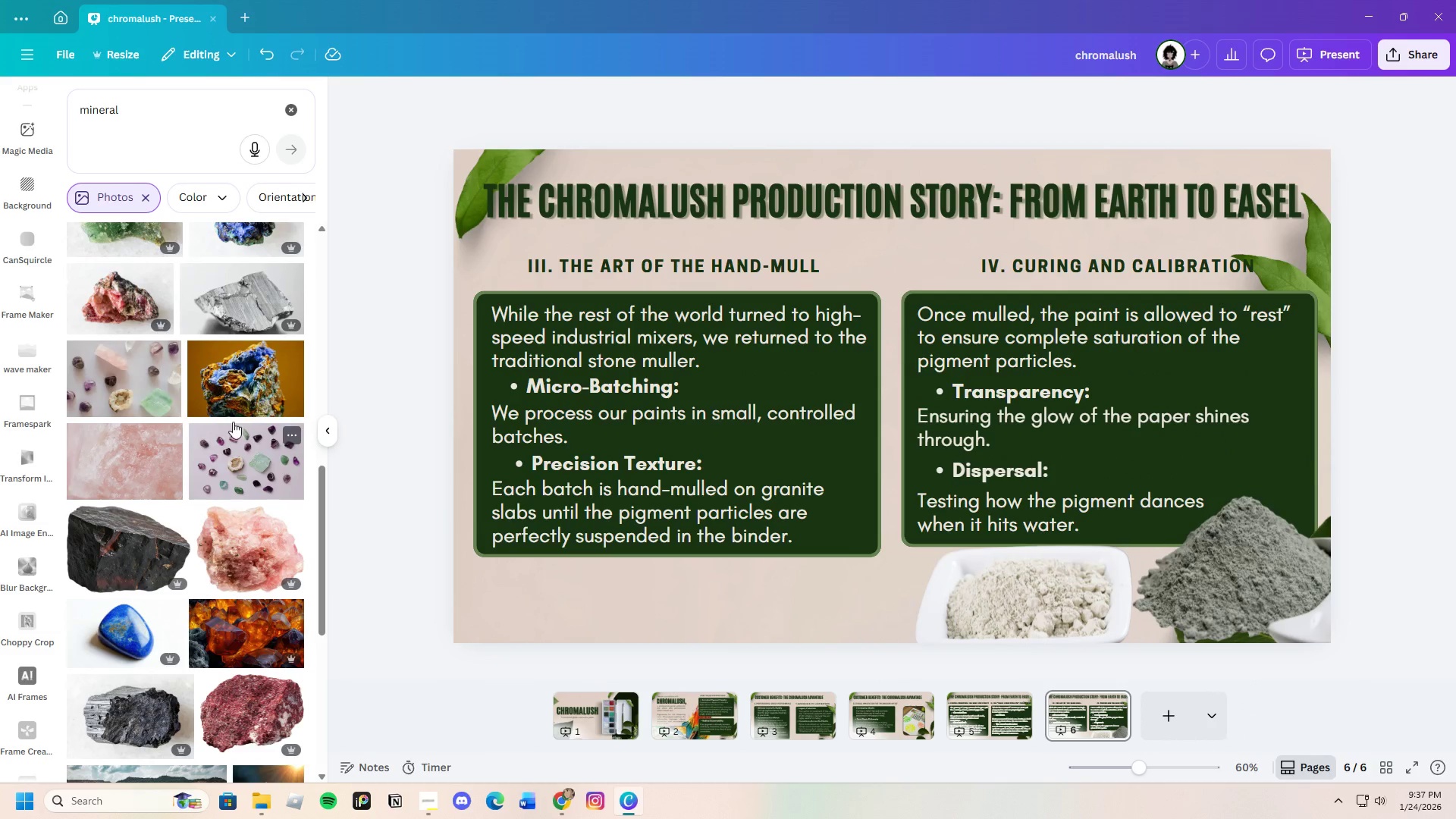 
left_click([253, 302])
 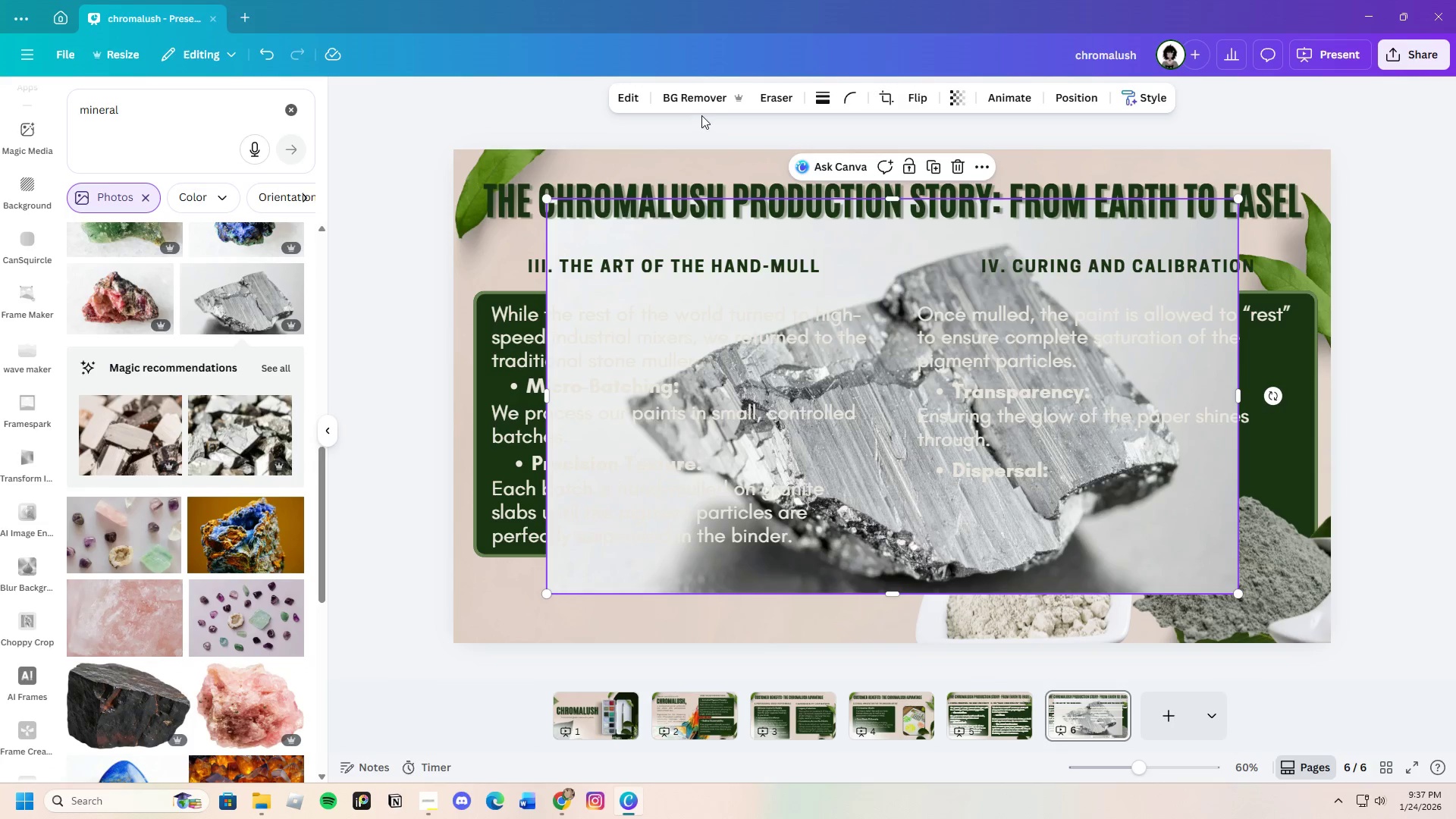 
left_click([691, 96])
 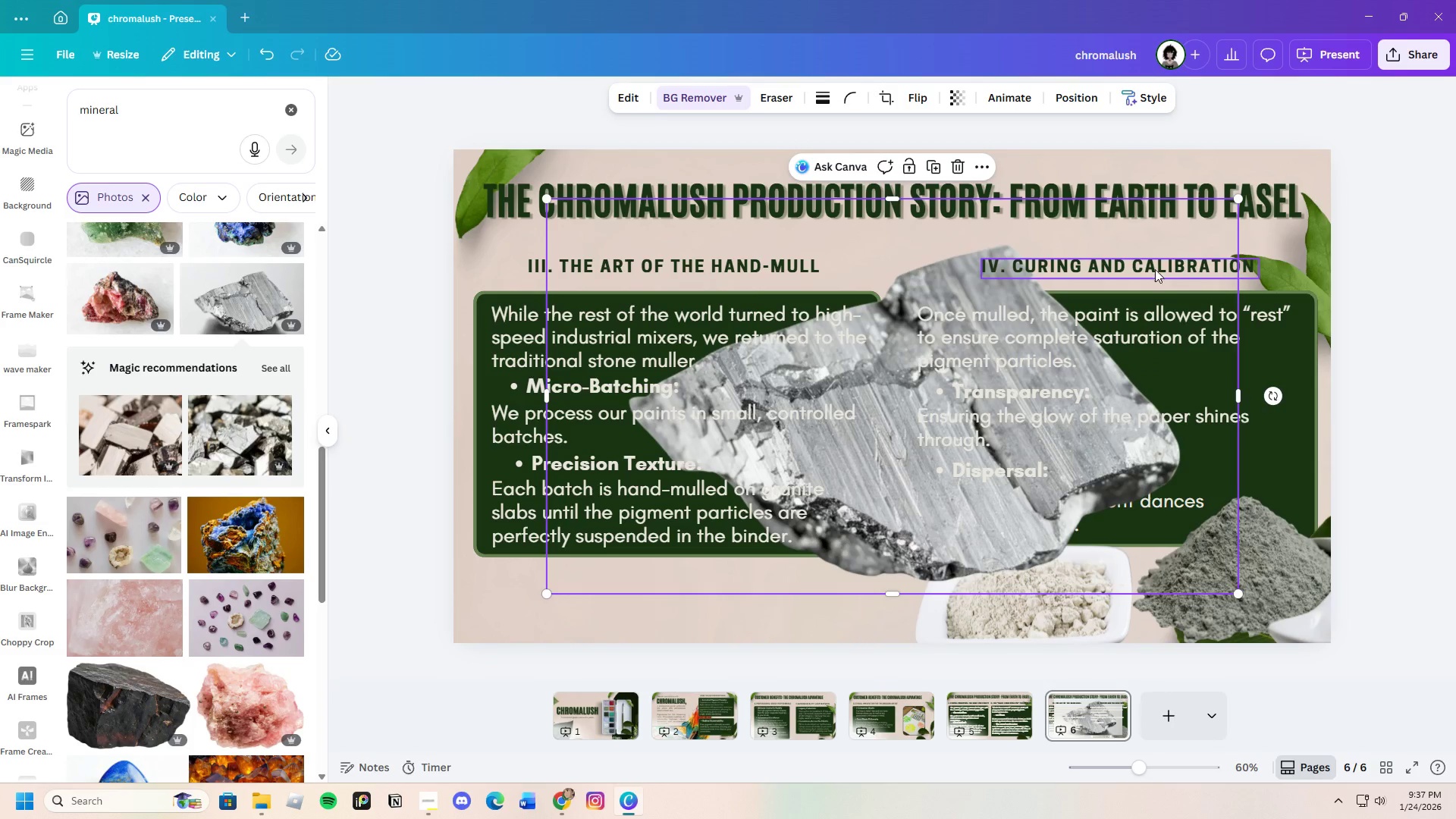 
left_click_drag(start_coordinate=[1240, 202], to_coordinate=[843, 397])
 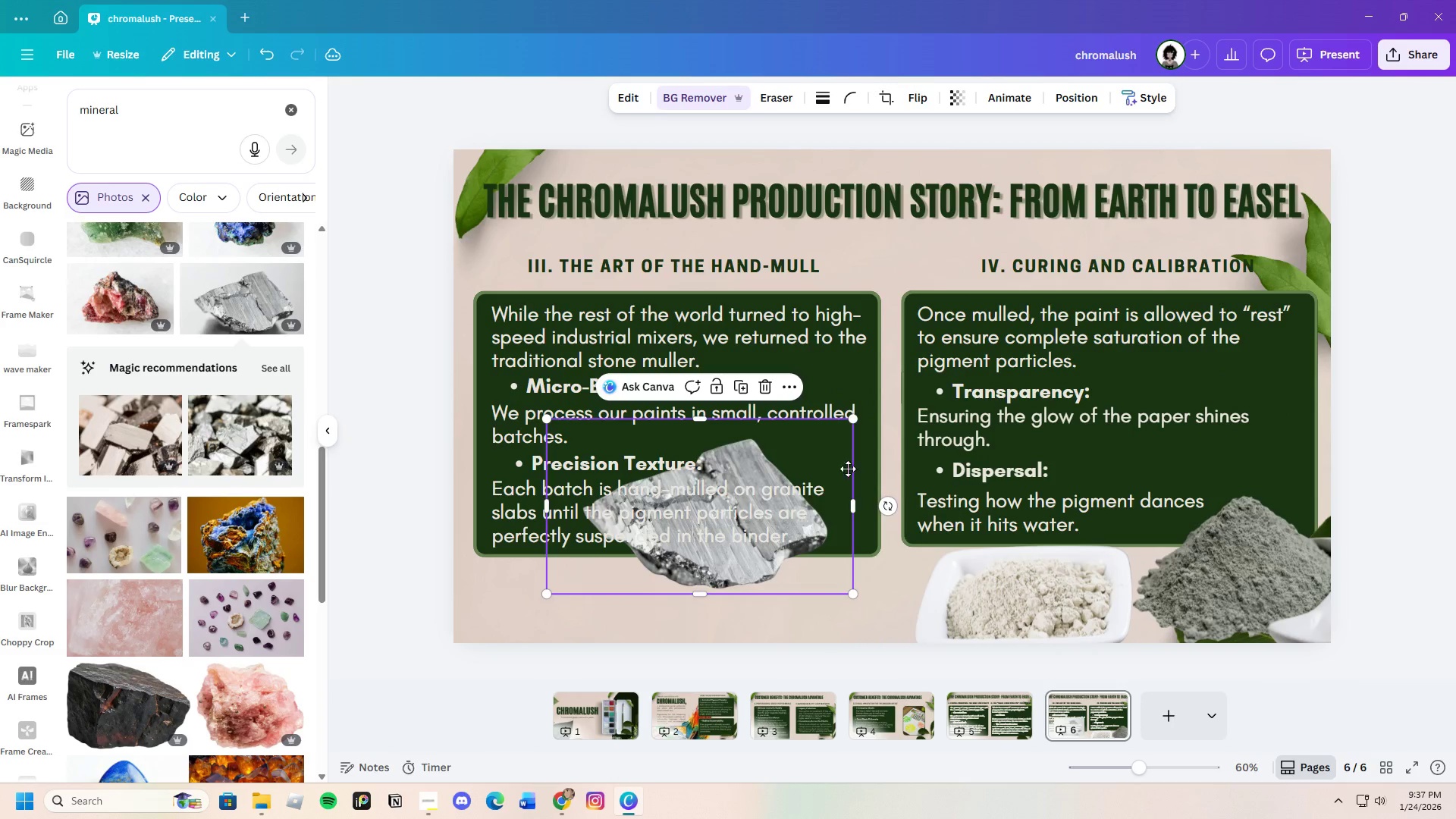 
left_click_drag(start_coordinate=[774, 471], to_coordinate=[1171, 522])
 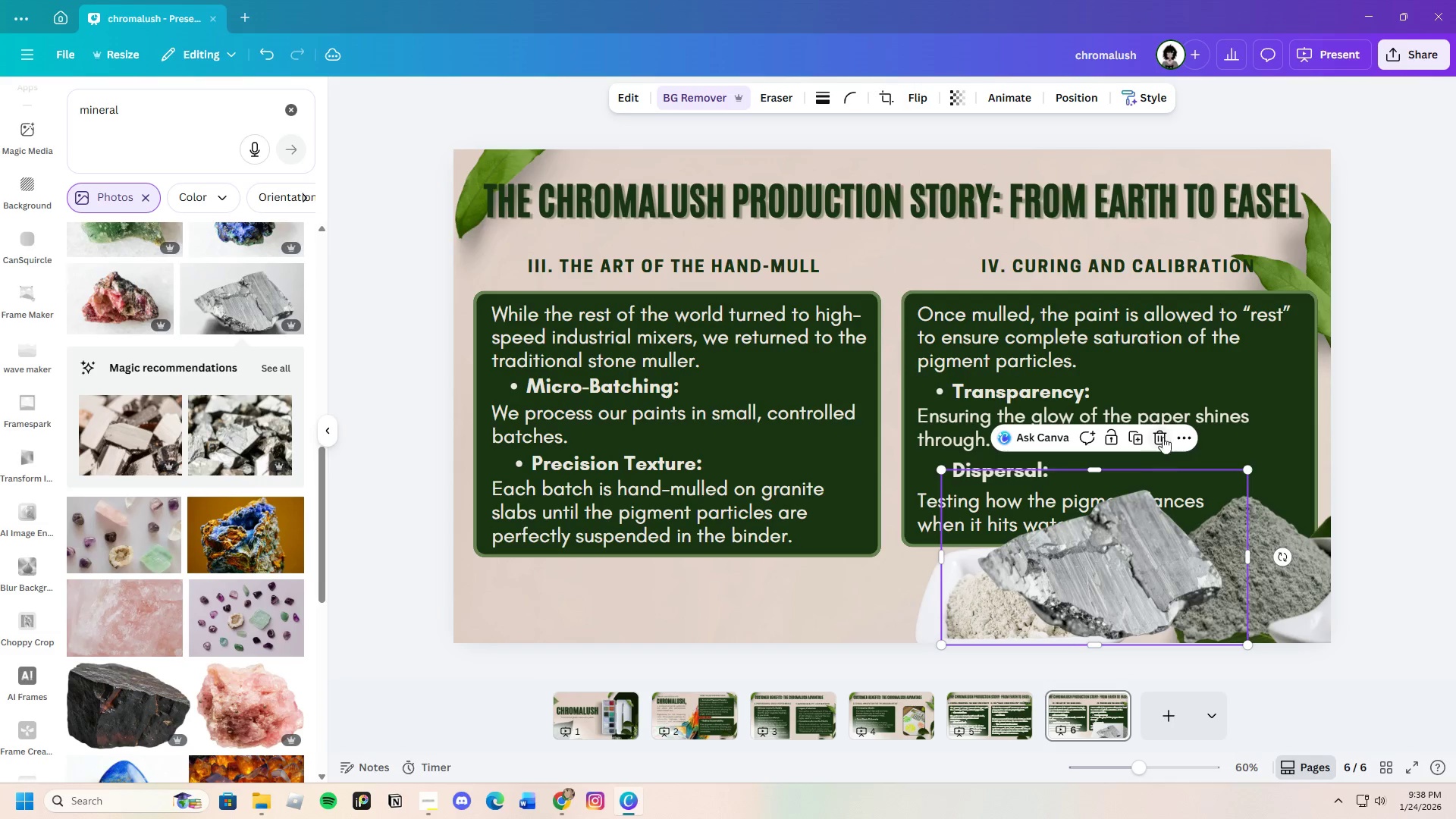 
left_click([1163, 435])
 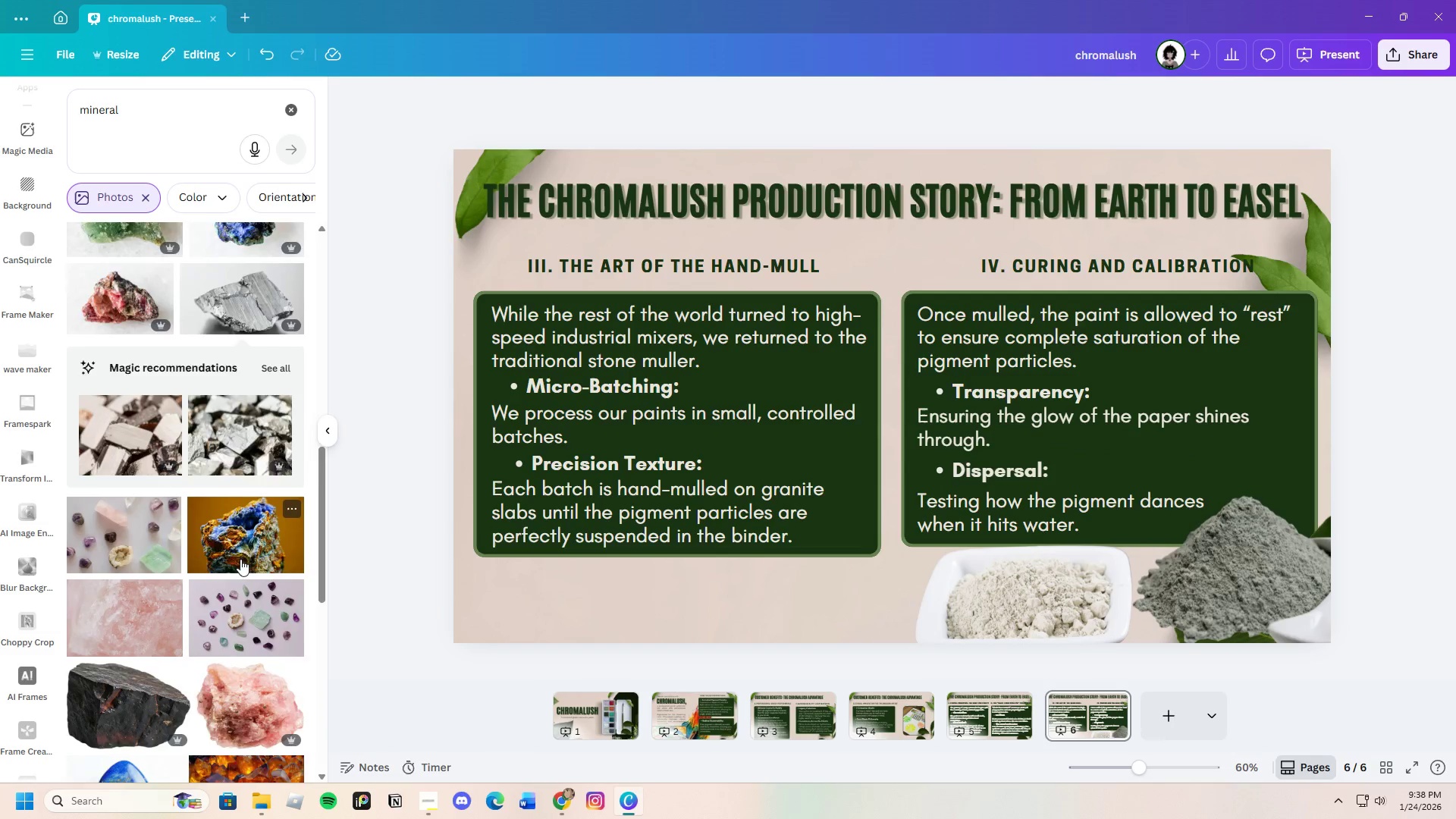 
scroll: coordinate [246, 575], scroll_direction: down, amount: 25.0
 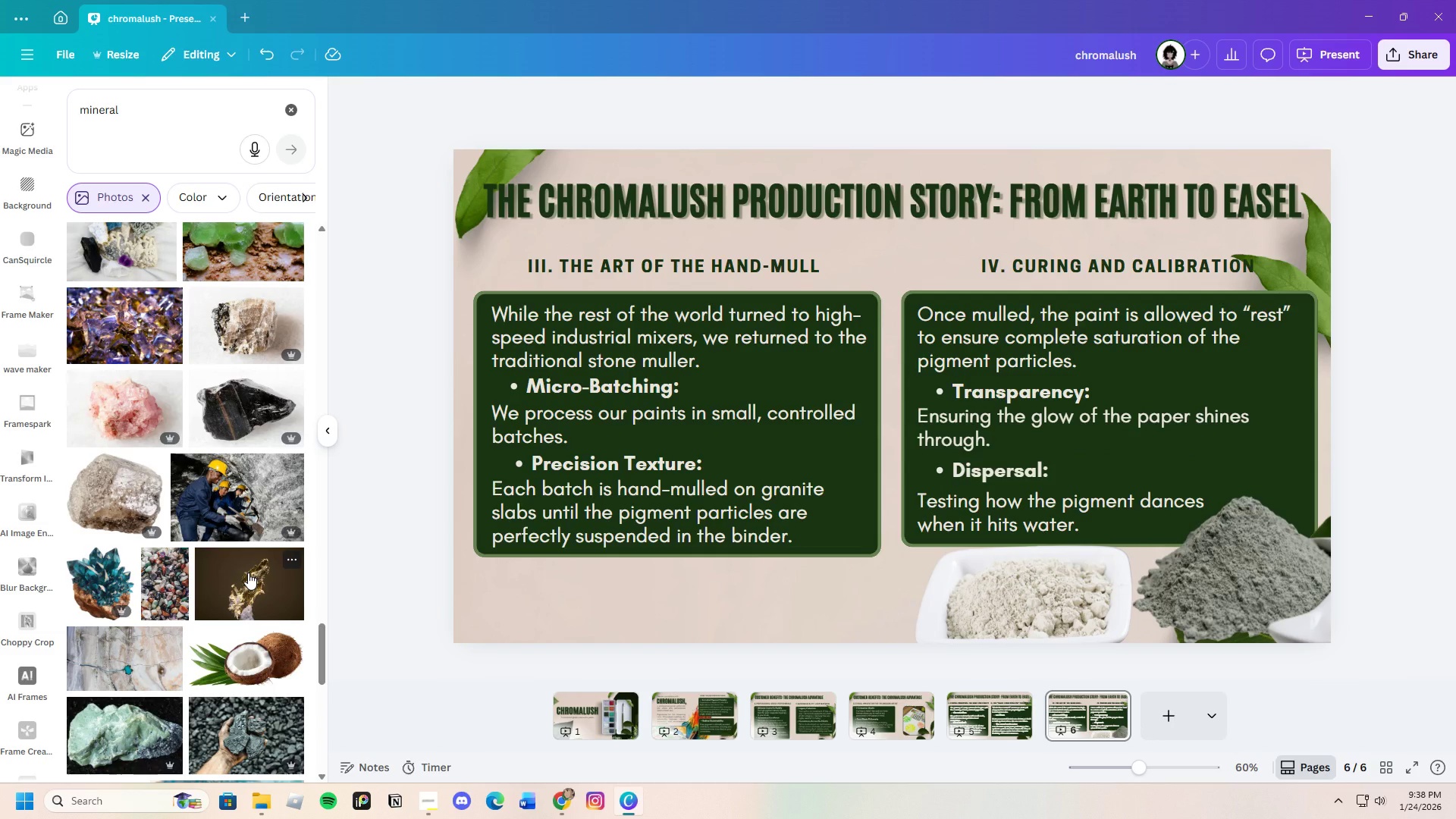 
scroll: coordinate [248, 573], scroll_direction: up, amount: 4.0
 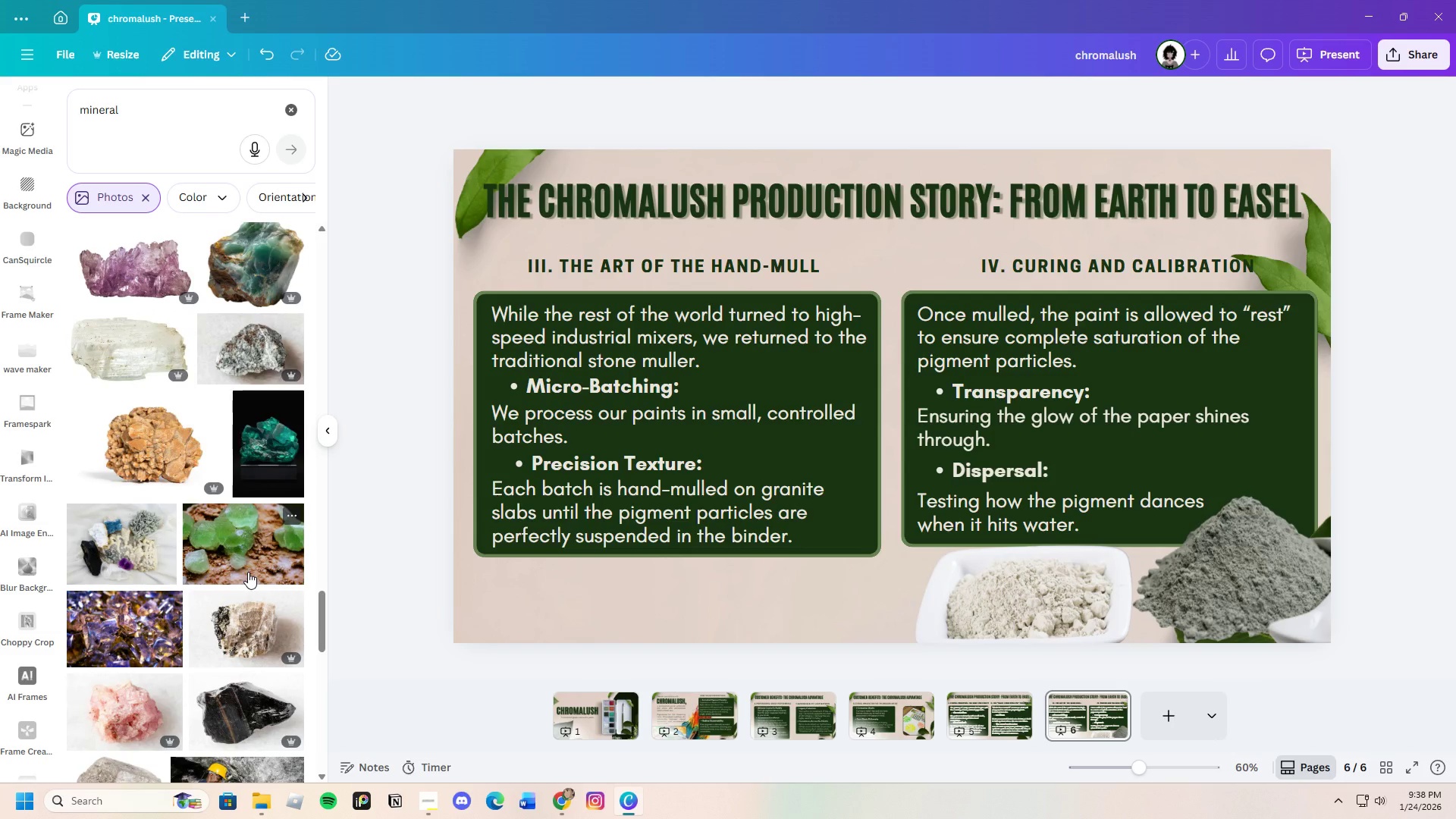 
scroll: coordinate [248, 572], scroll_direction: down, amount: 8.0
 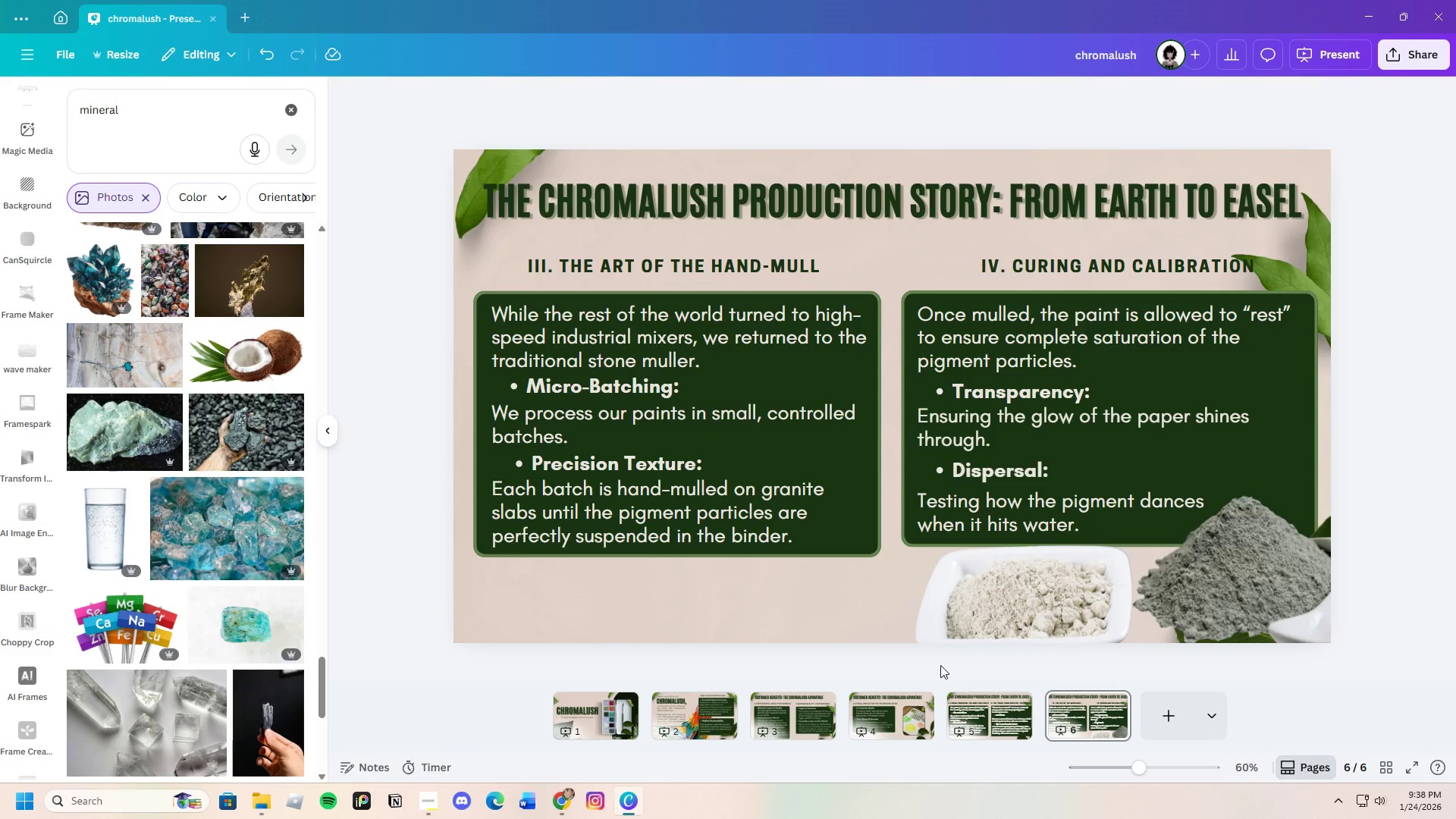 
left_click([986, 611])
 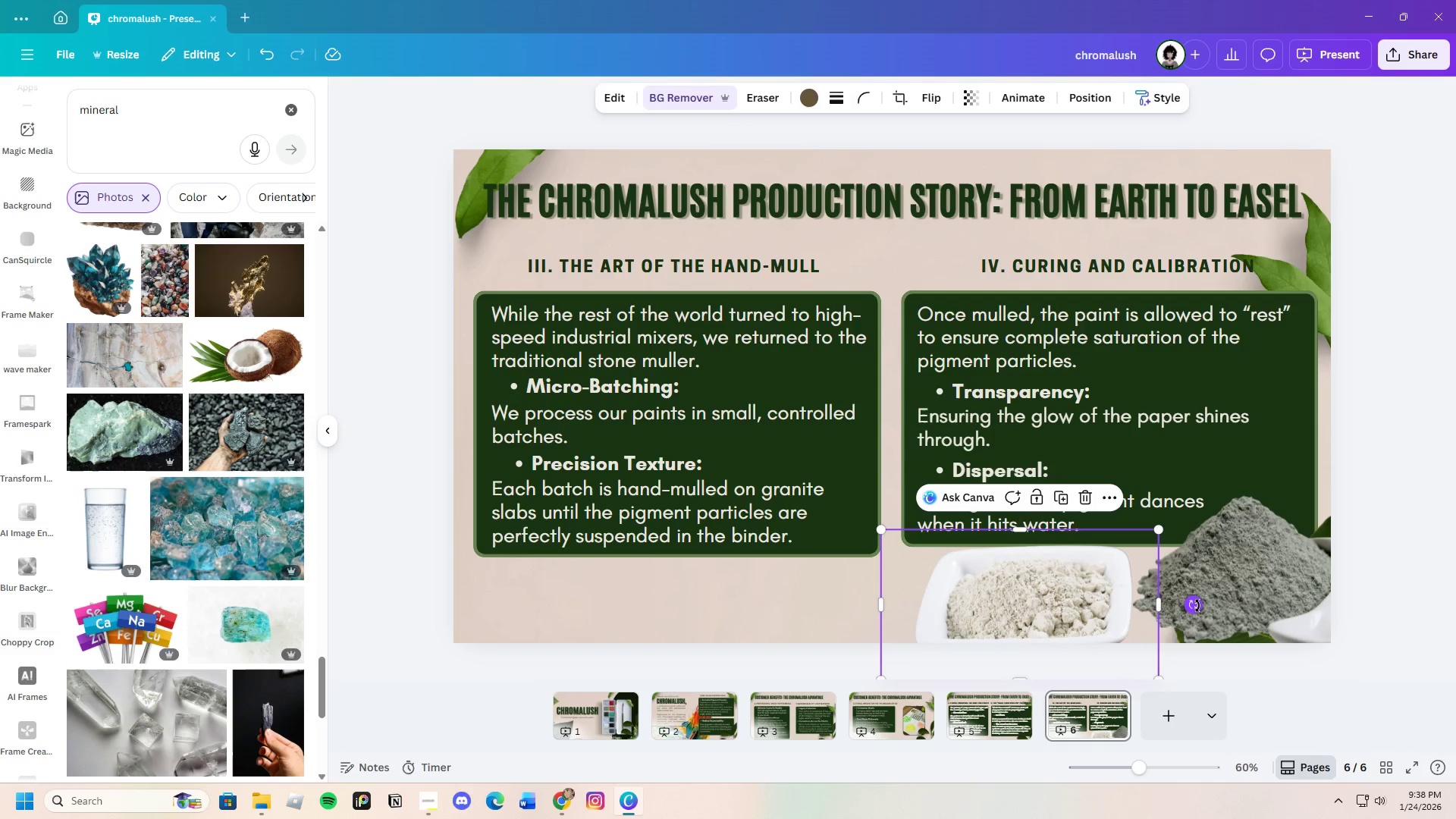 
left_click_drag(start_coordinate=[1198, 606], to_coordinate=[1200, 551])
 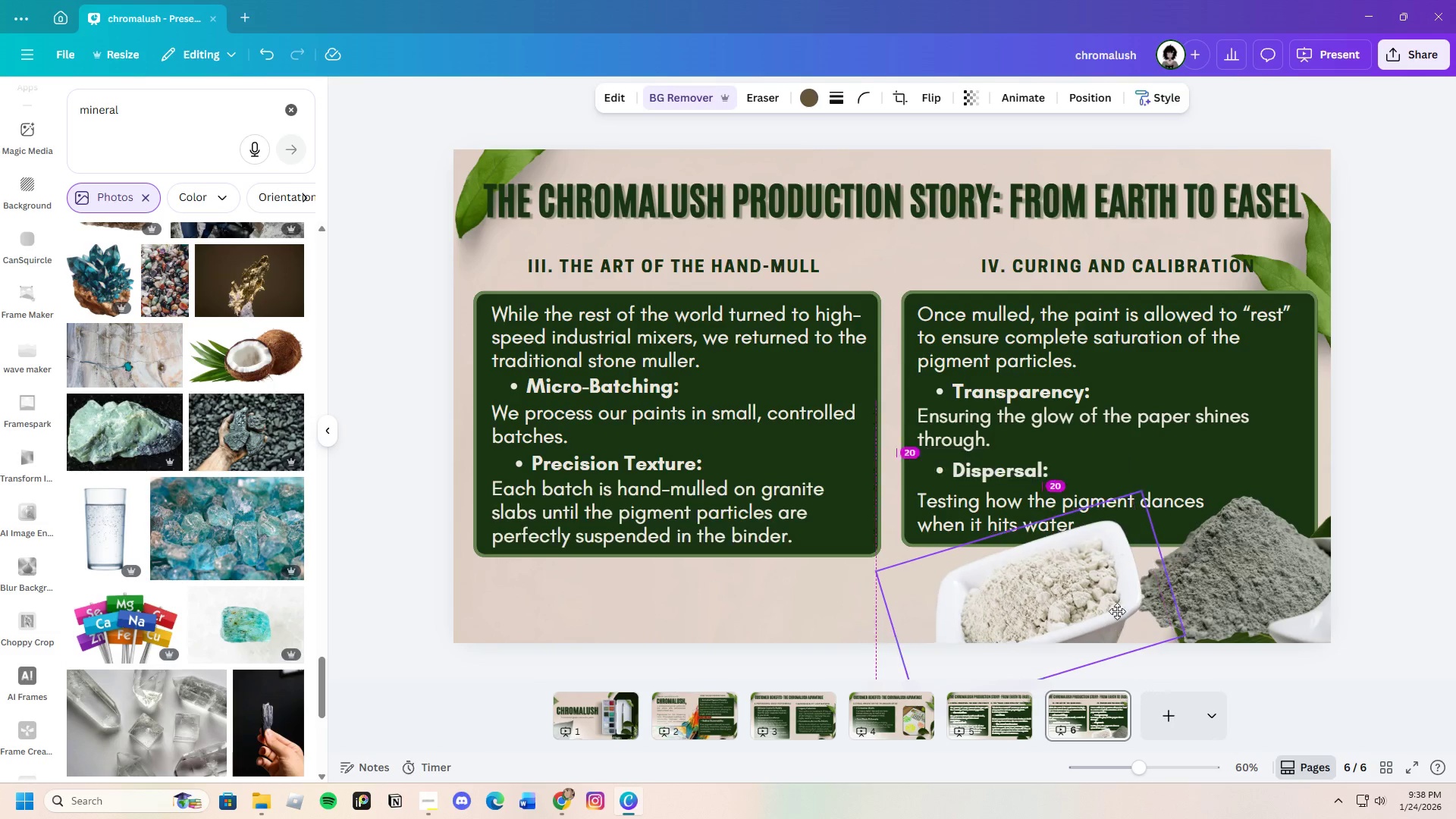 
left_click_drag(start_coordinate=[1094, 615], to_coordinate=[1086, 598])
 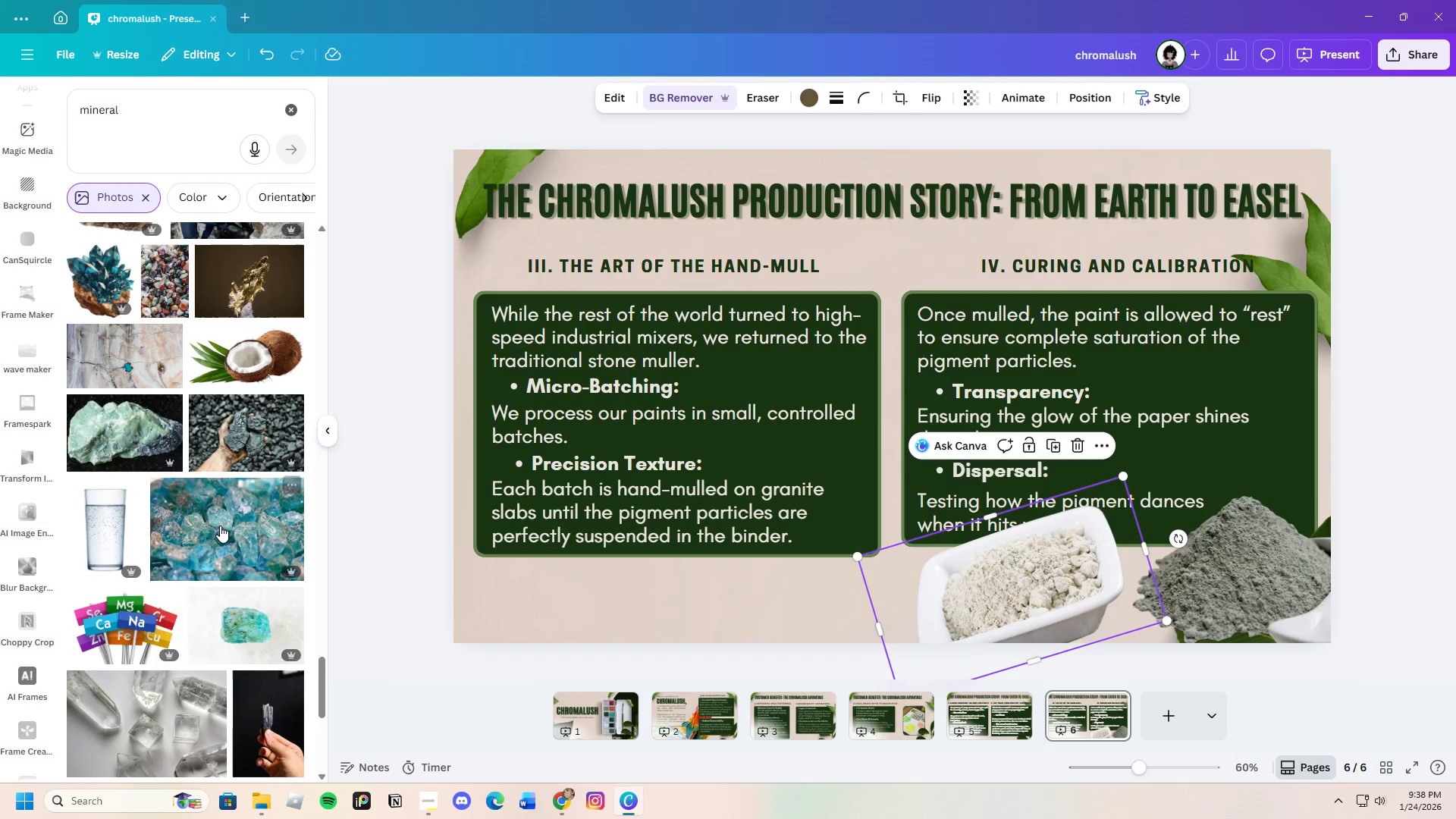 
scroll: coordinate [209, 497], scroll_direction: up, amount: 5.0
 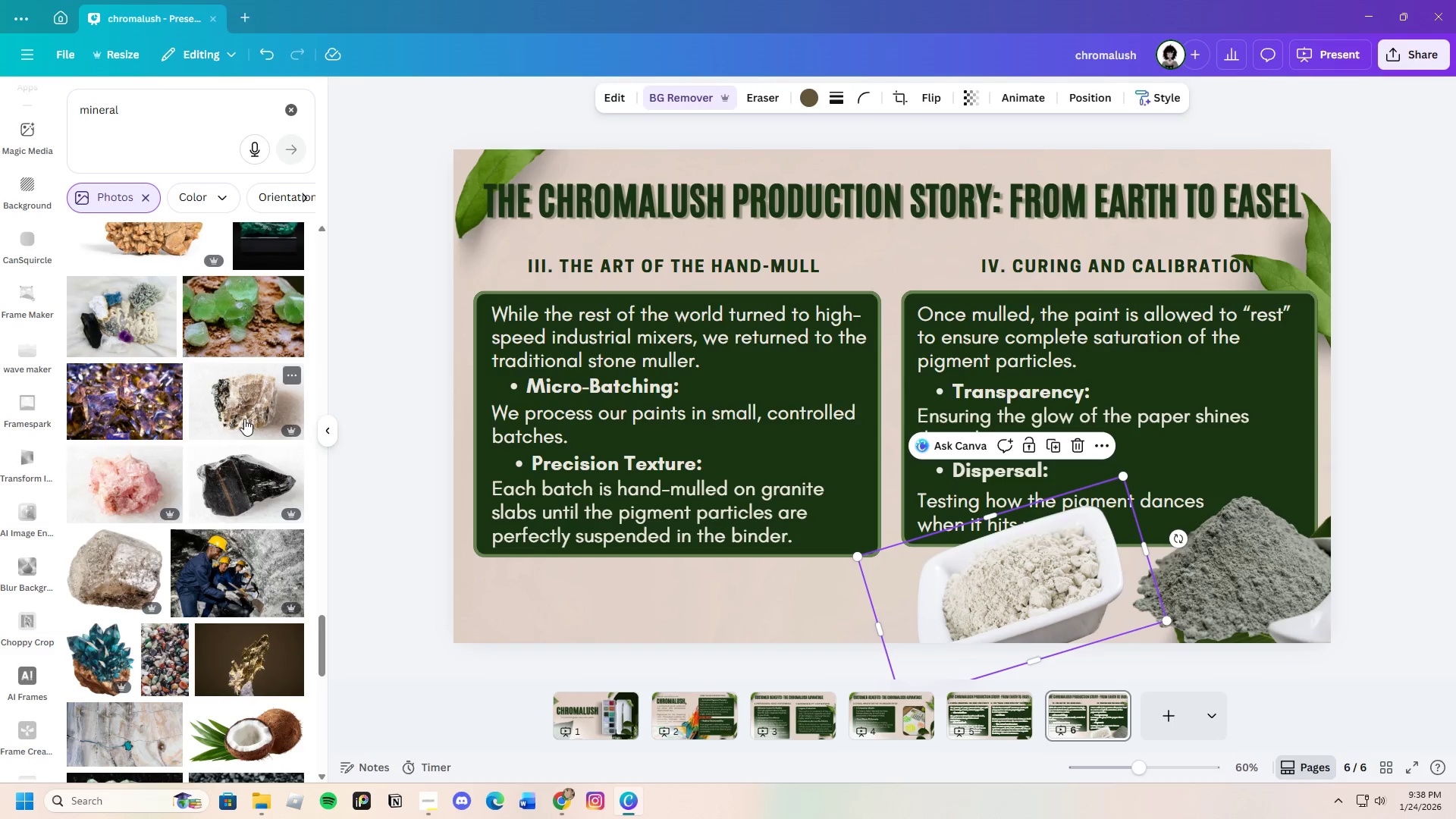 
left_click([244, 416])
 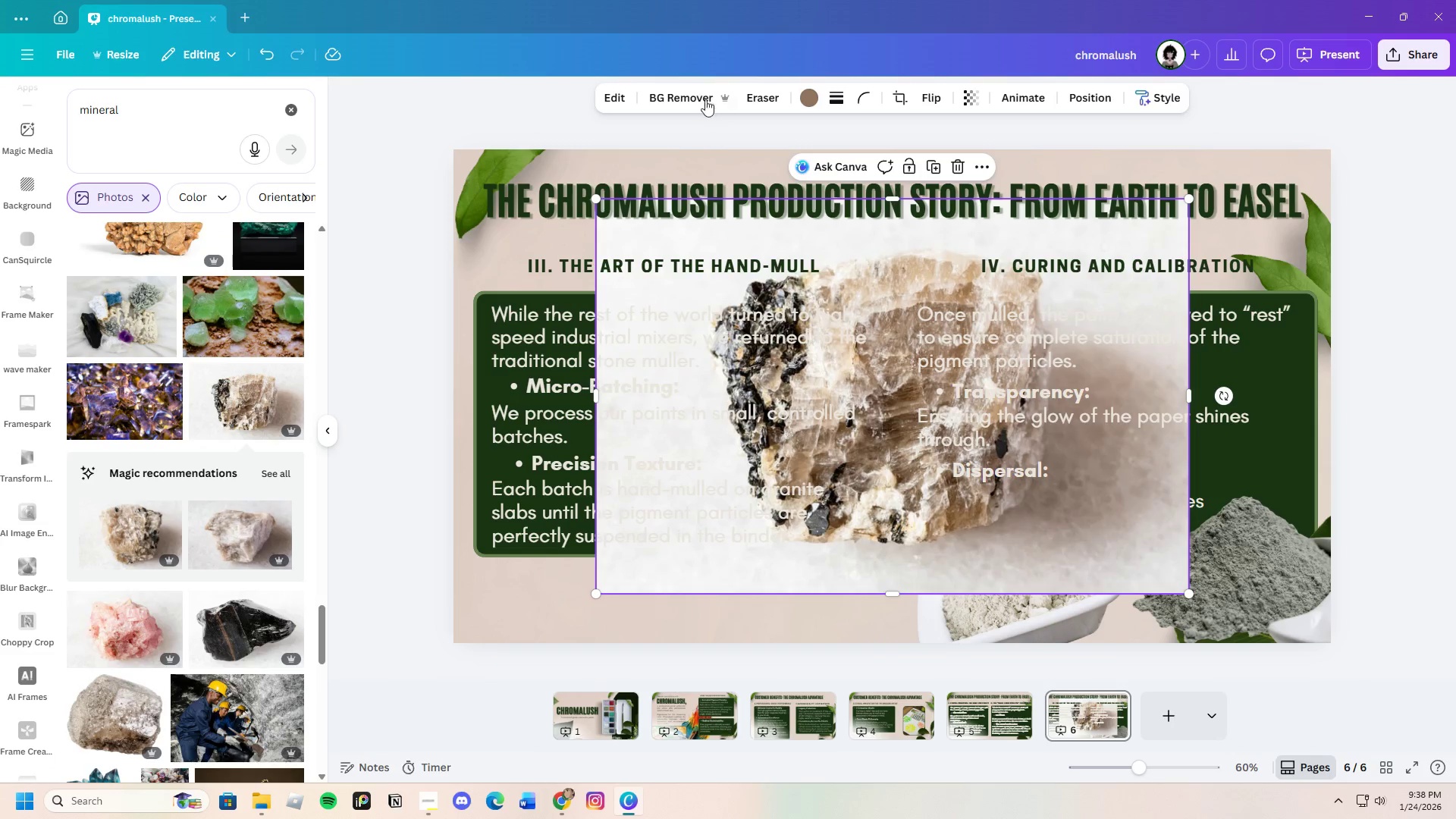 
left_click([701, 91])
 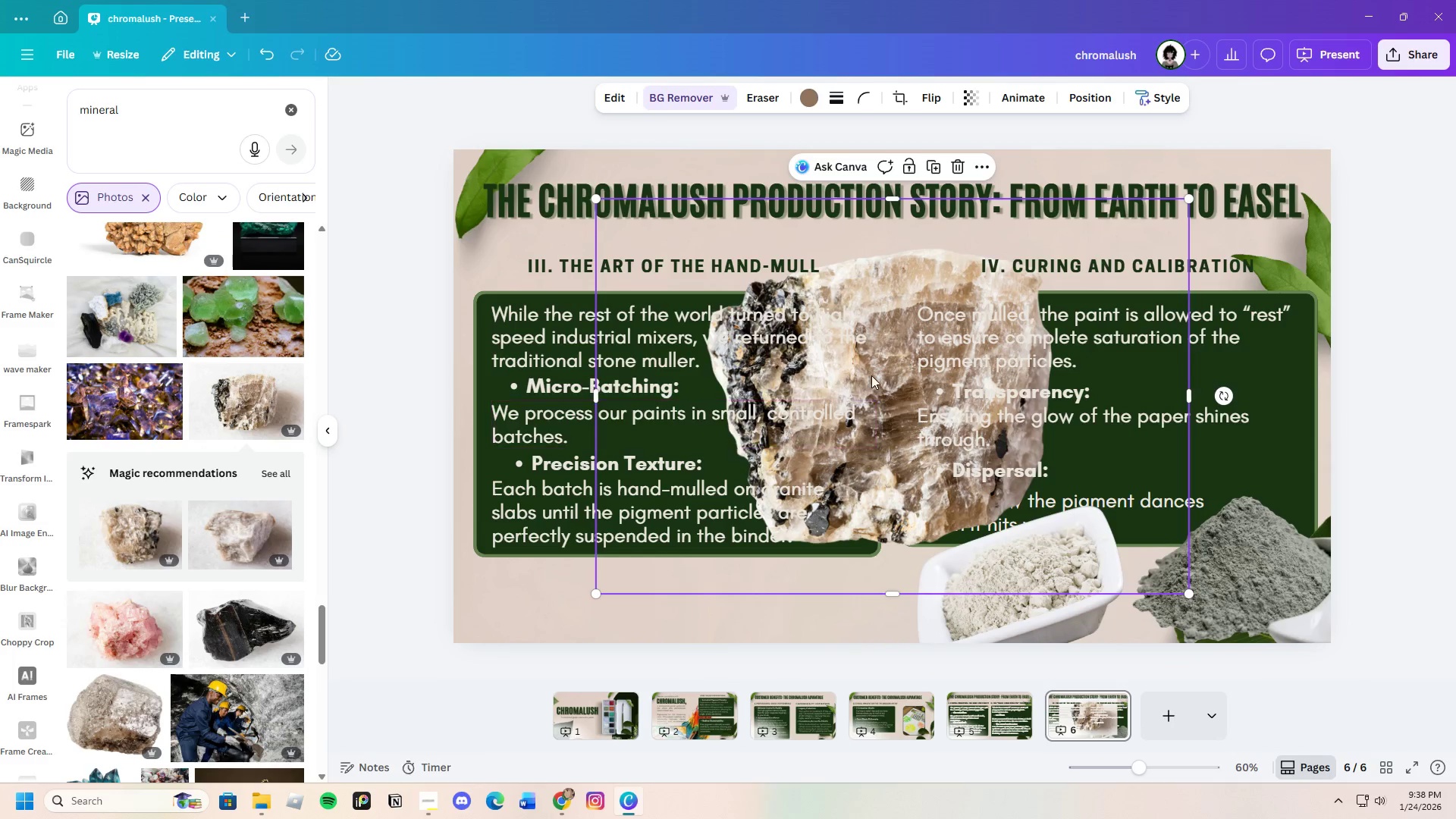 
wait(5.66)
 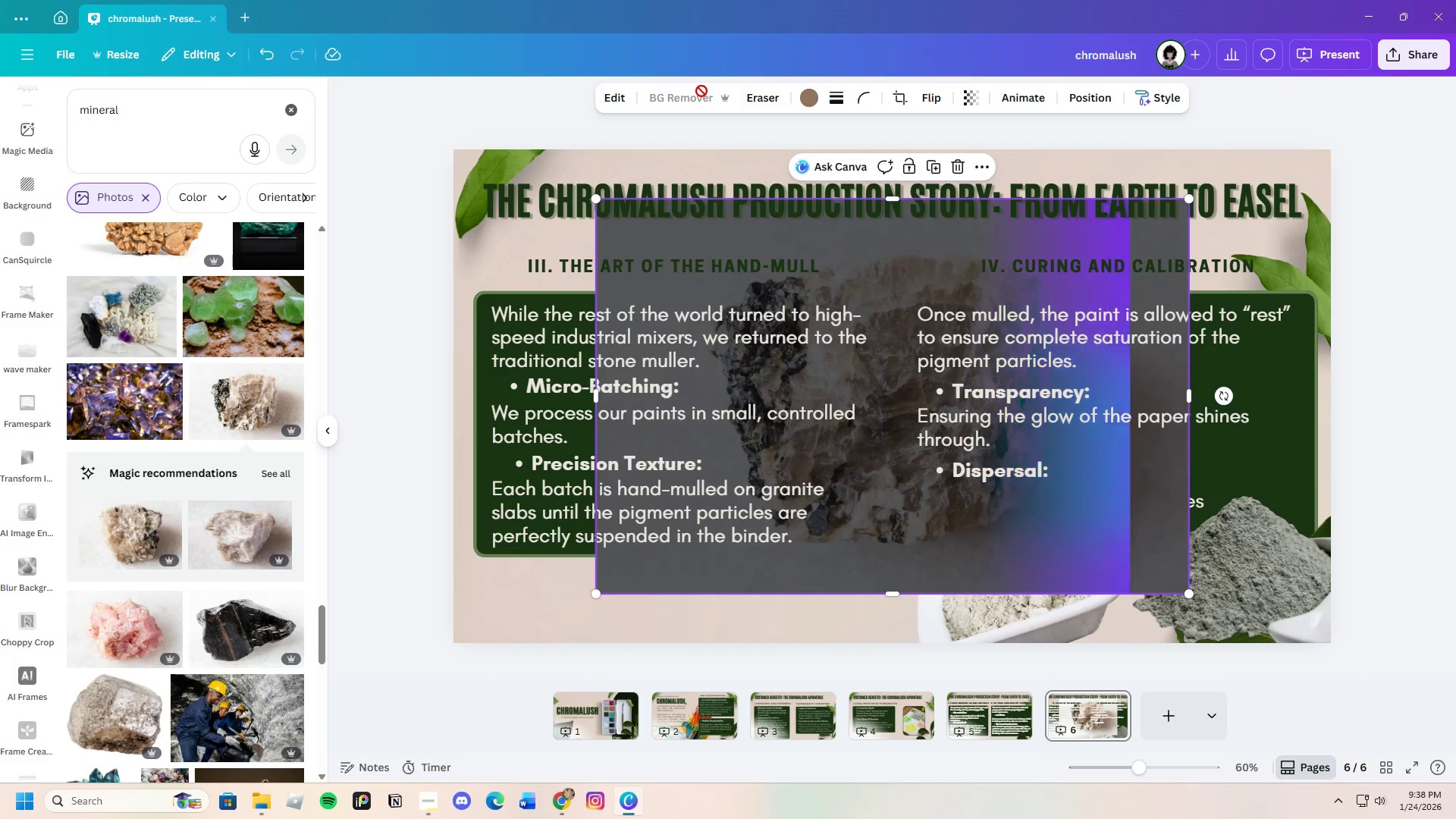 
left_click_drag(start_coordinate=[1189, 200], to_coordinate=[890, 342])
 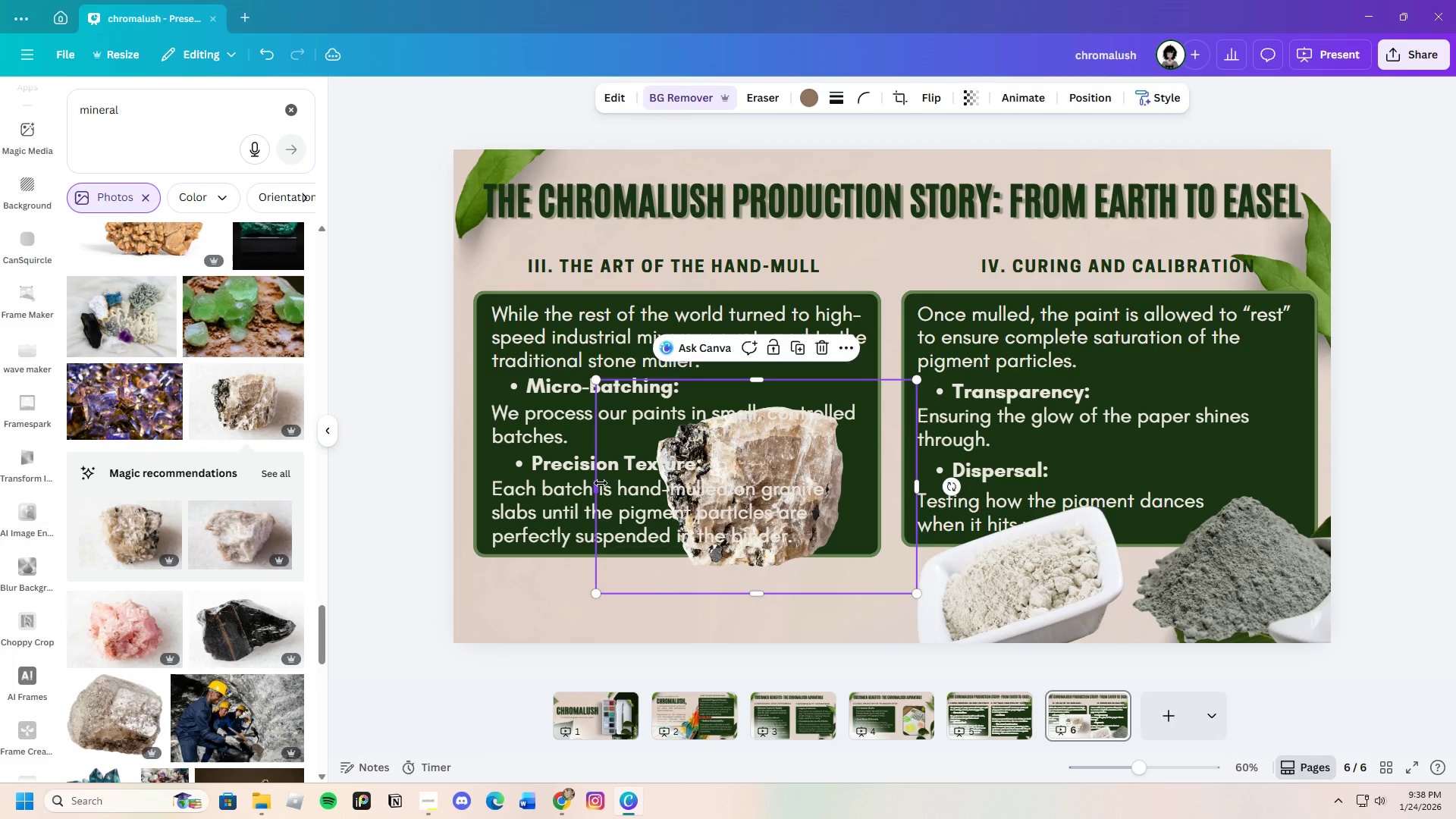 
left_click_drag(start_coordinate=[601, 483], to_coordinate=[650, 482])
 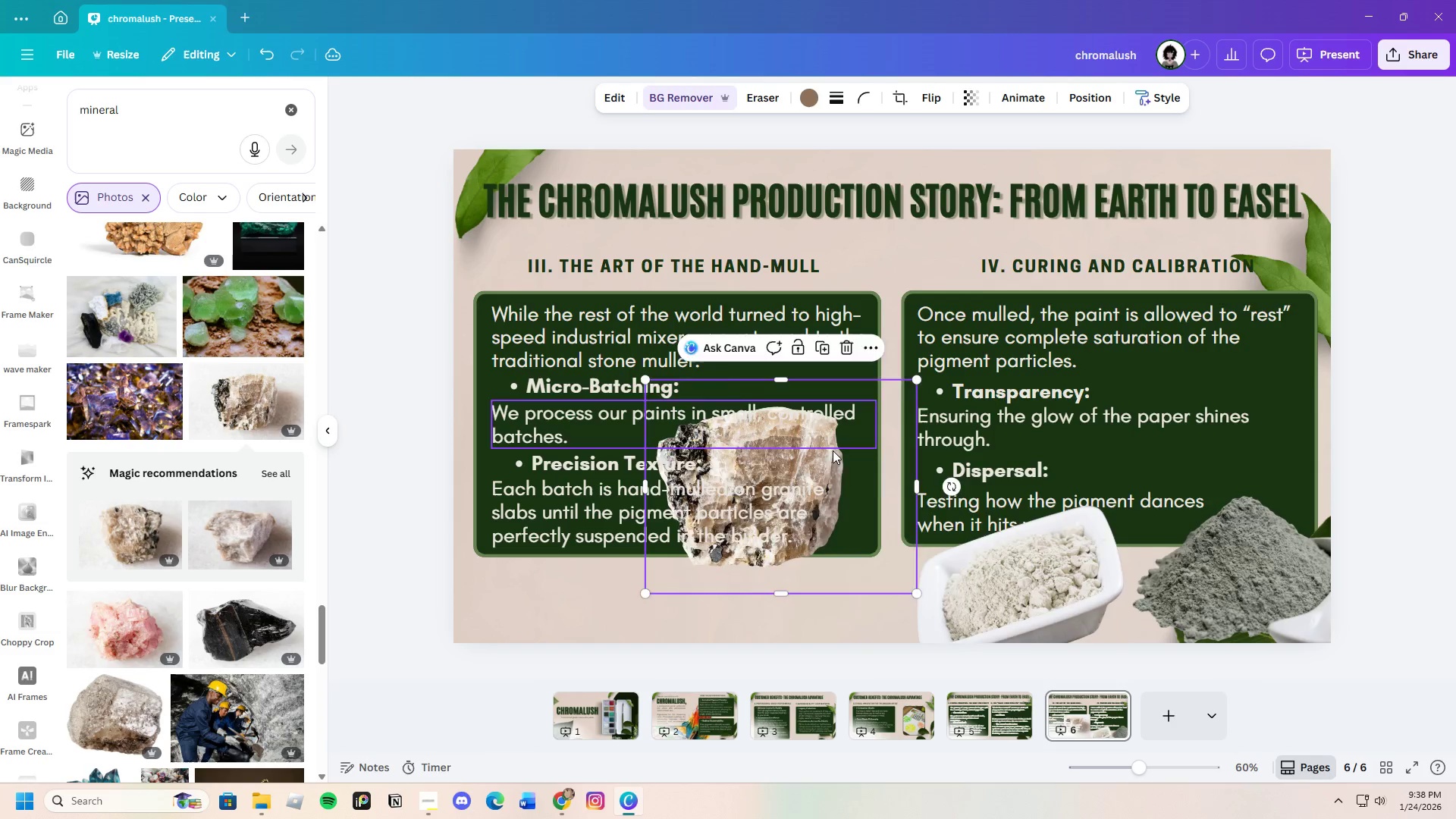 
left_click_drag(start_coordinate=[819, 441], to_coordinate=[1187, 540])
 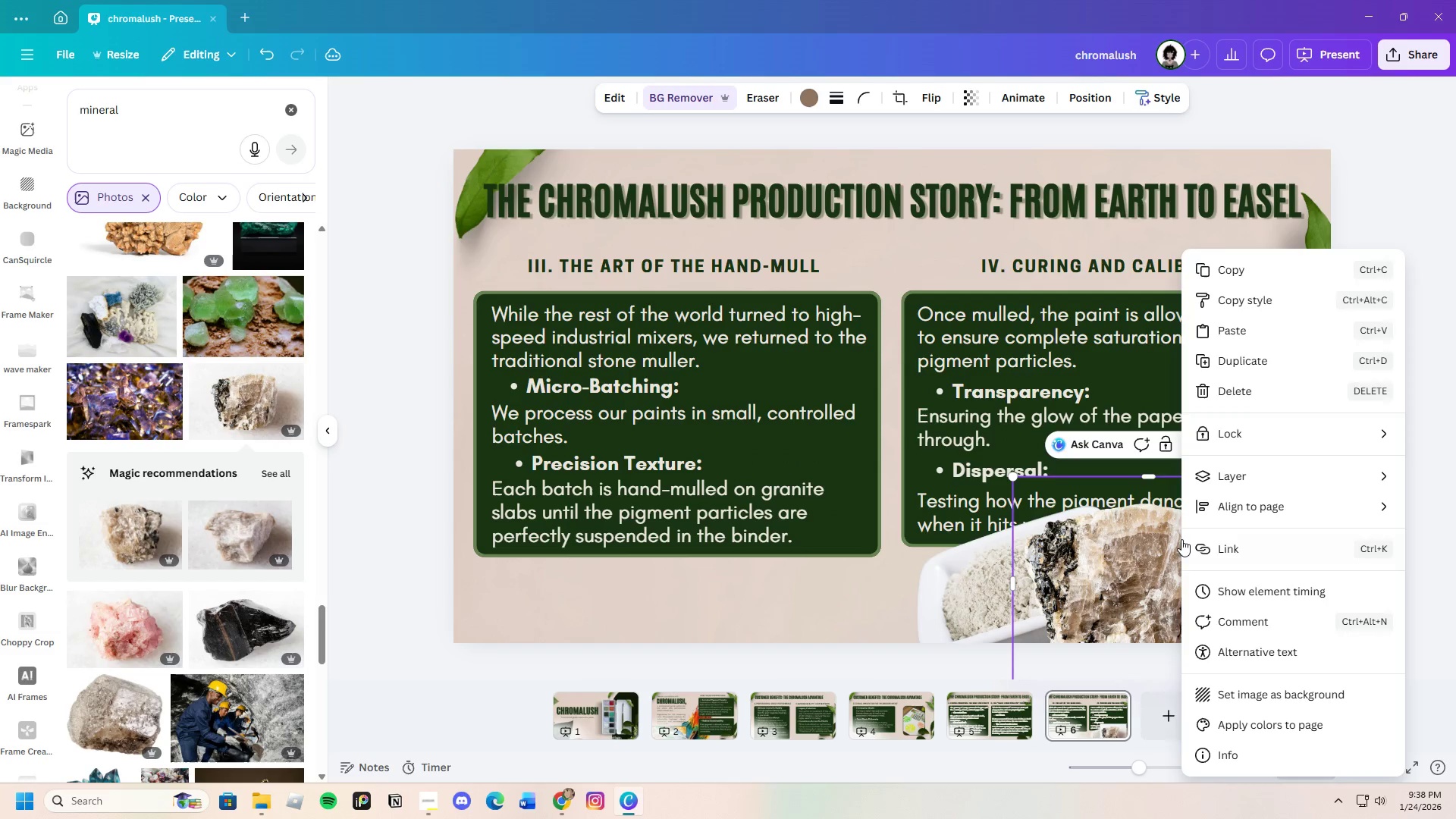 
right_click([1181, 539])
 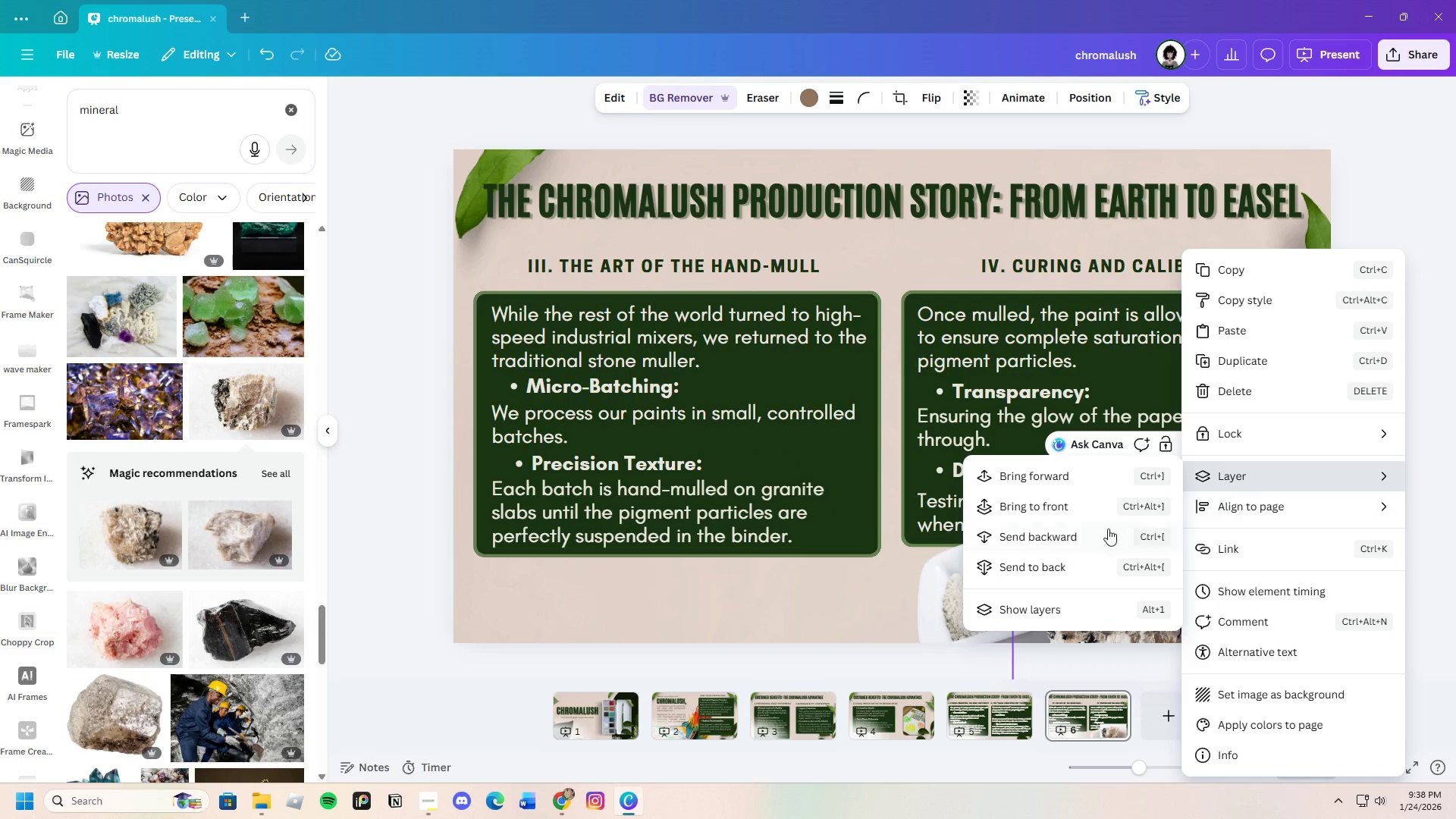 
left_click([1062, 535])
 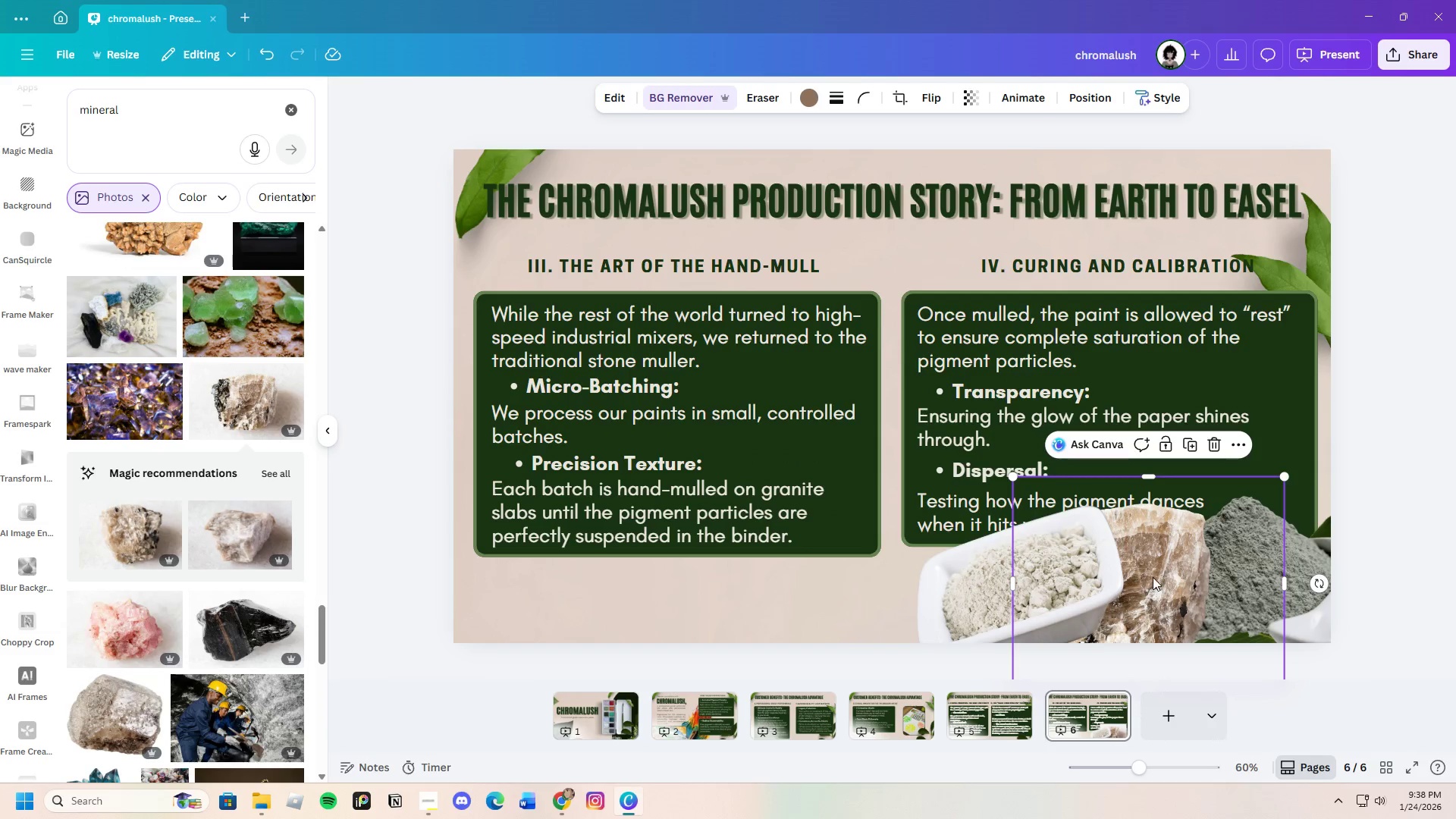 
left_click_drag(start_coordinate=[1153, 577], to_coordinate=[1207, 598])
 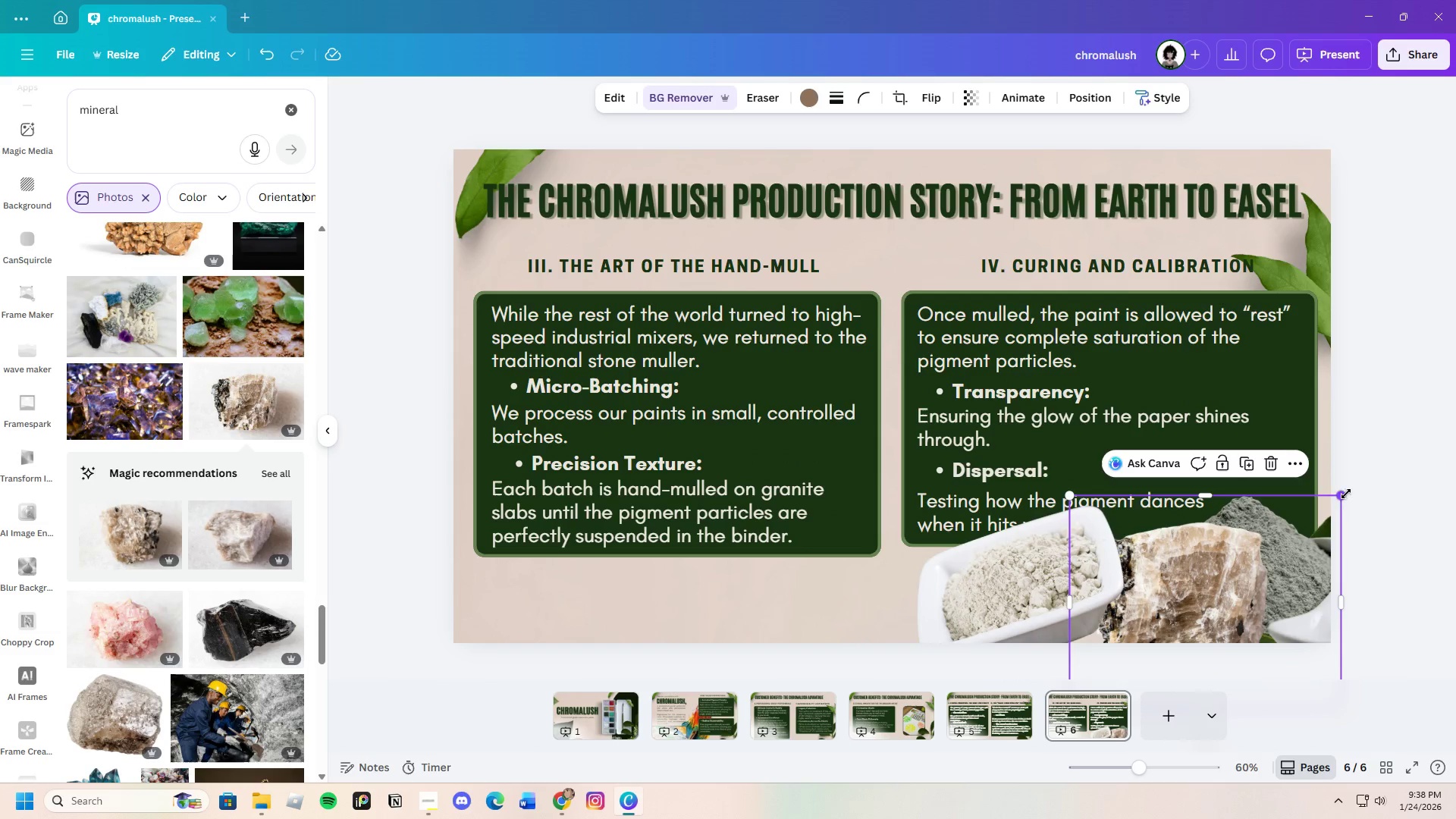 
left_click_drag(start_coordinate=[1342, 494], to_coordinate=[1260, 532])
 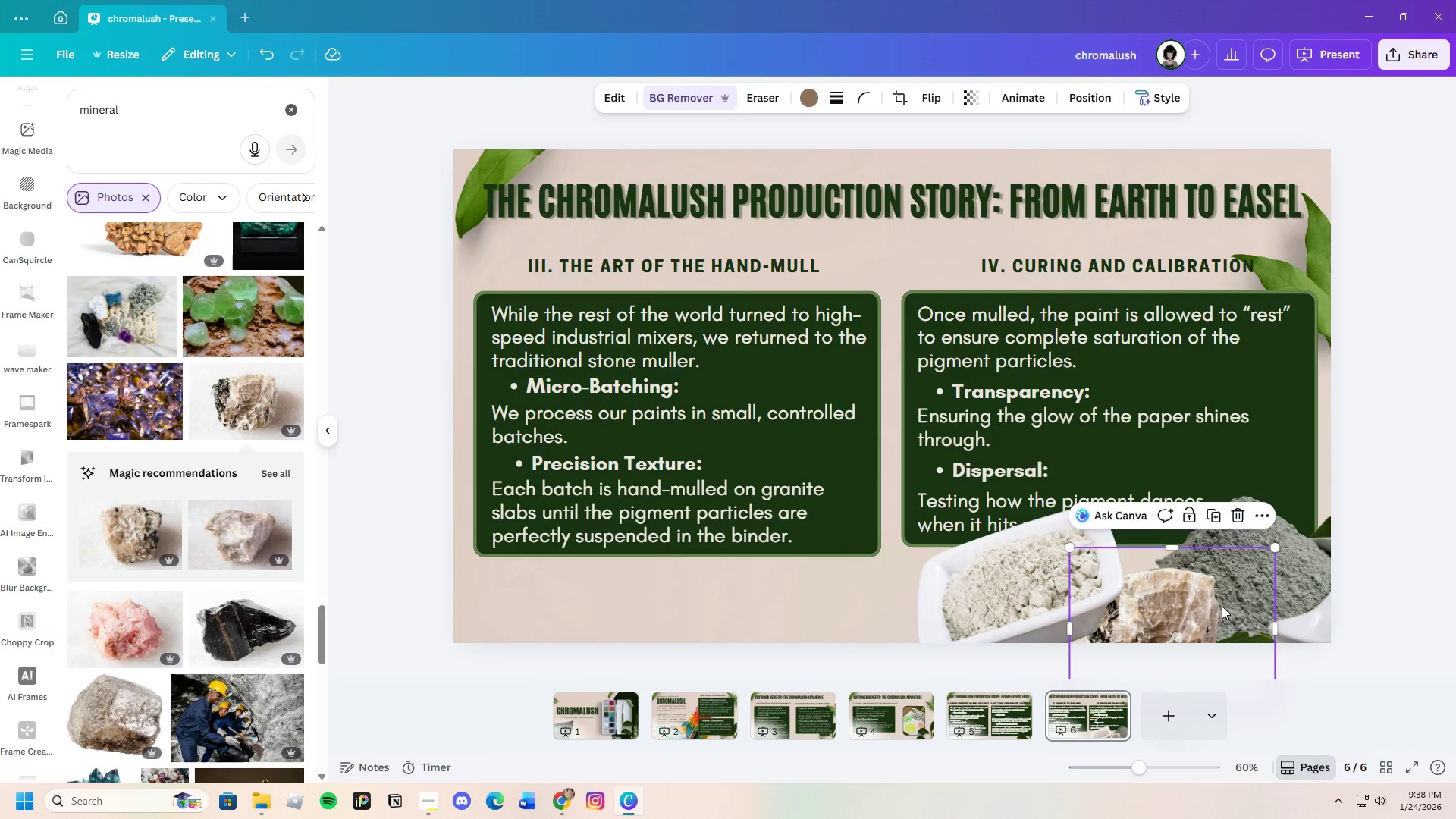 
left_click_drag(start_coordinate=[1219, 606], to_coordinate=[1238, 545])
 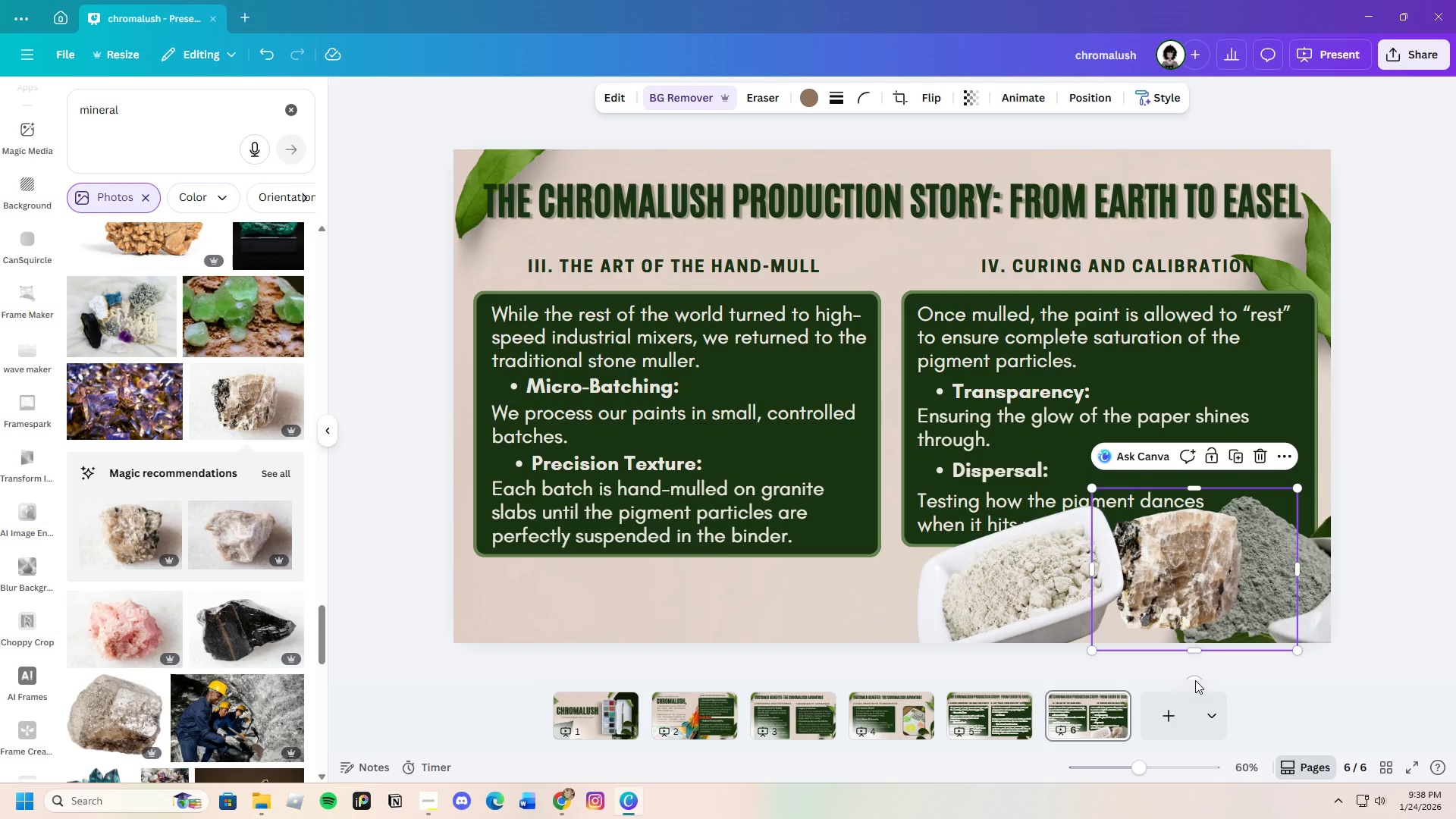 
left_click_drag(start_coordinate=[1195, 679], to_coordinate=[1147, 566])
 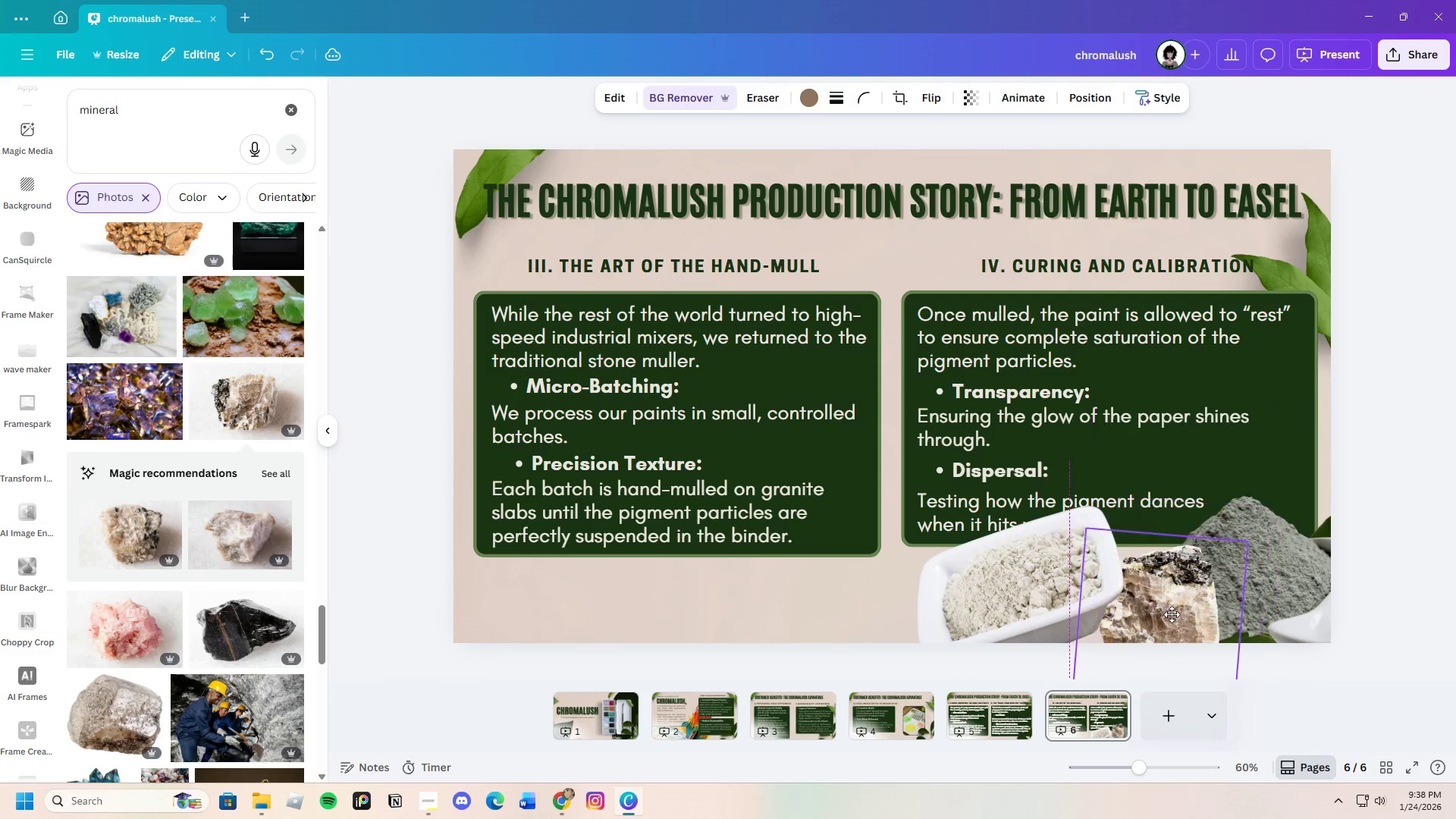 
left_click_drag(start_coordinate=[1209, 544], to_coordinate=[1159, 636])
 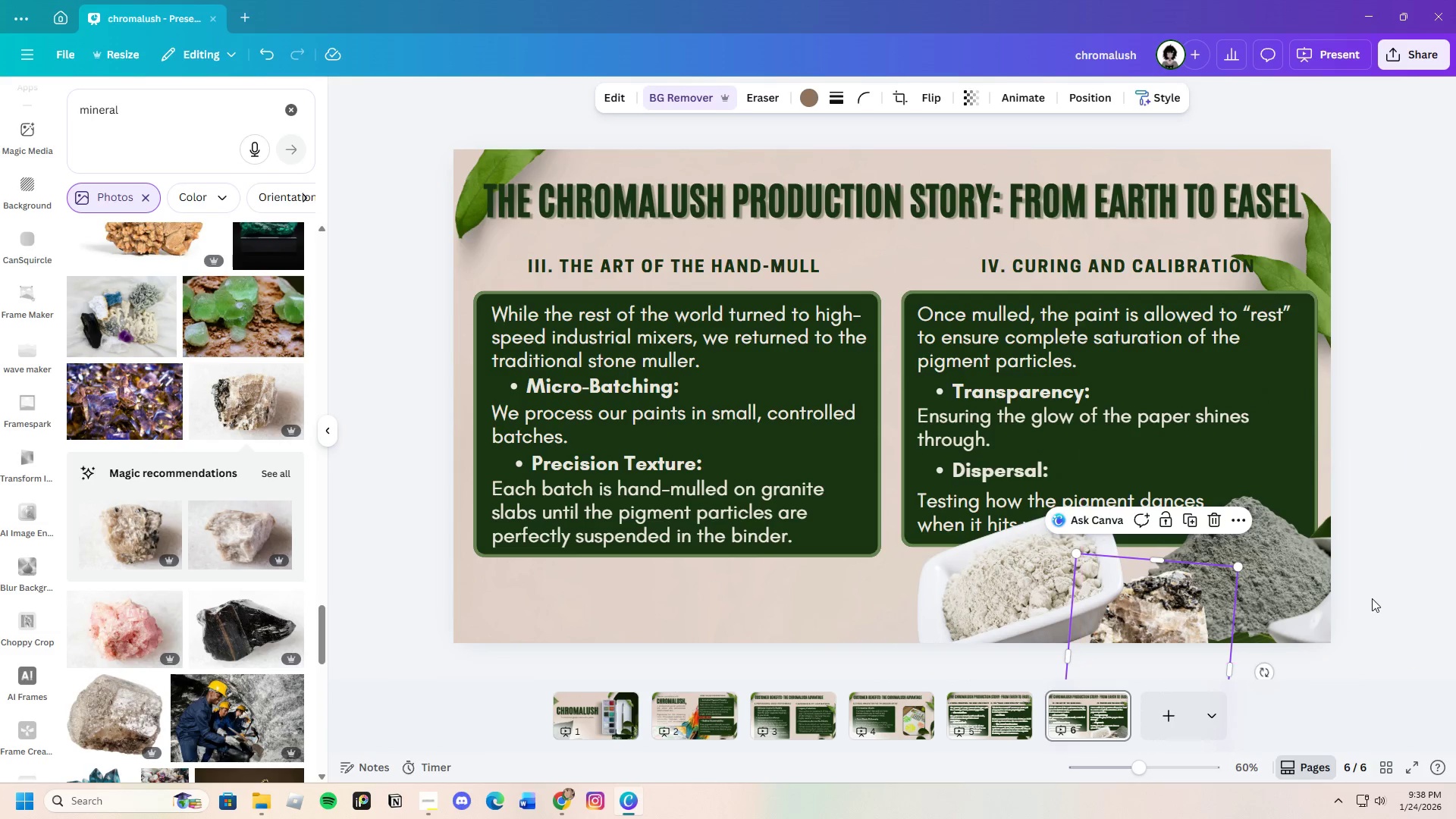 
left_click([1372, 598])
 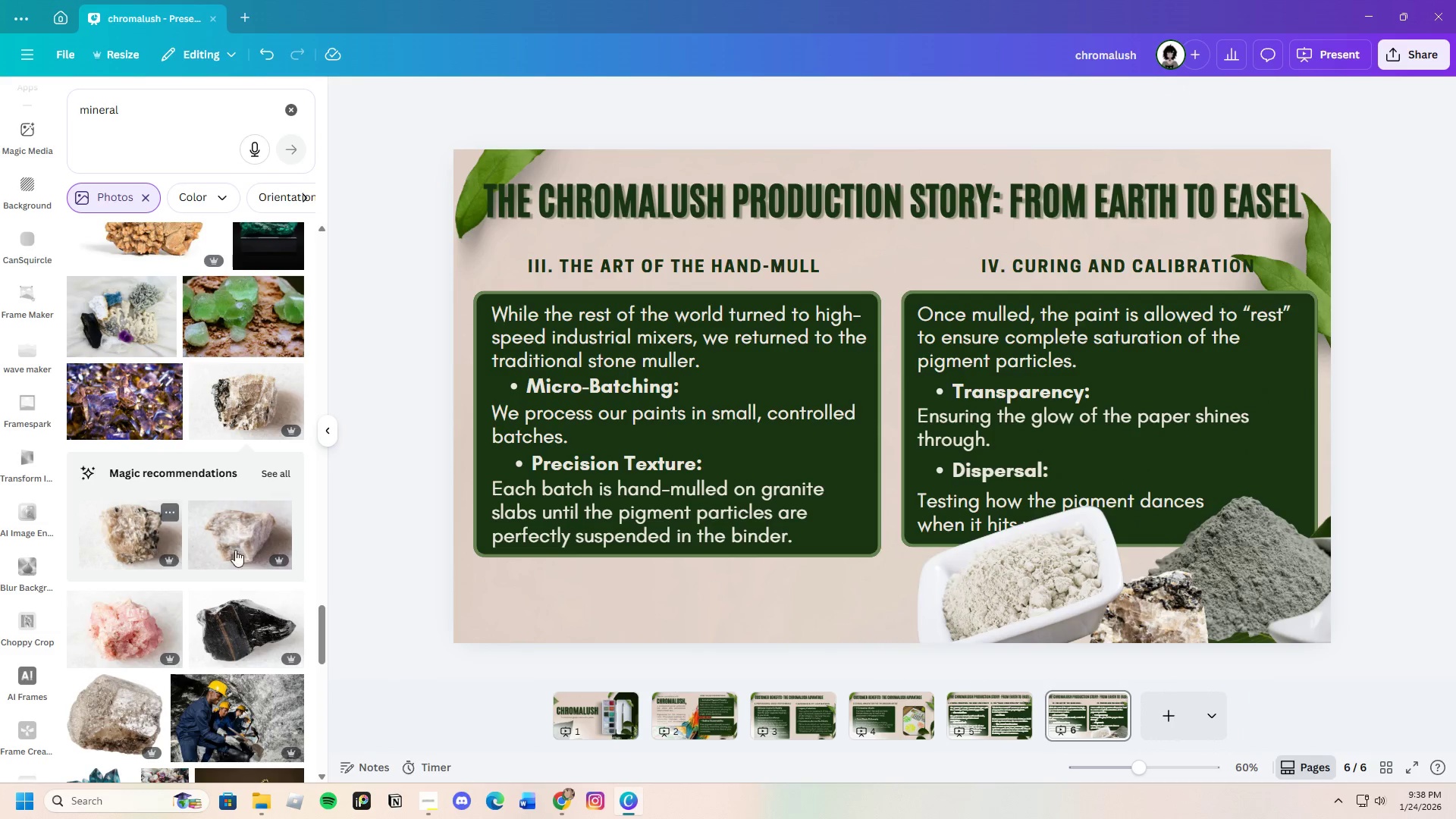 
wait(5.38)
 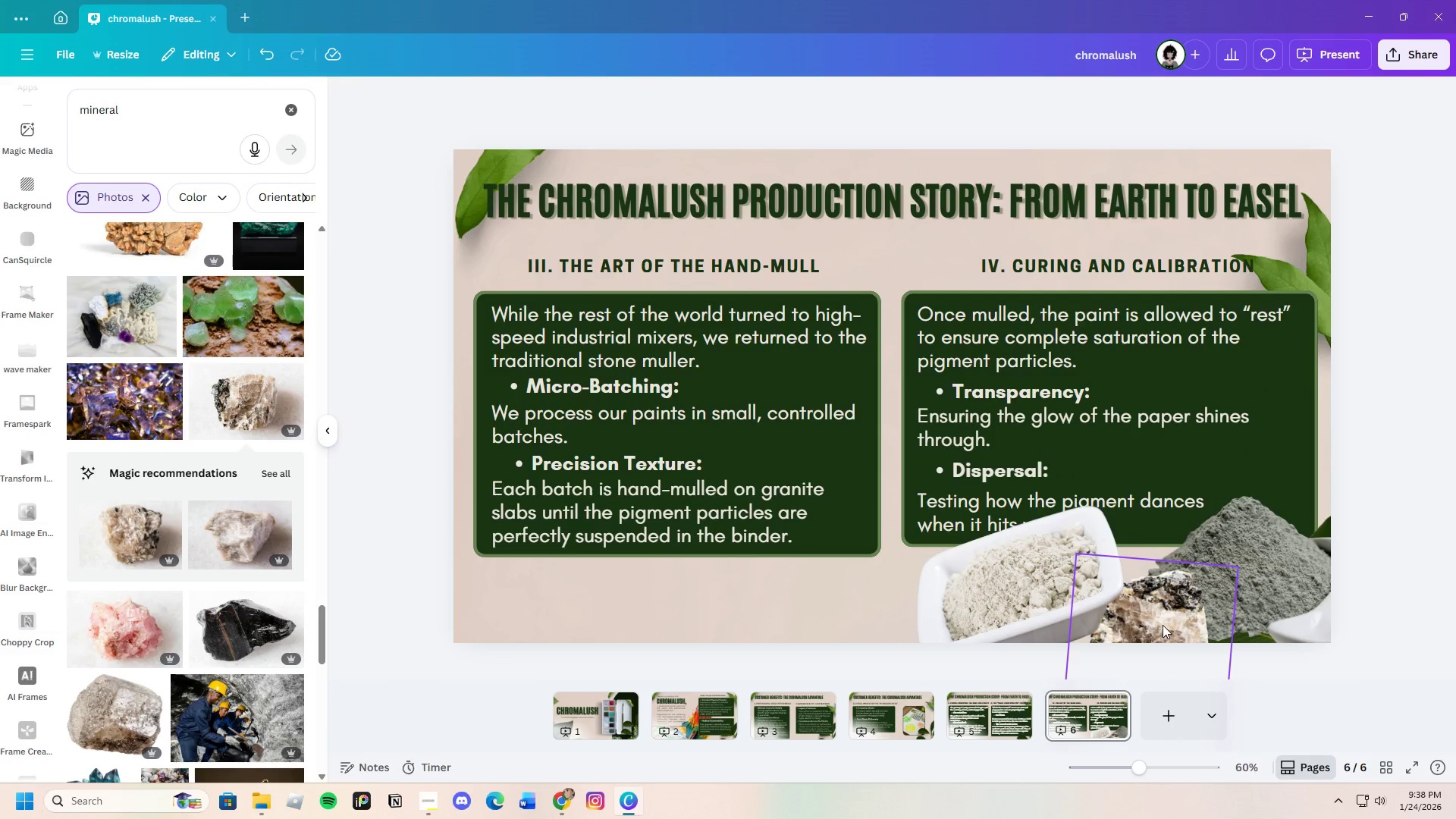 
left_click([1179, 624])
 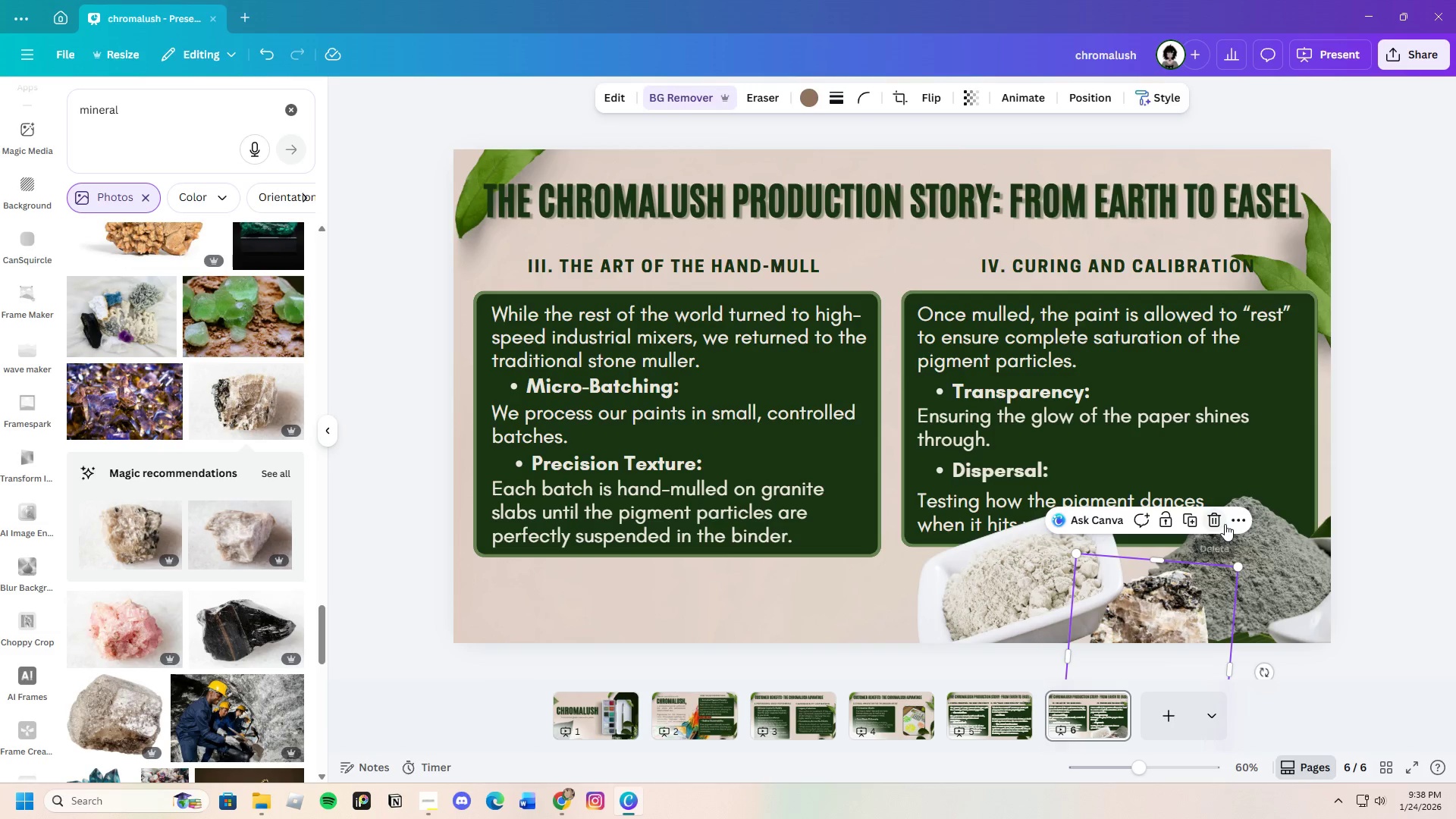 
left_click([1225, 524])
 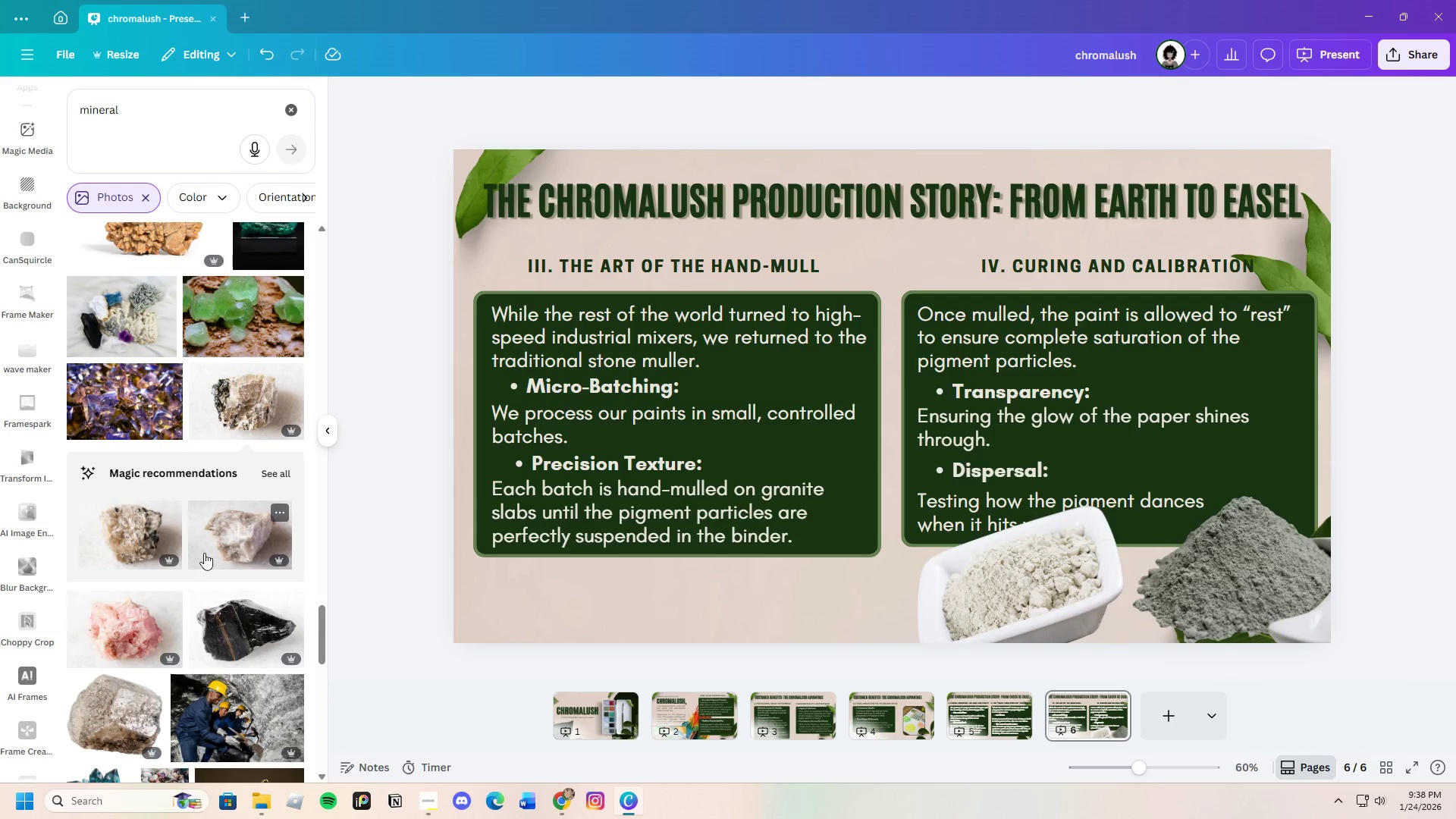 
scroll: coordinate [240, 627], scroll_direction: down, amount: 23.0
 